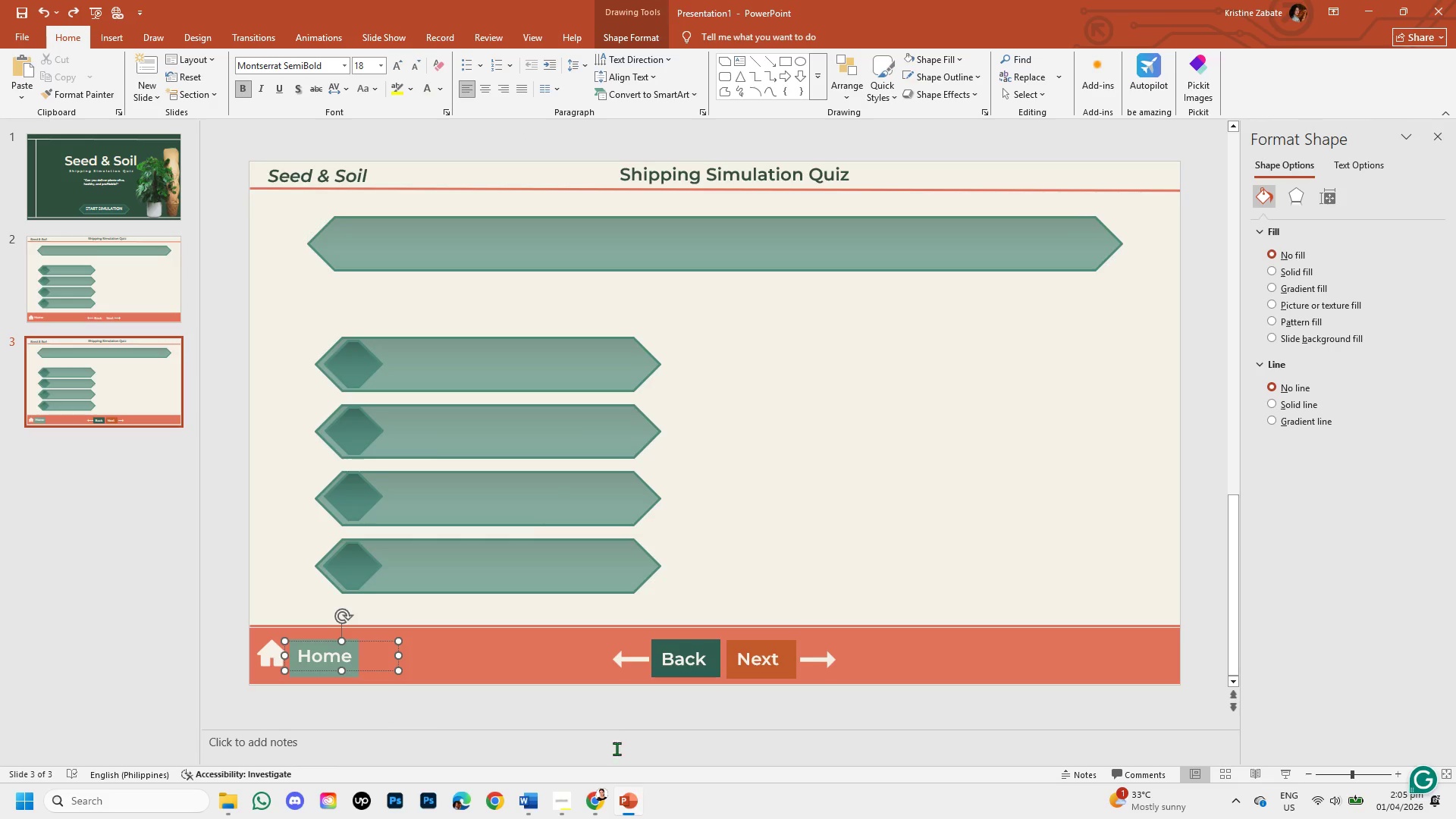 
left_click([613, 734])
 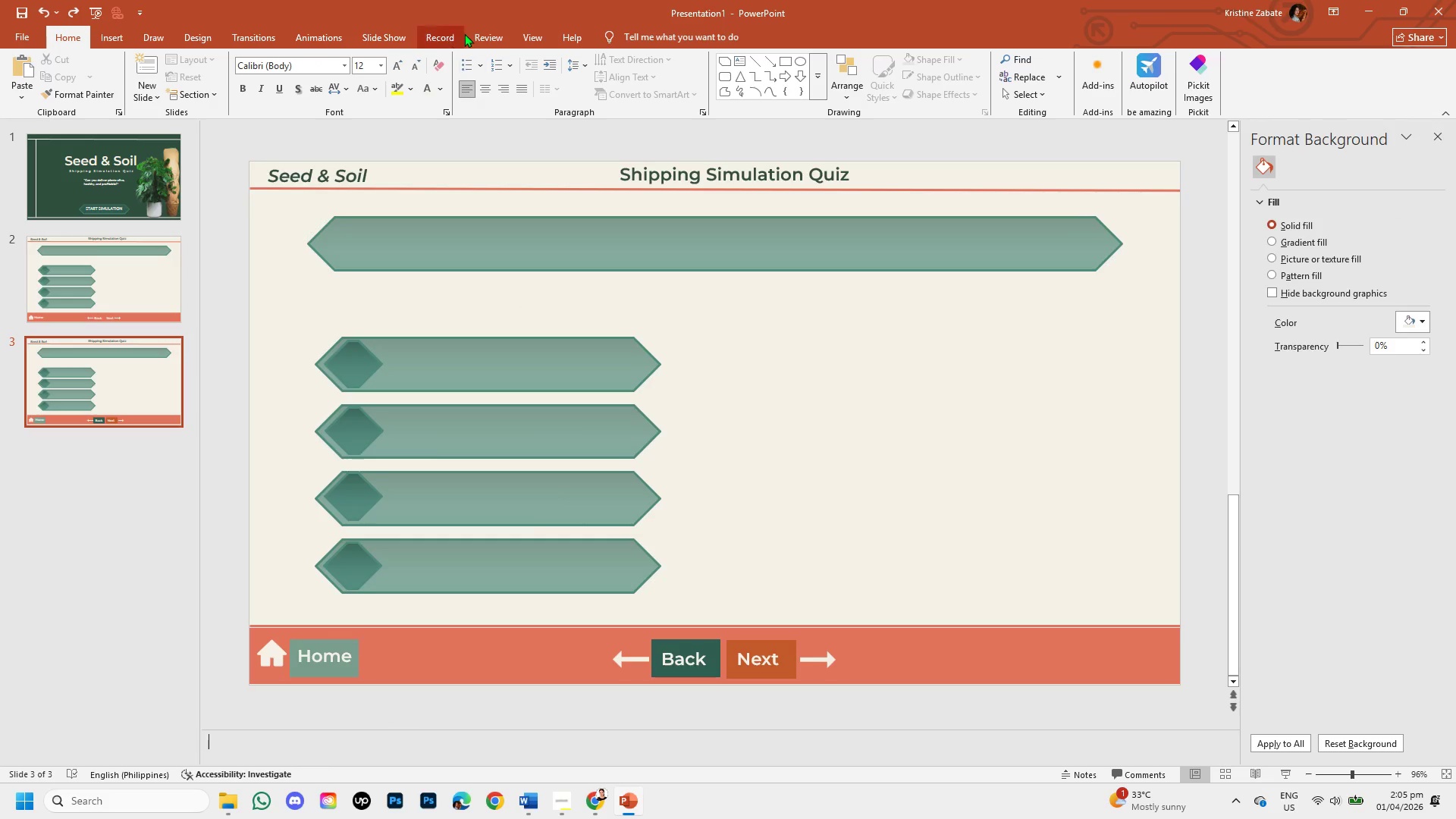 
left_click([521, 36])
 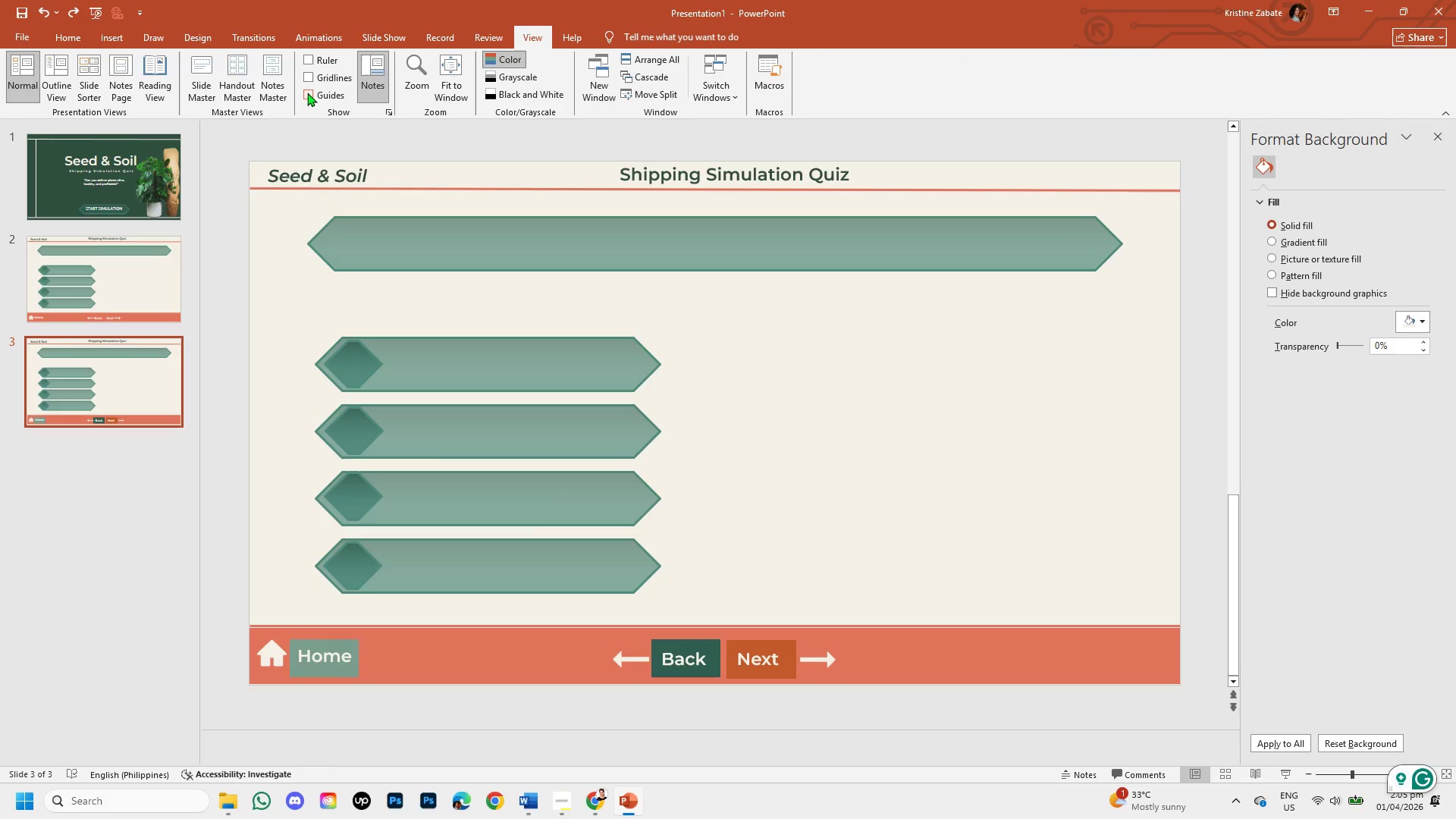 
left_click([307, 93])
 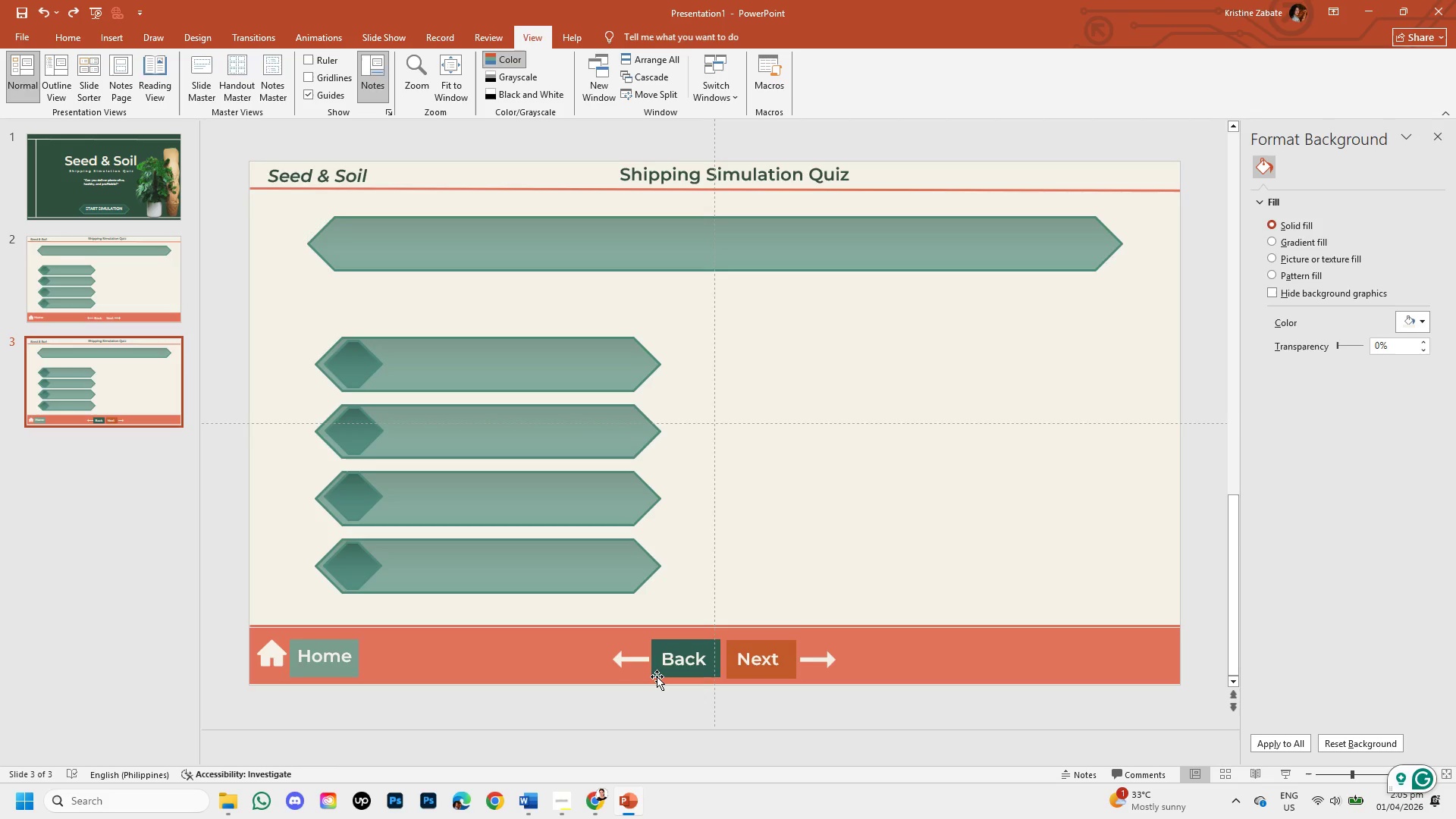 
left_click([631, 658])
 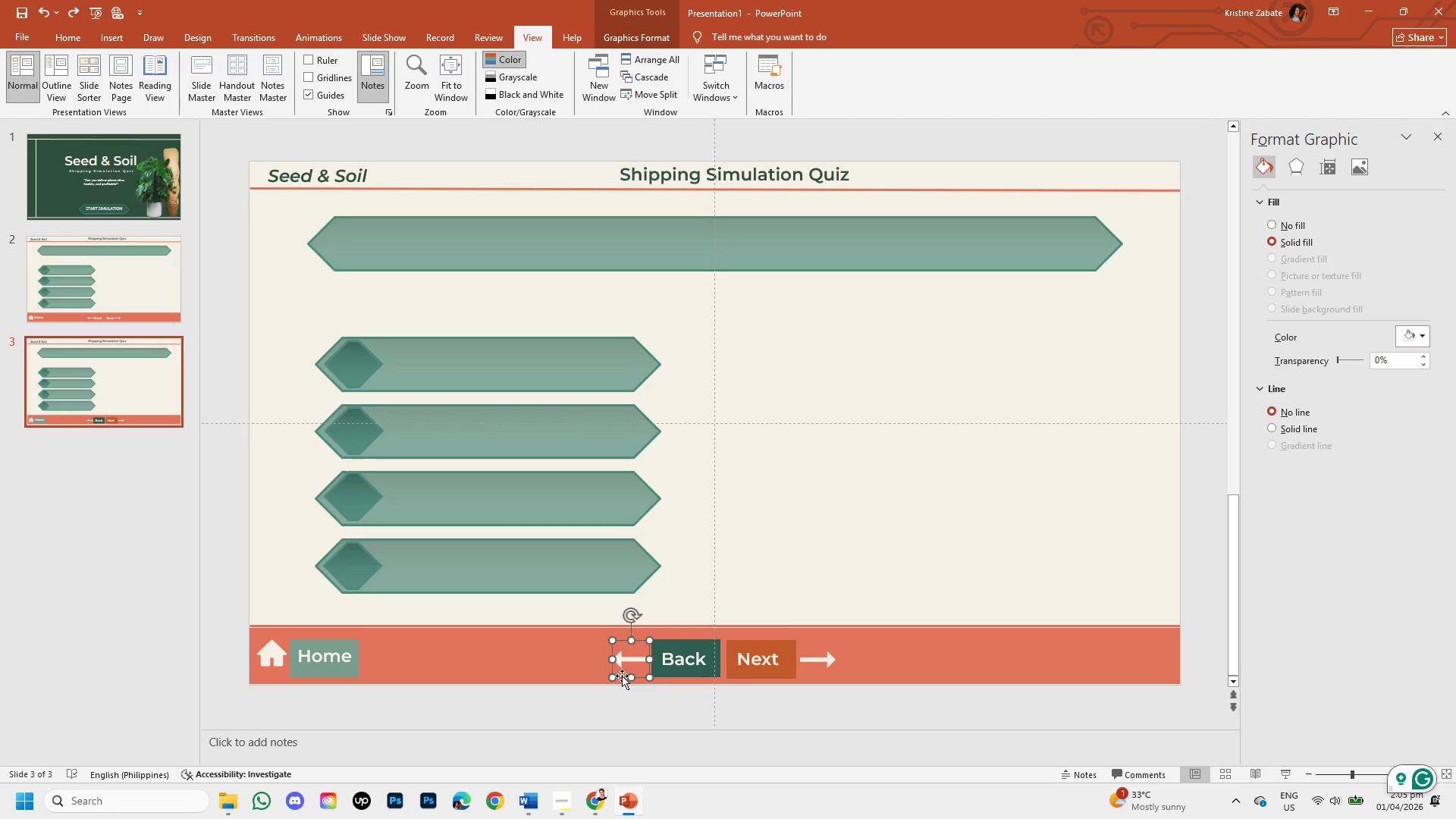 
left_click_drag(start_coordinate=[622, 676], to_coordinate=[614, 678])
 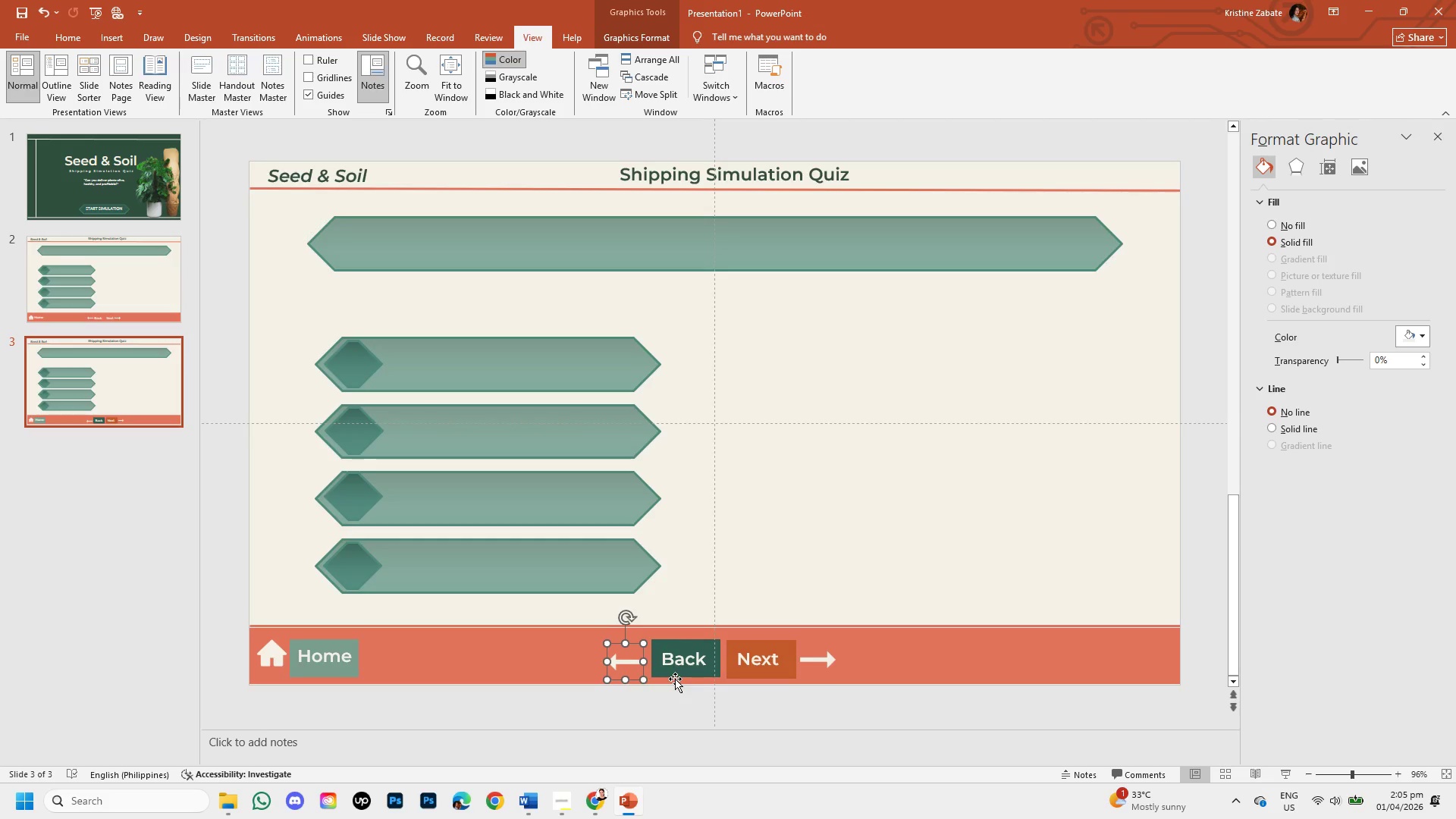 
left_click([675, 679])
 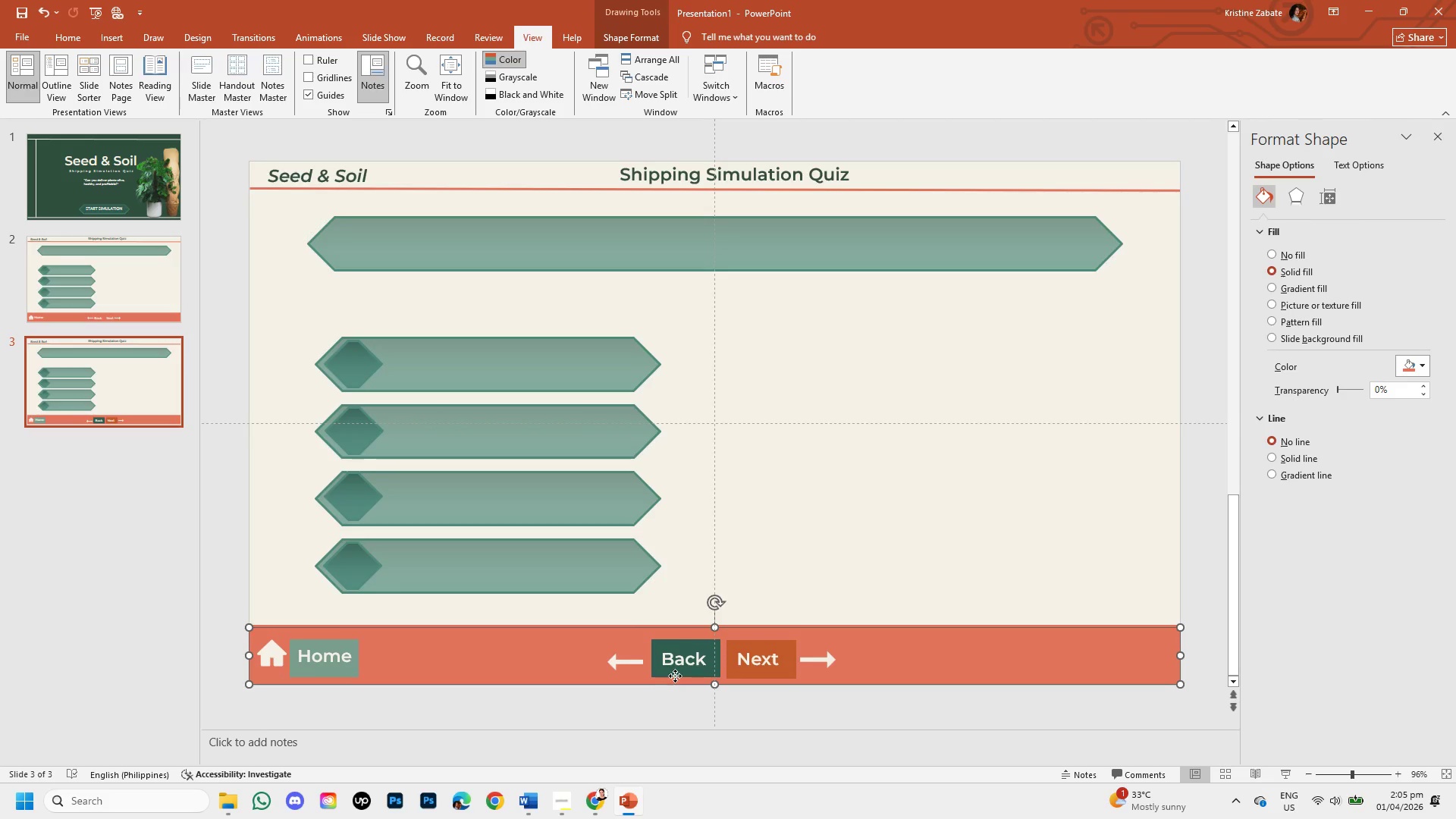 
left_click([675, 676])
 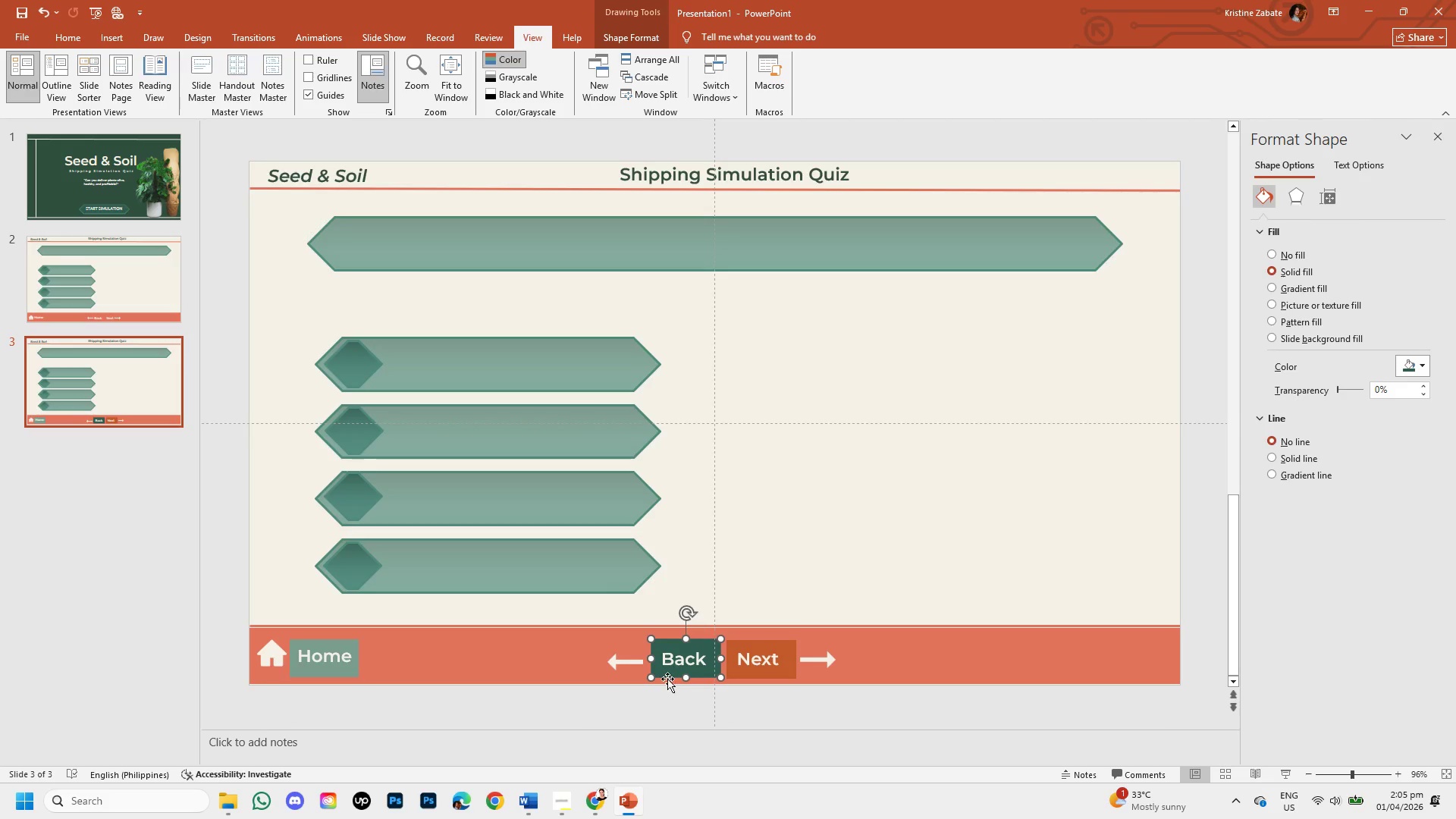 
left_click_drag(start_coordinate=[666, 675], to_coordinate=[657, 675])
 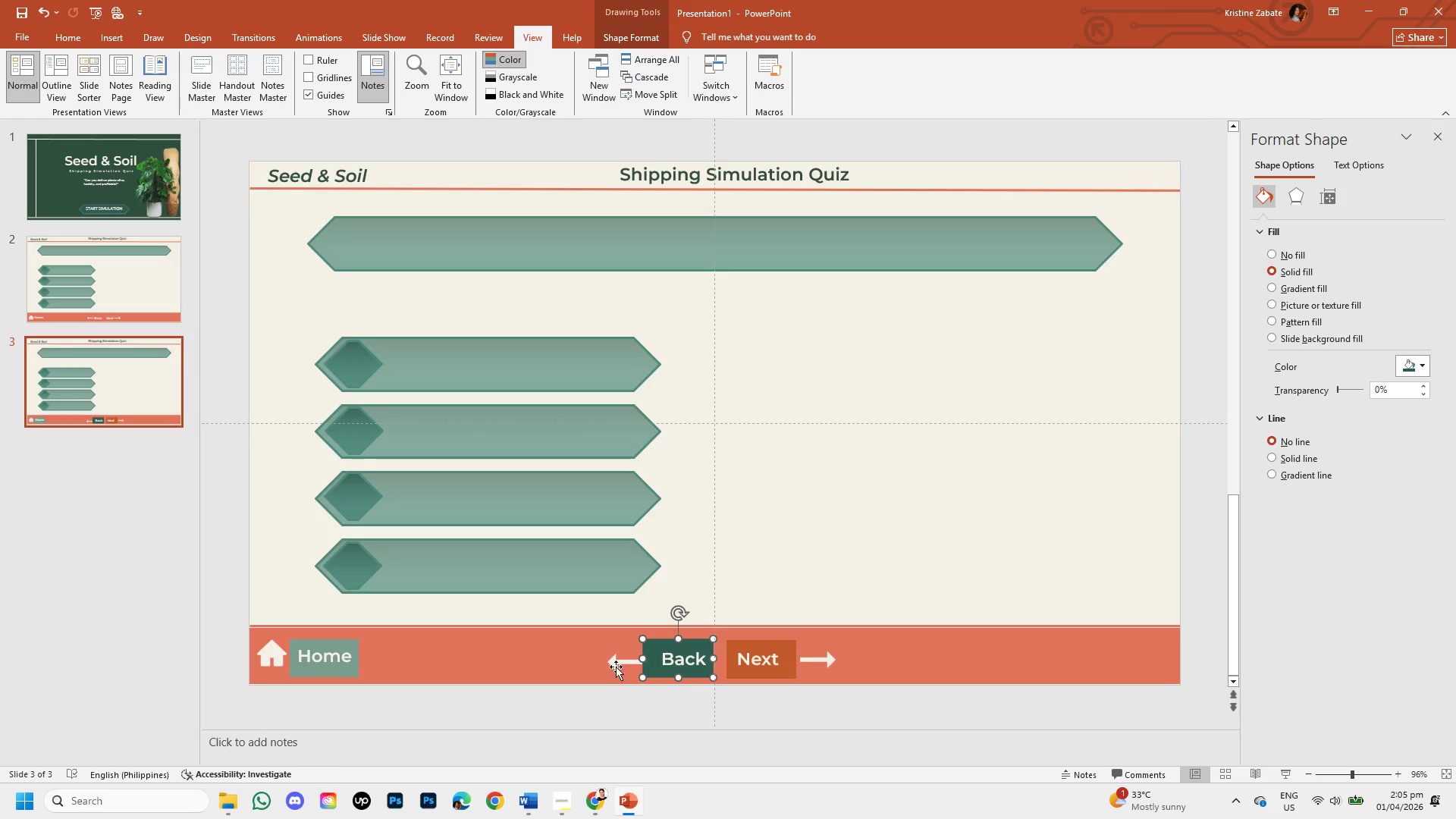 
left_click([615, 664])
 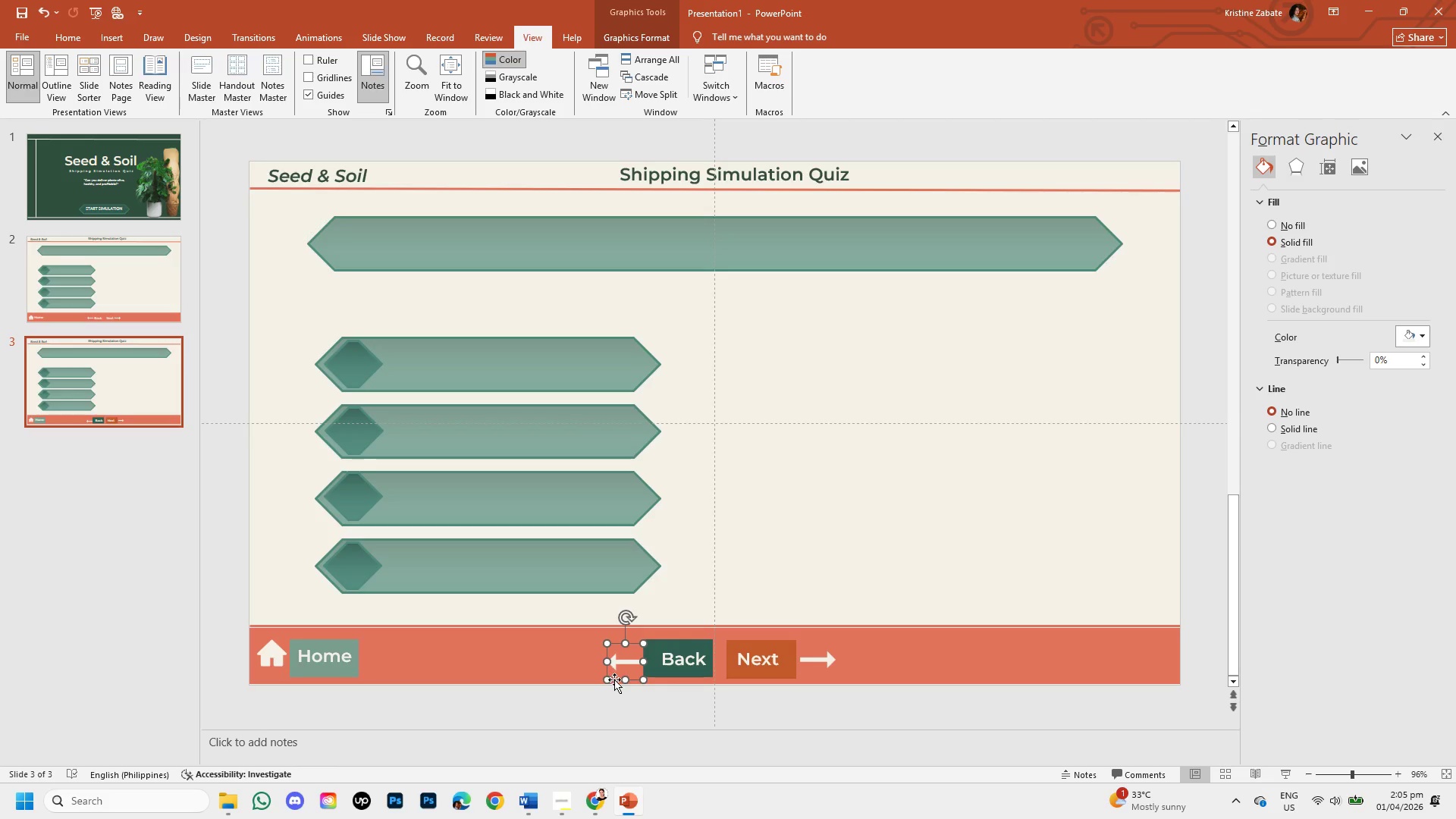 
left_click_drag(start_coordinate=[614, 679], to_coordinate=[610, 678])
 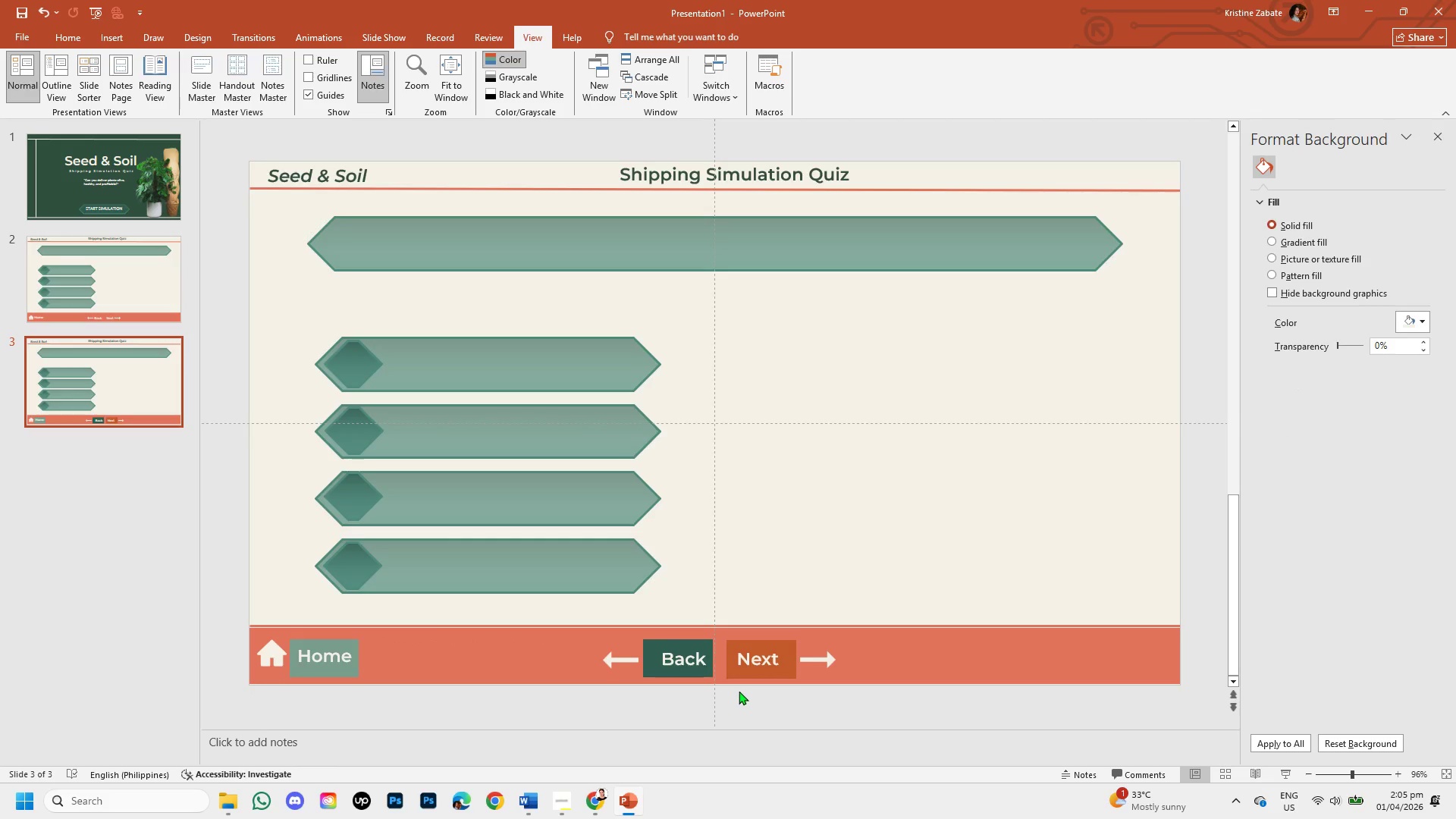 
left_click([742, 672])
 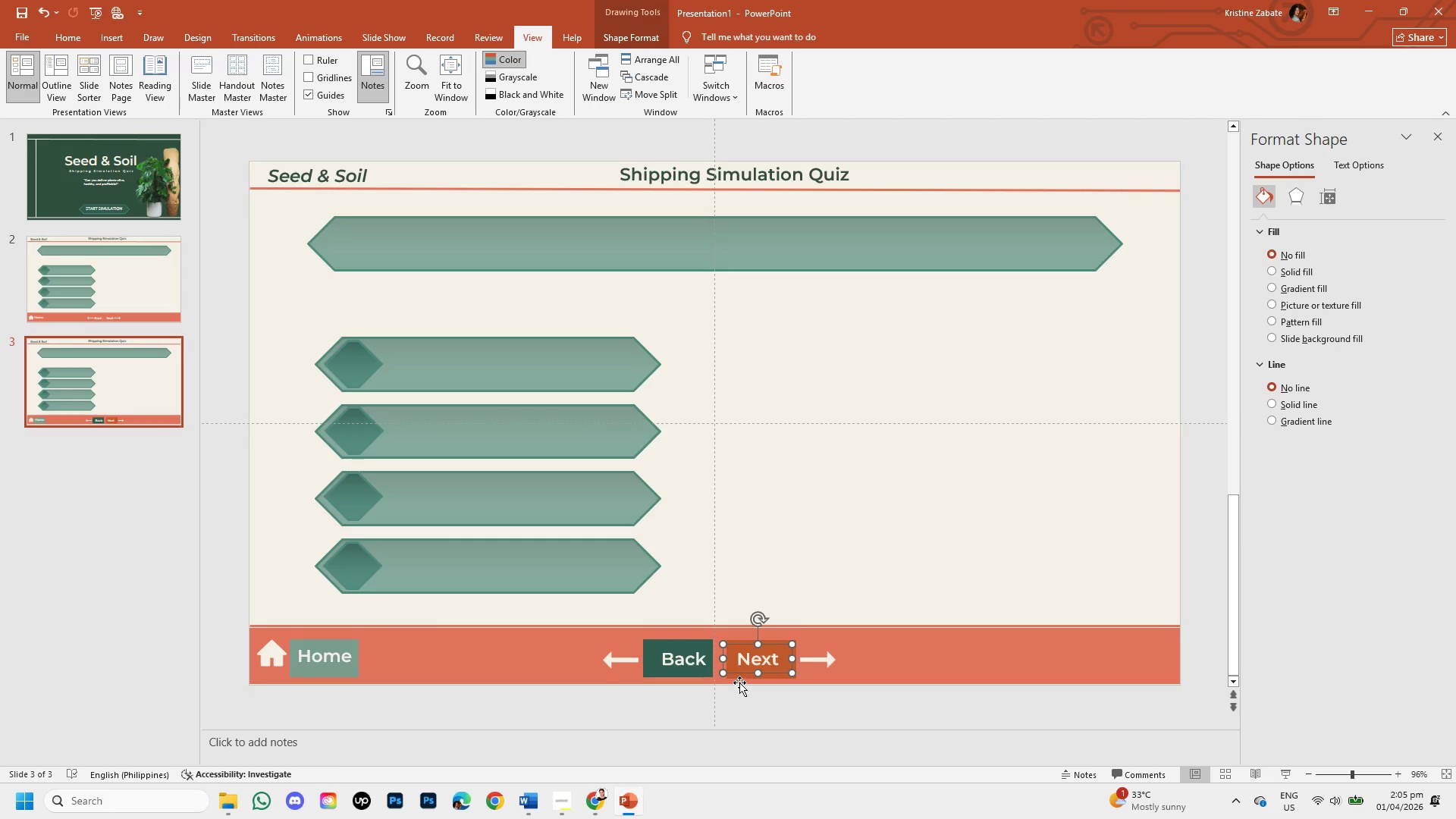 
left_click([739, 681])
 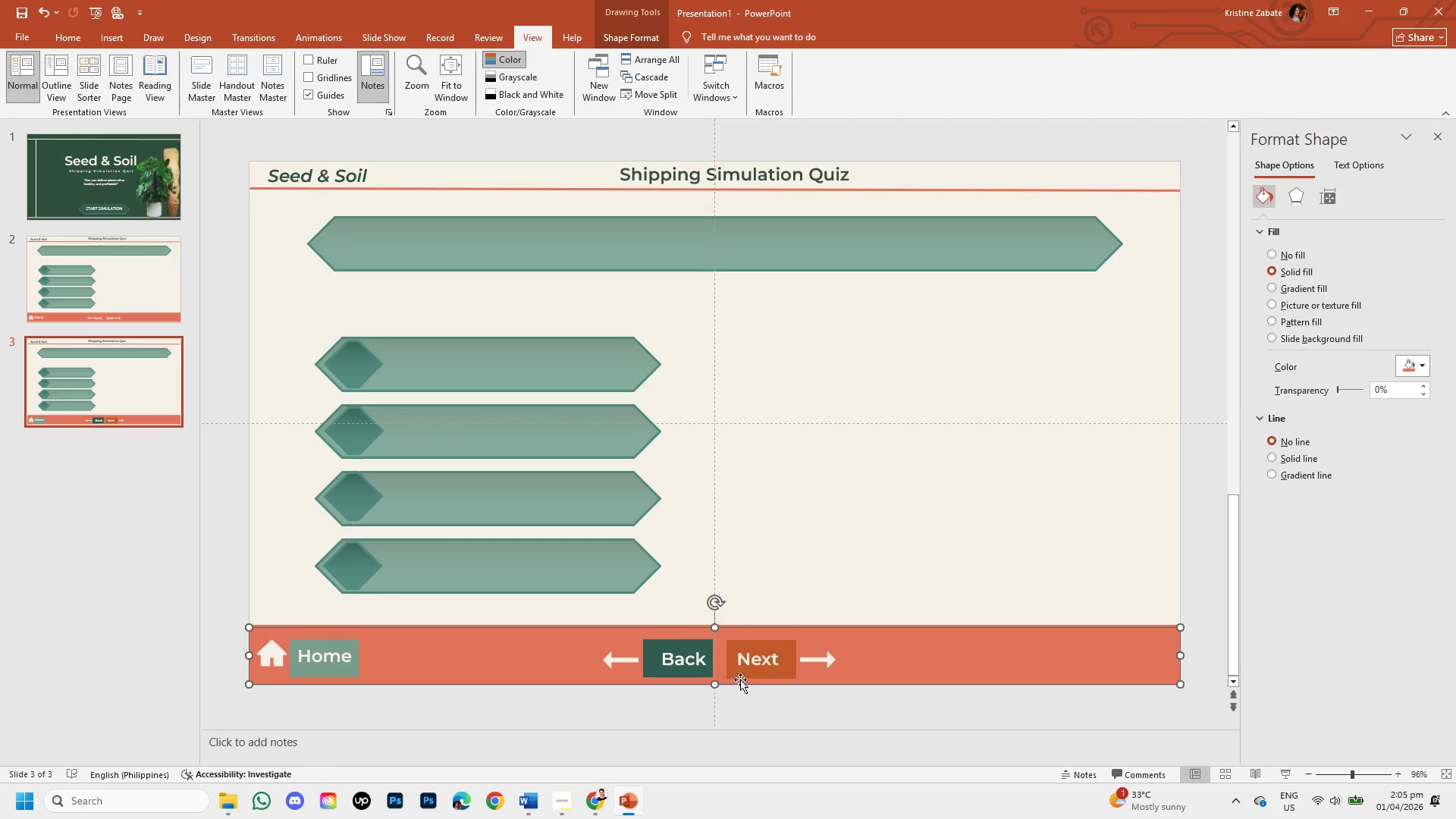 
left_click([741, 679])
 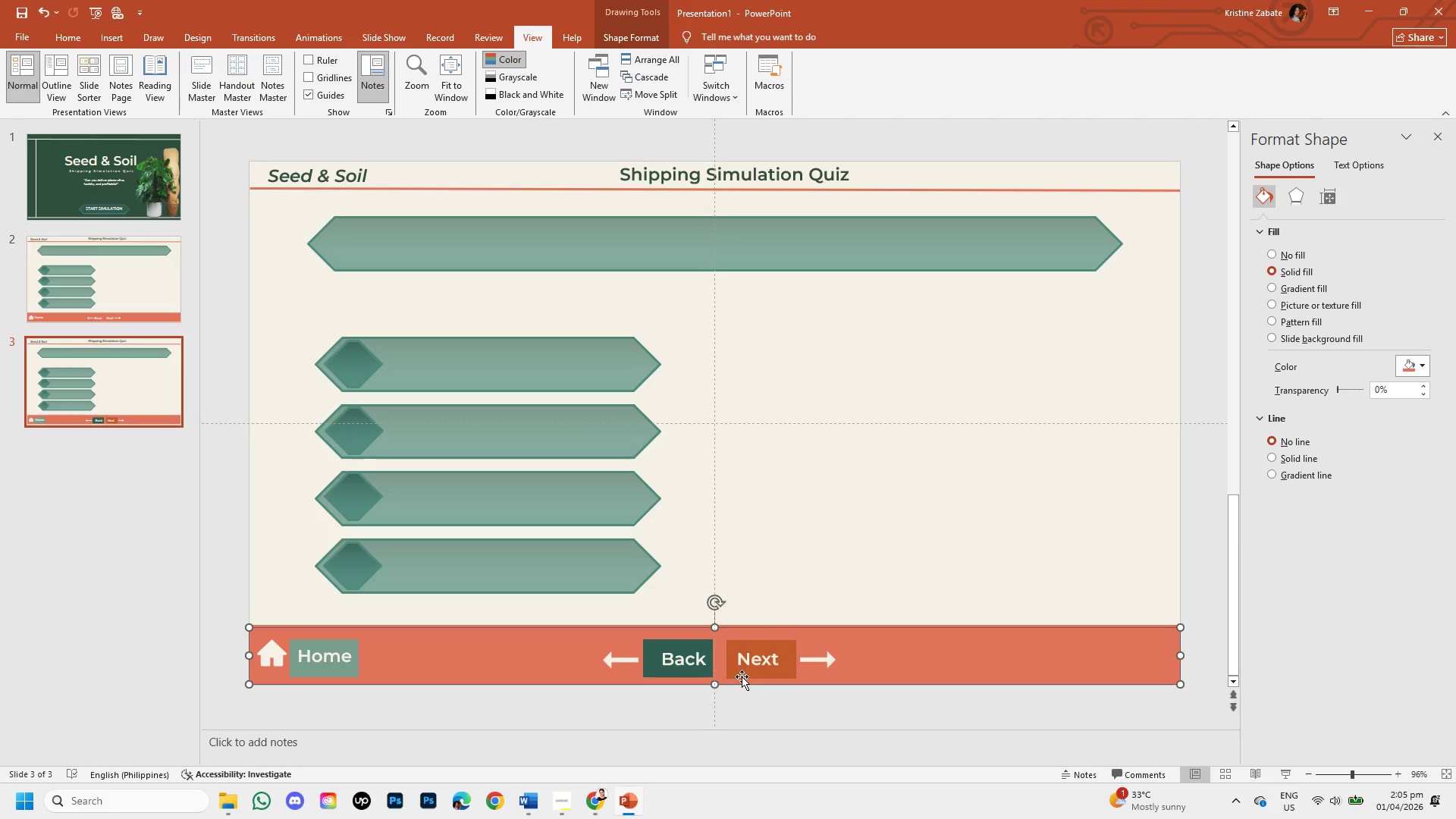 
left_click([742, 676])
 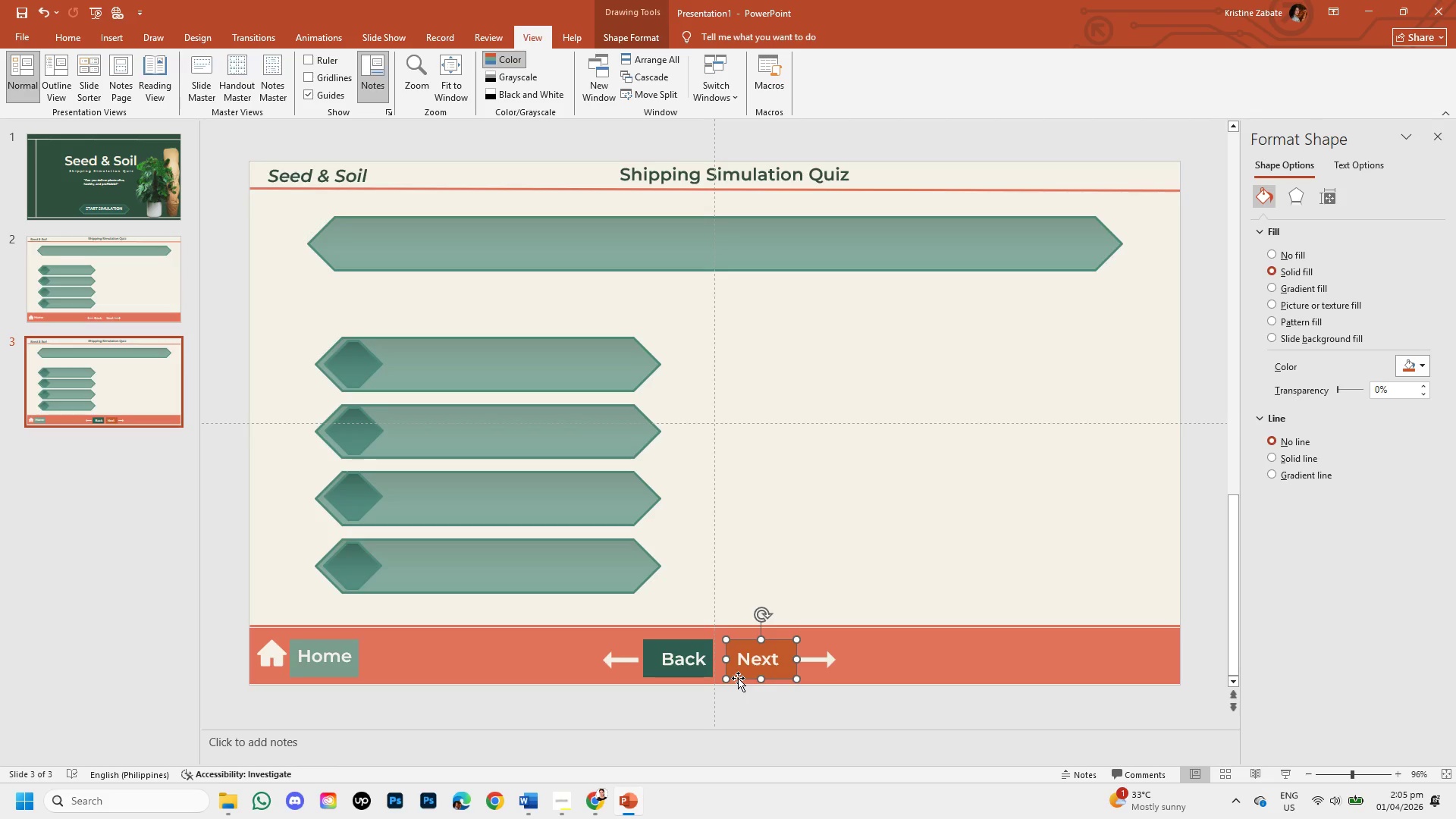 
left_click_drag(start_coordinate=[738, 678], to_coordinate=[730, 676])
 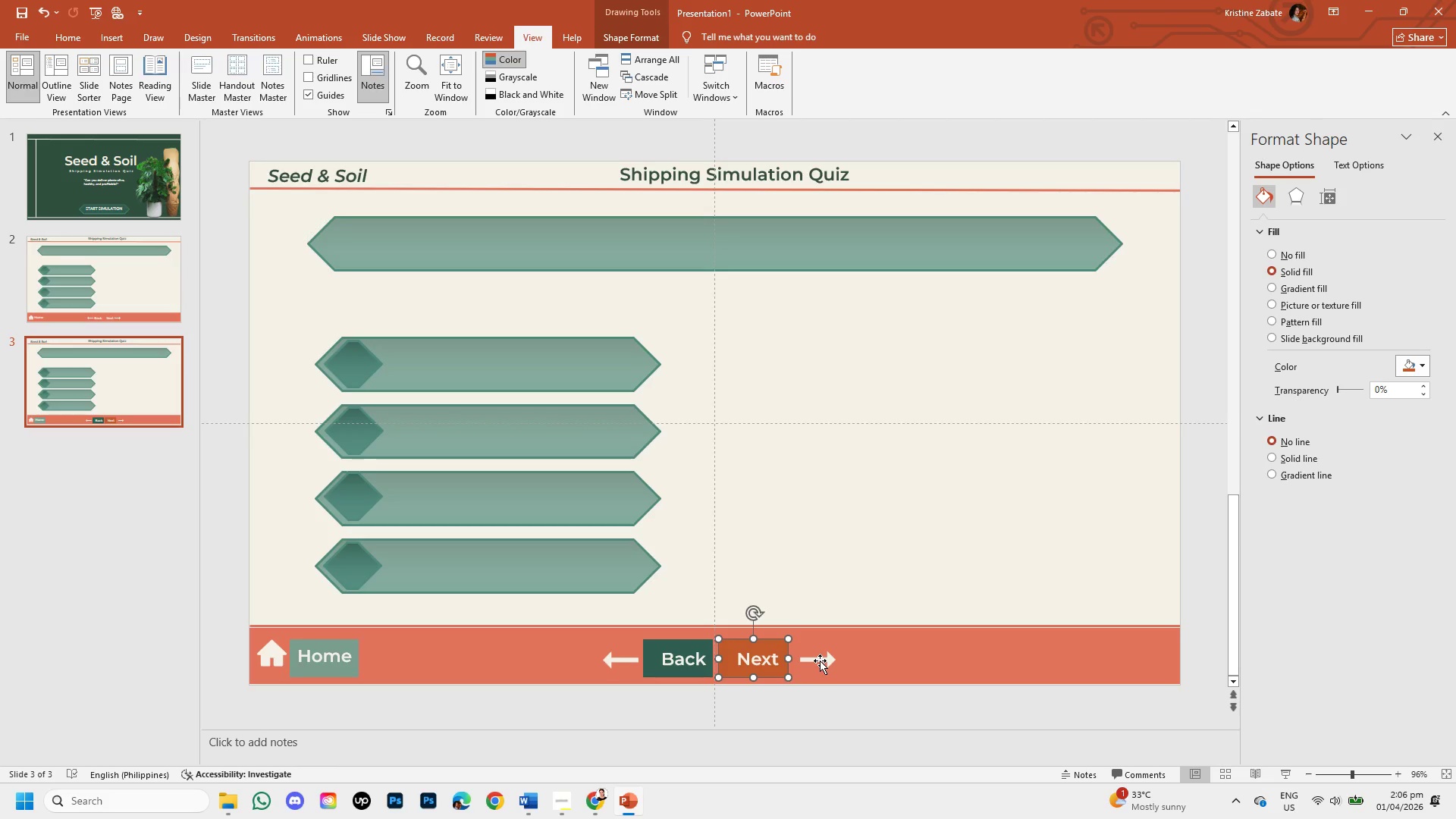 
left_click([821, 661])
 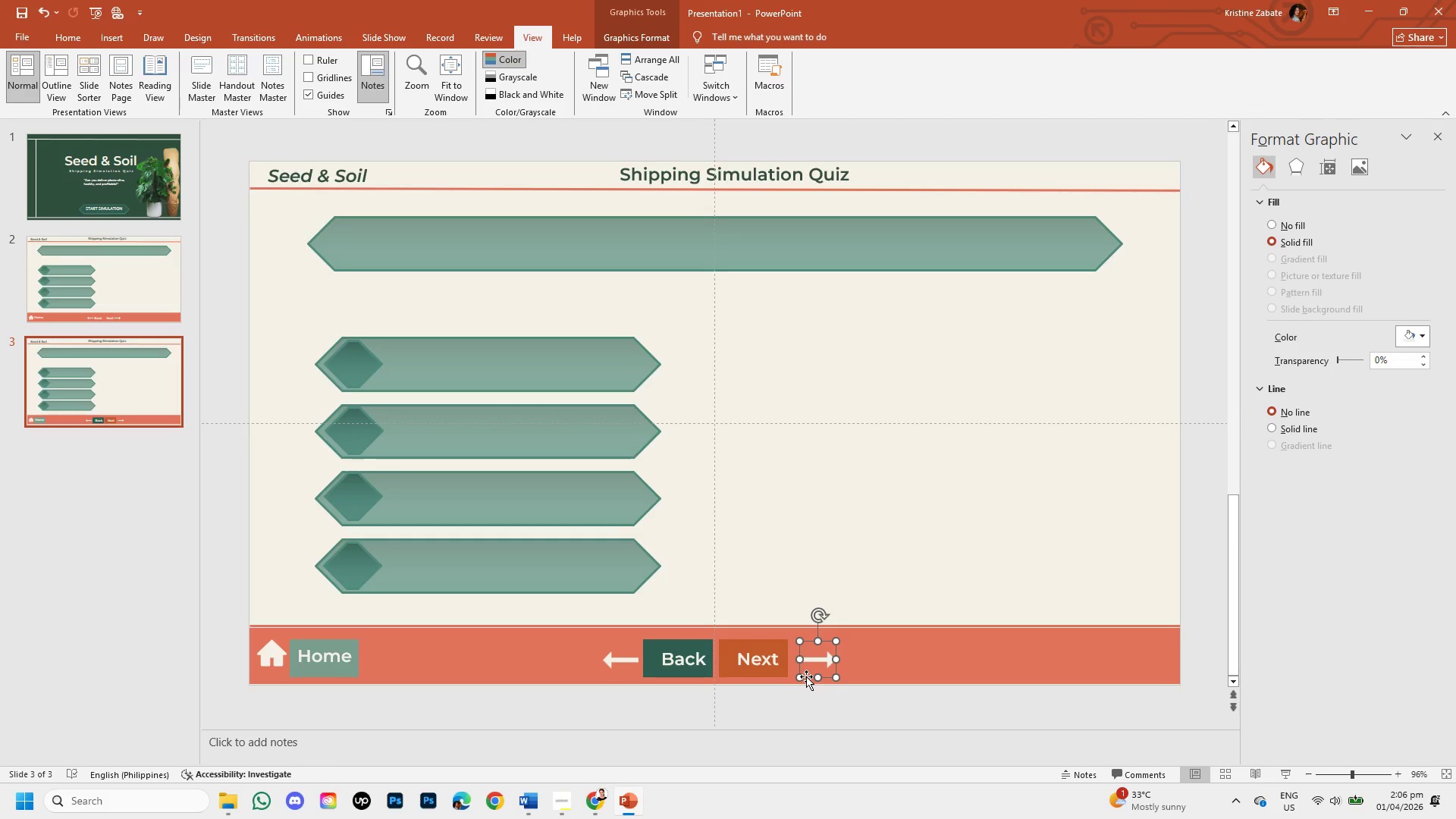 
left_click_drag(start_coordinate=[806, 678], to_coordinate=[798, 679])
 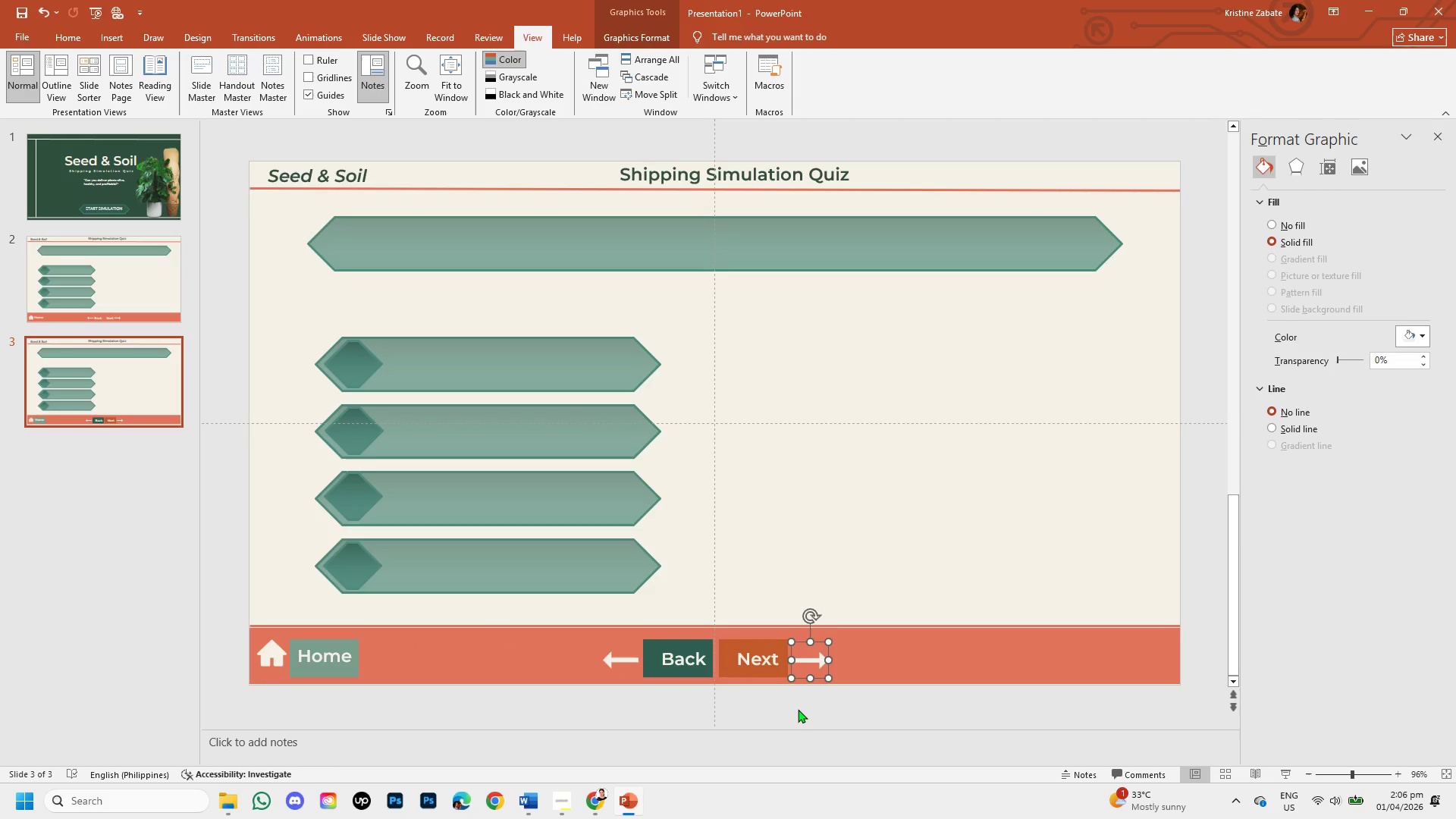 
left_click([798, 709])
 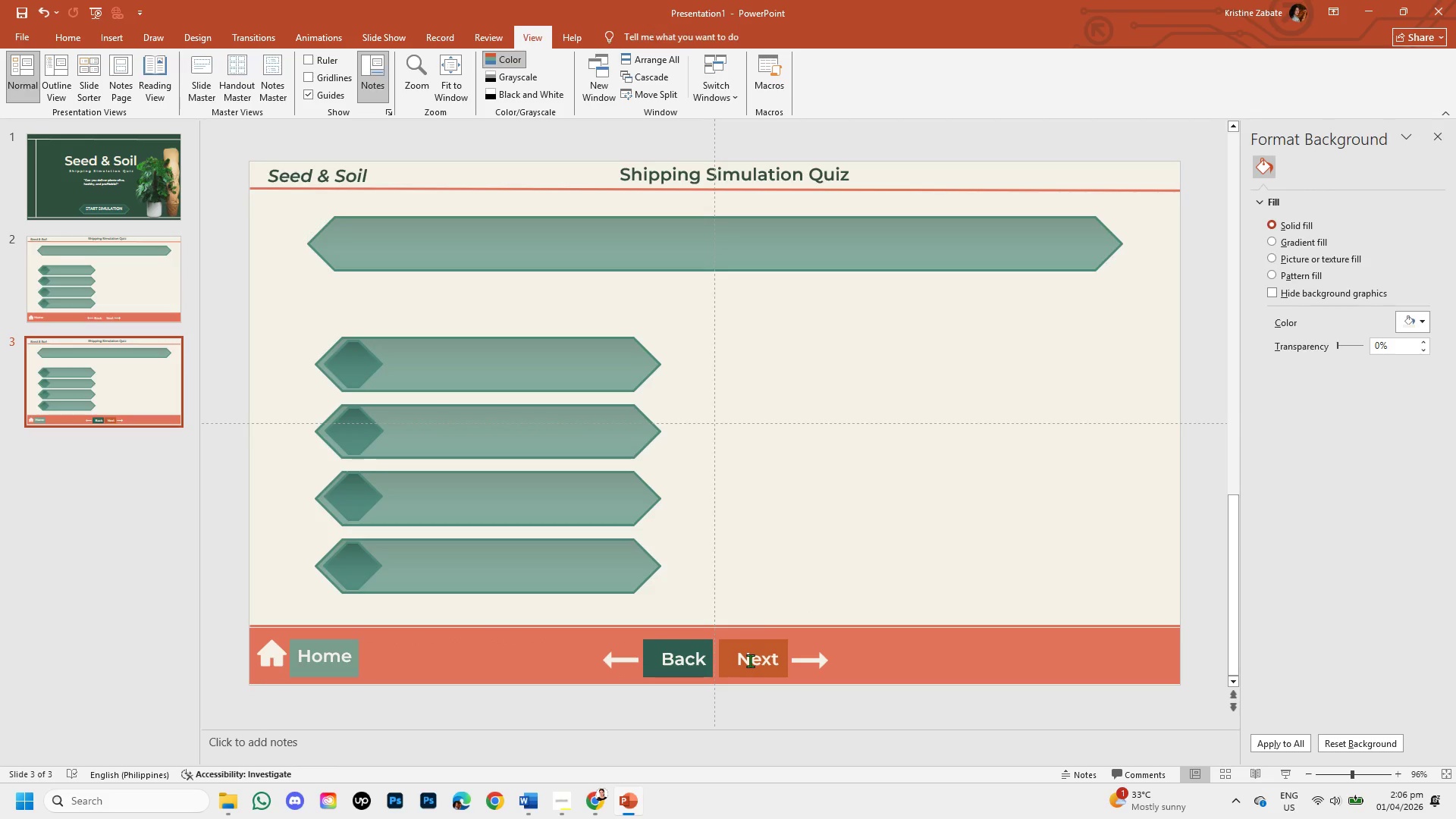 
left_click([750, 661])
 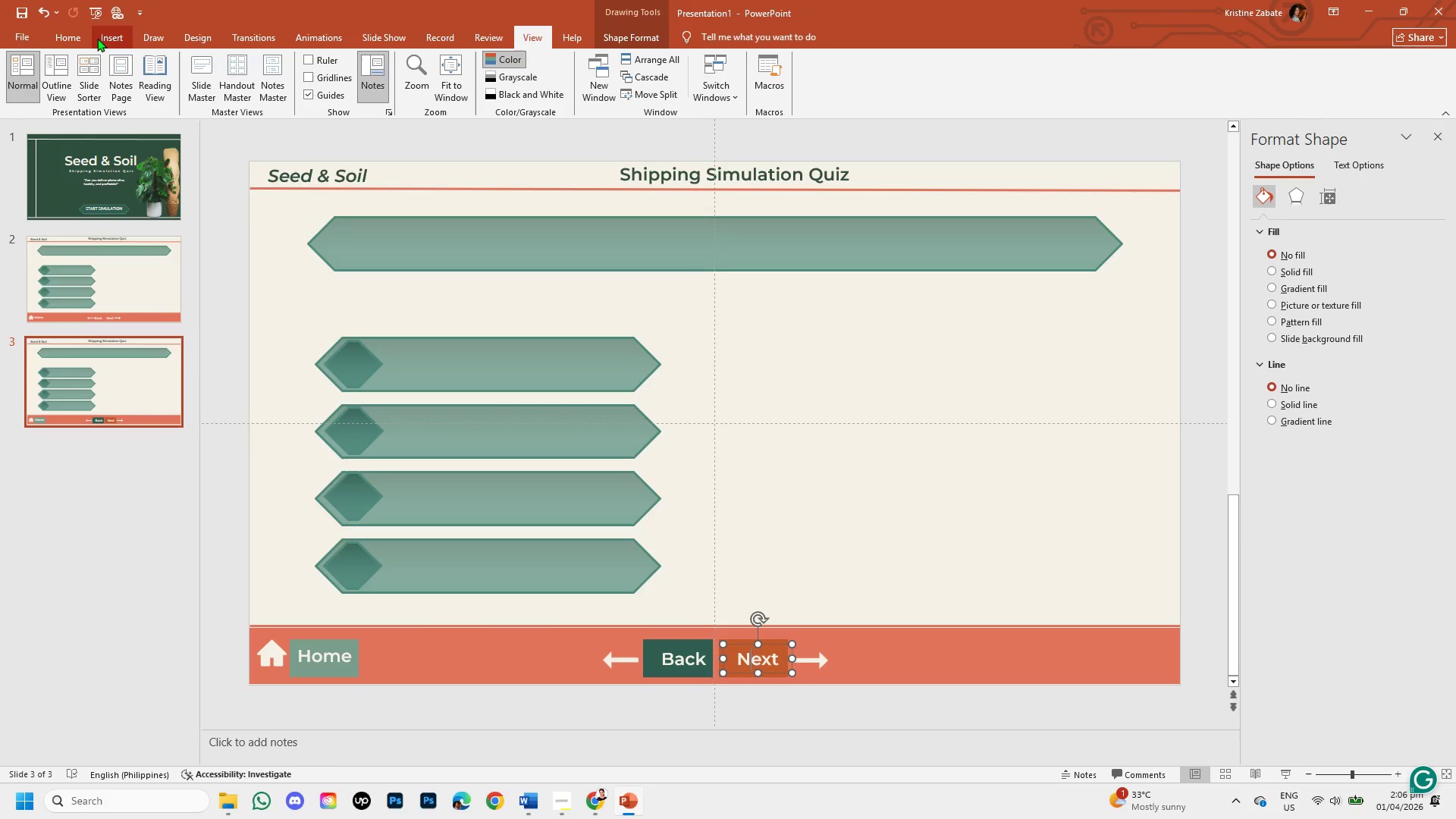 
left_click([75, 35])
 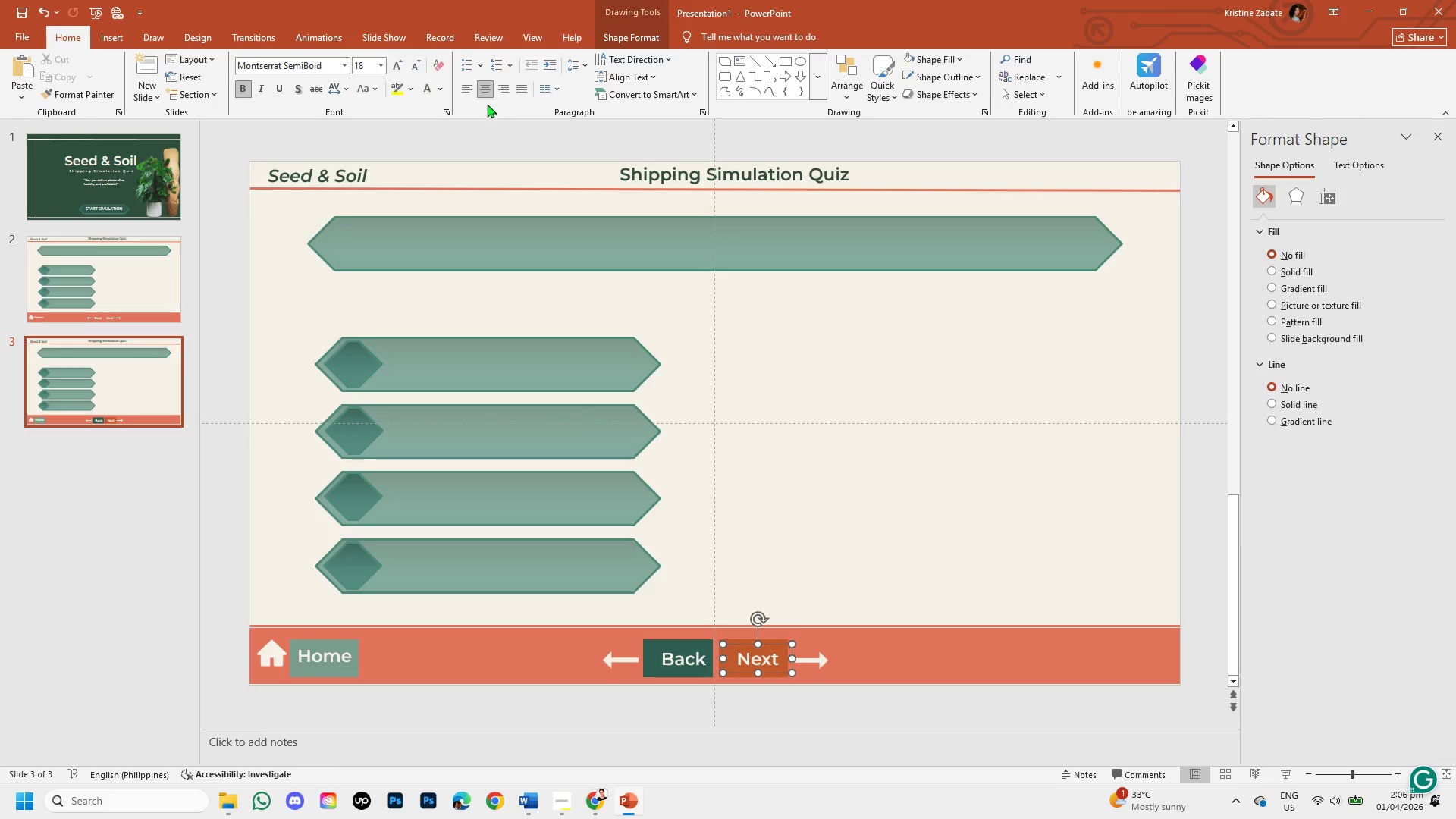 
left_click([469, 86])
 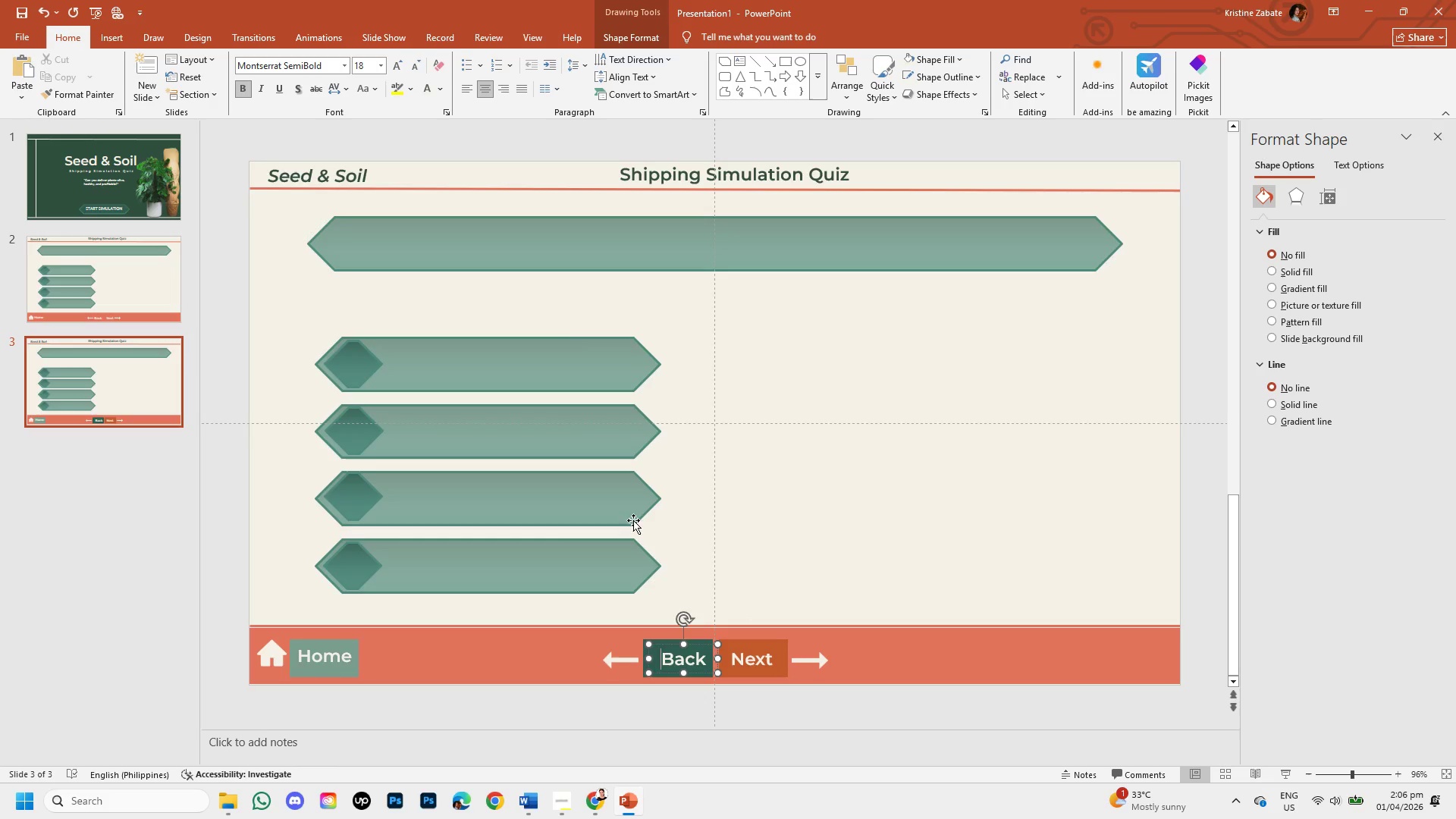 
left_click([473, 89])
 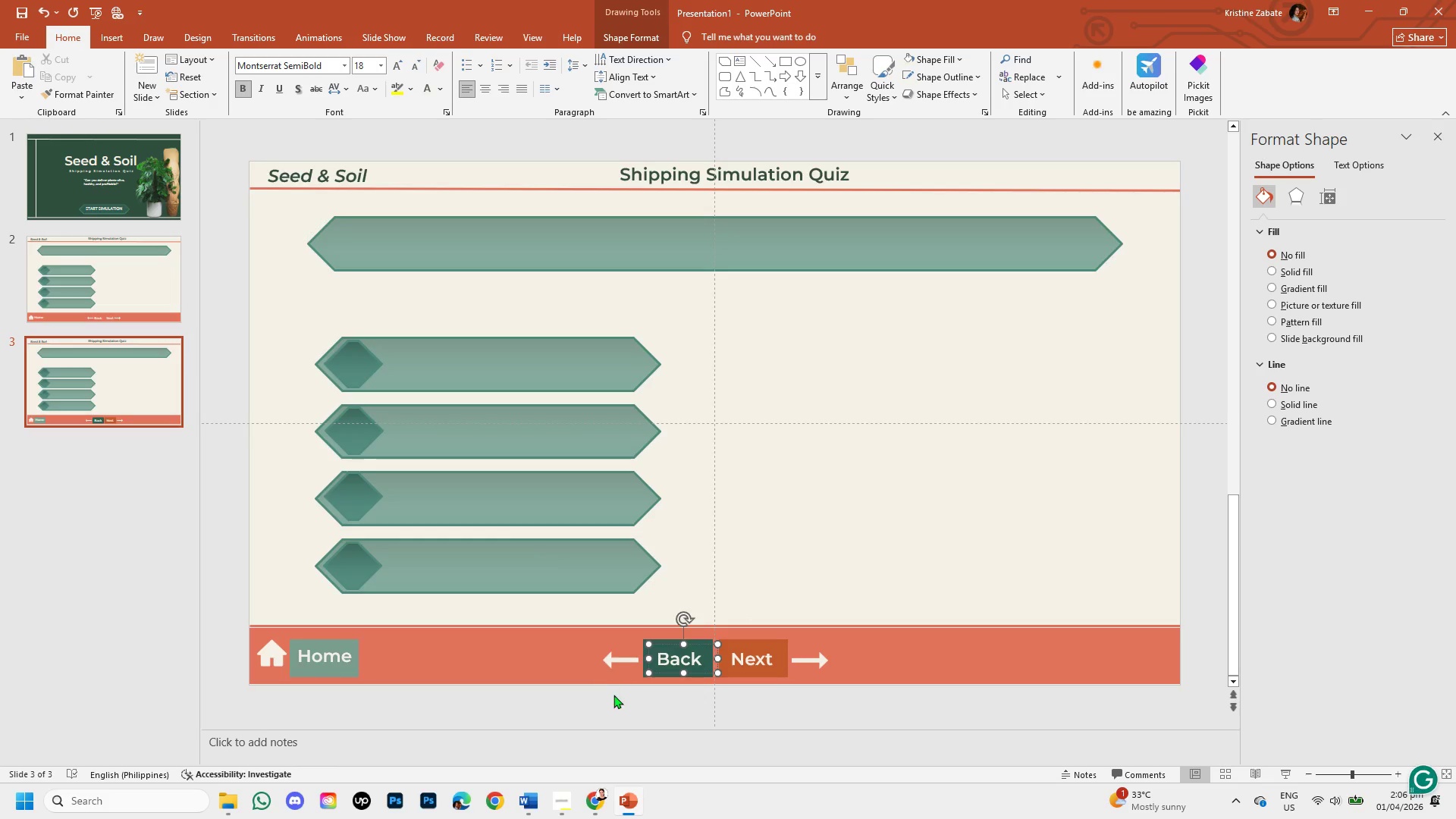 
left_click([614, 695])
 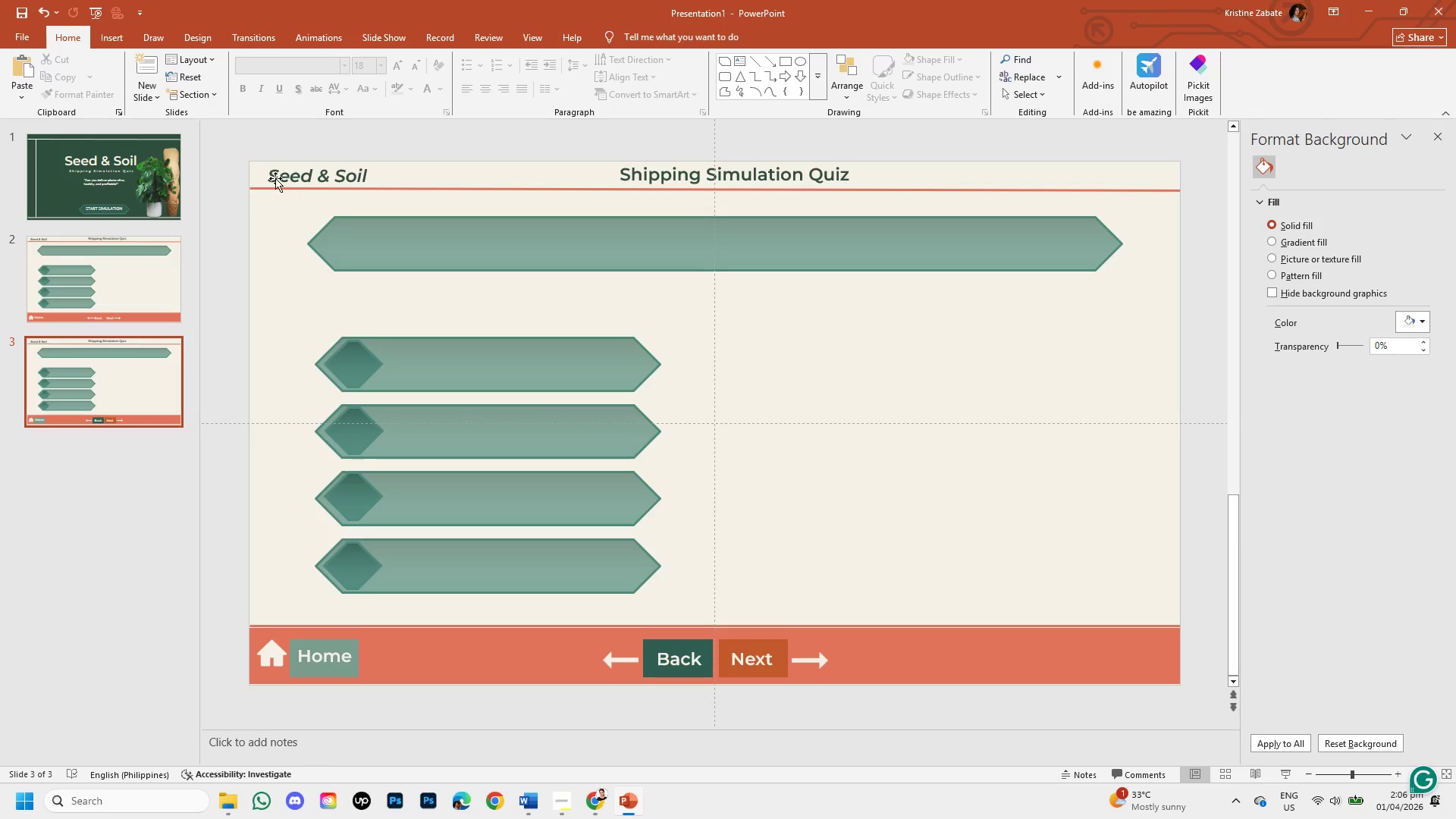 
wait(7.16)
 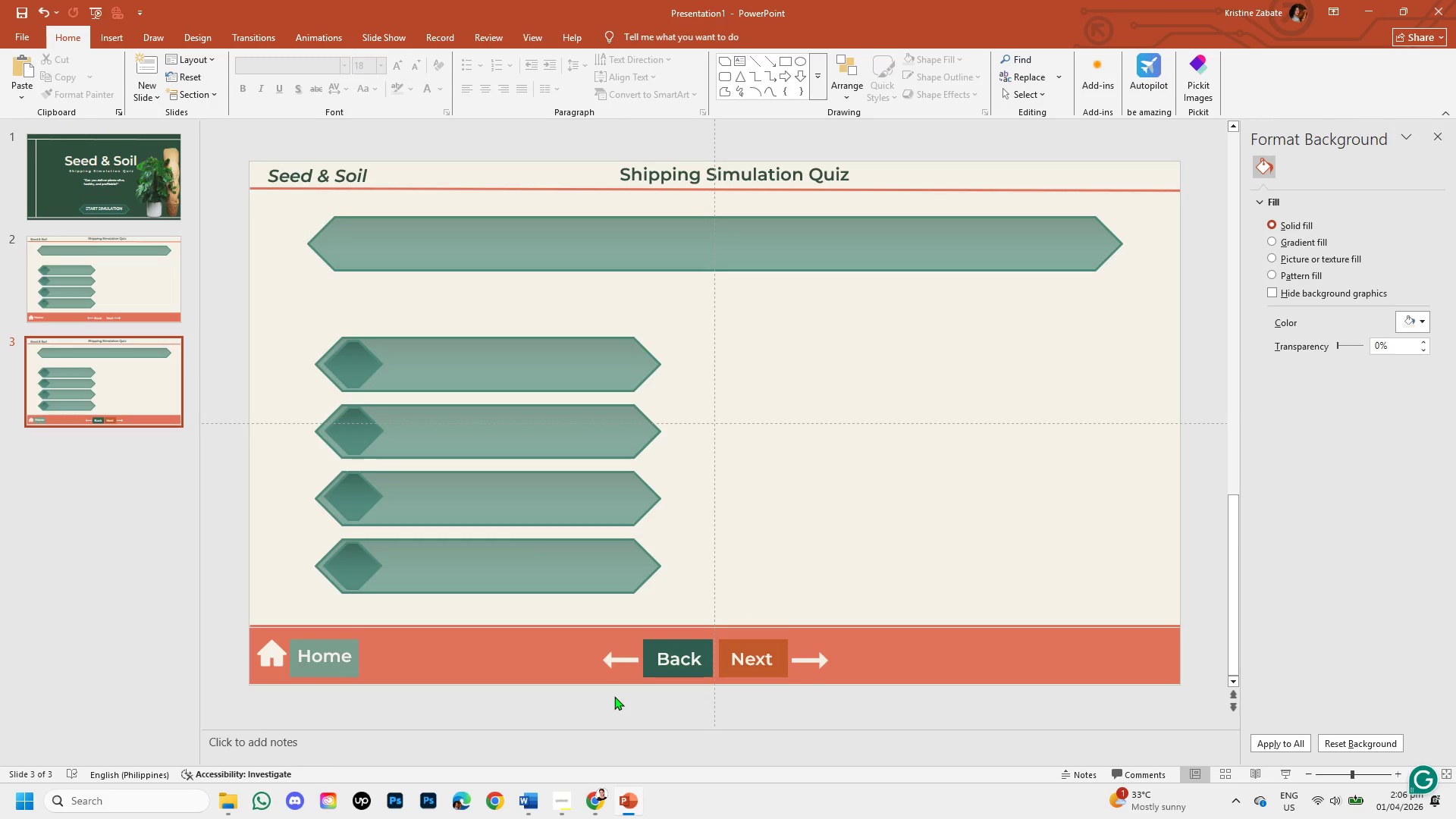 
left_click([537, 39])
 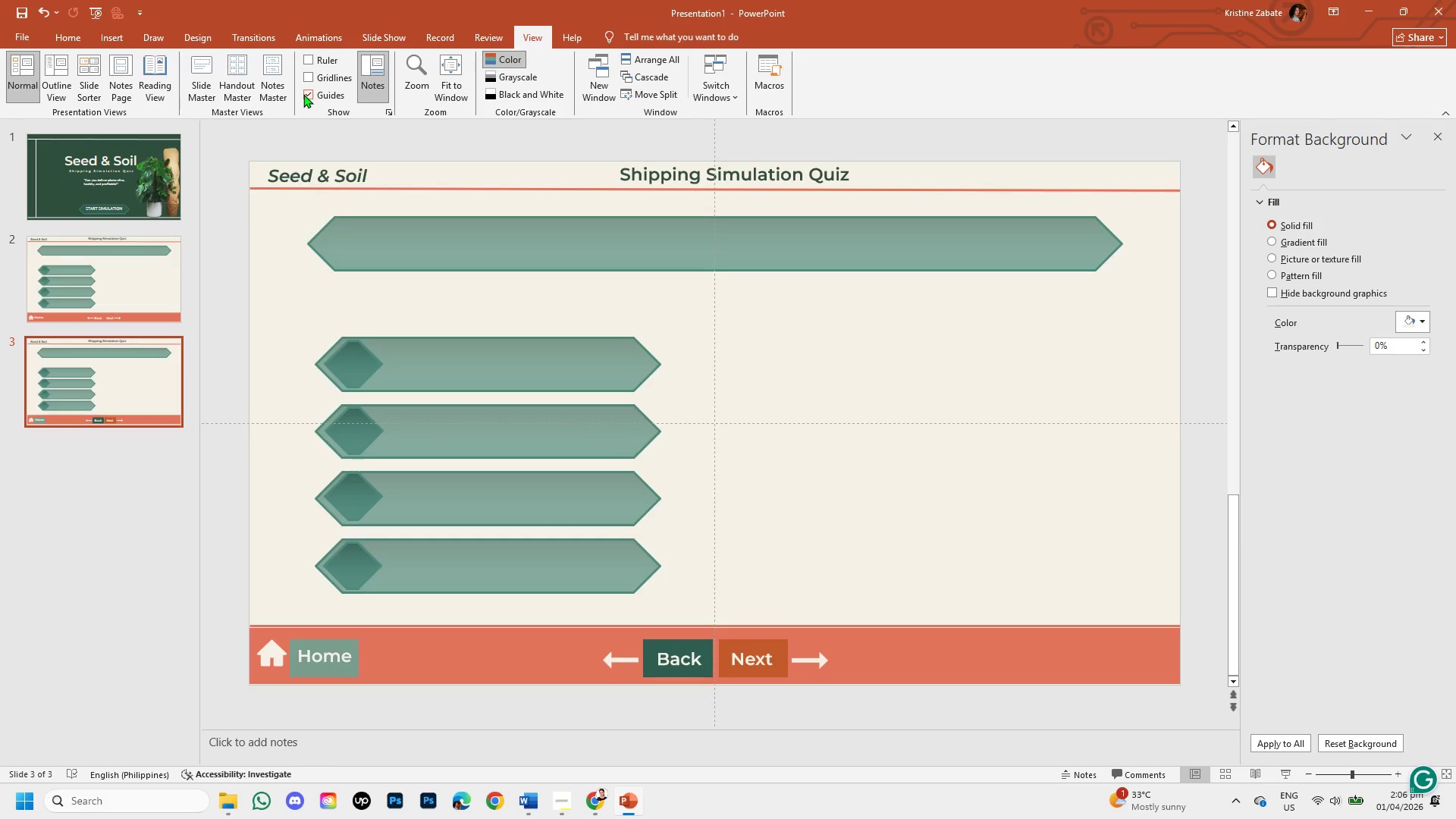 
left_click([308, 95])
 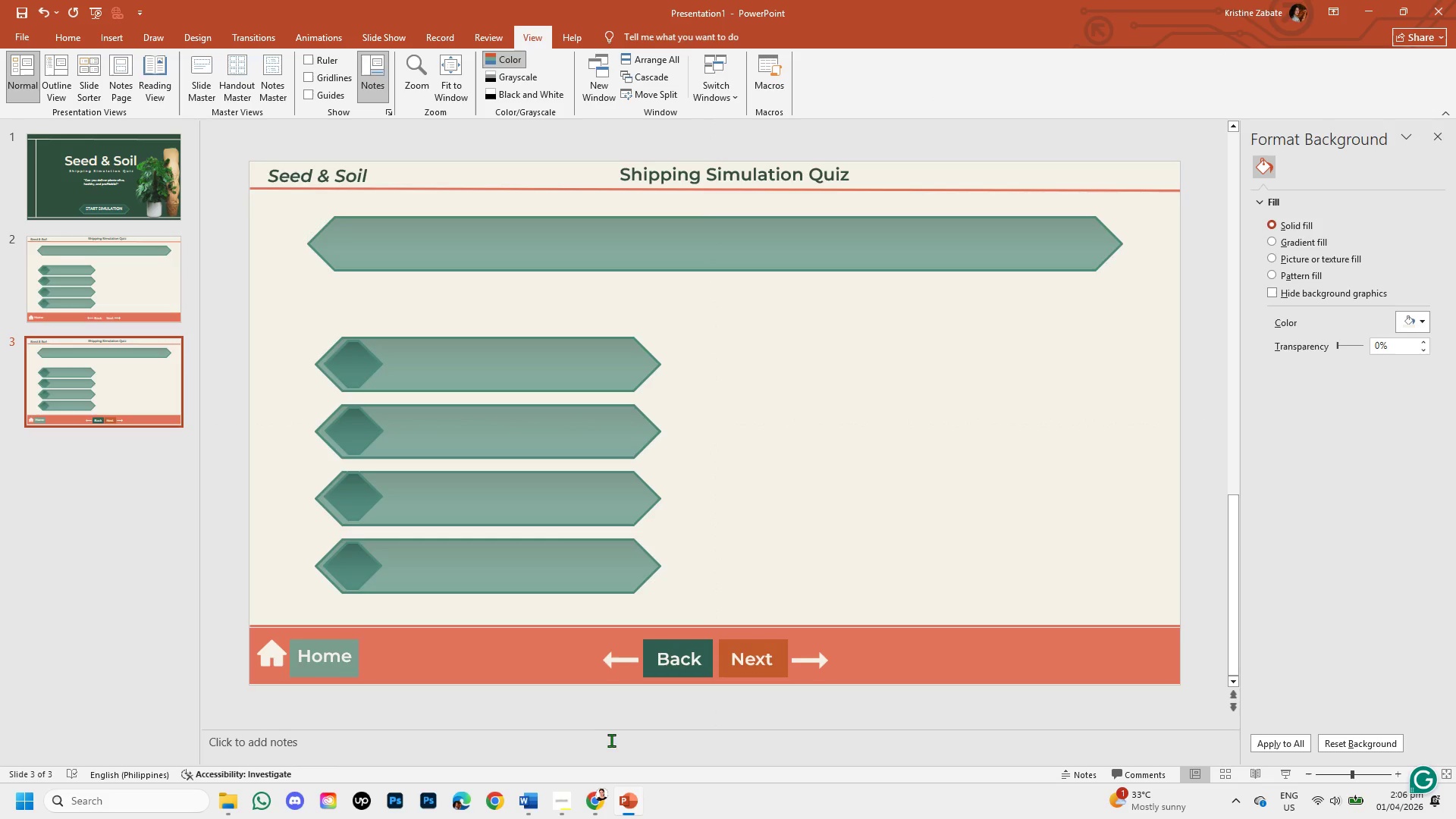 
left_click([604, 715])
 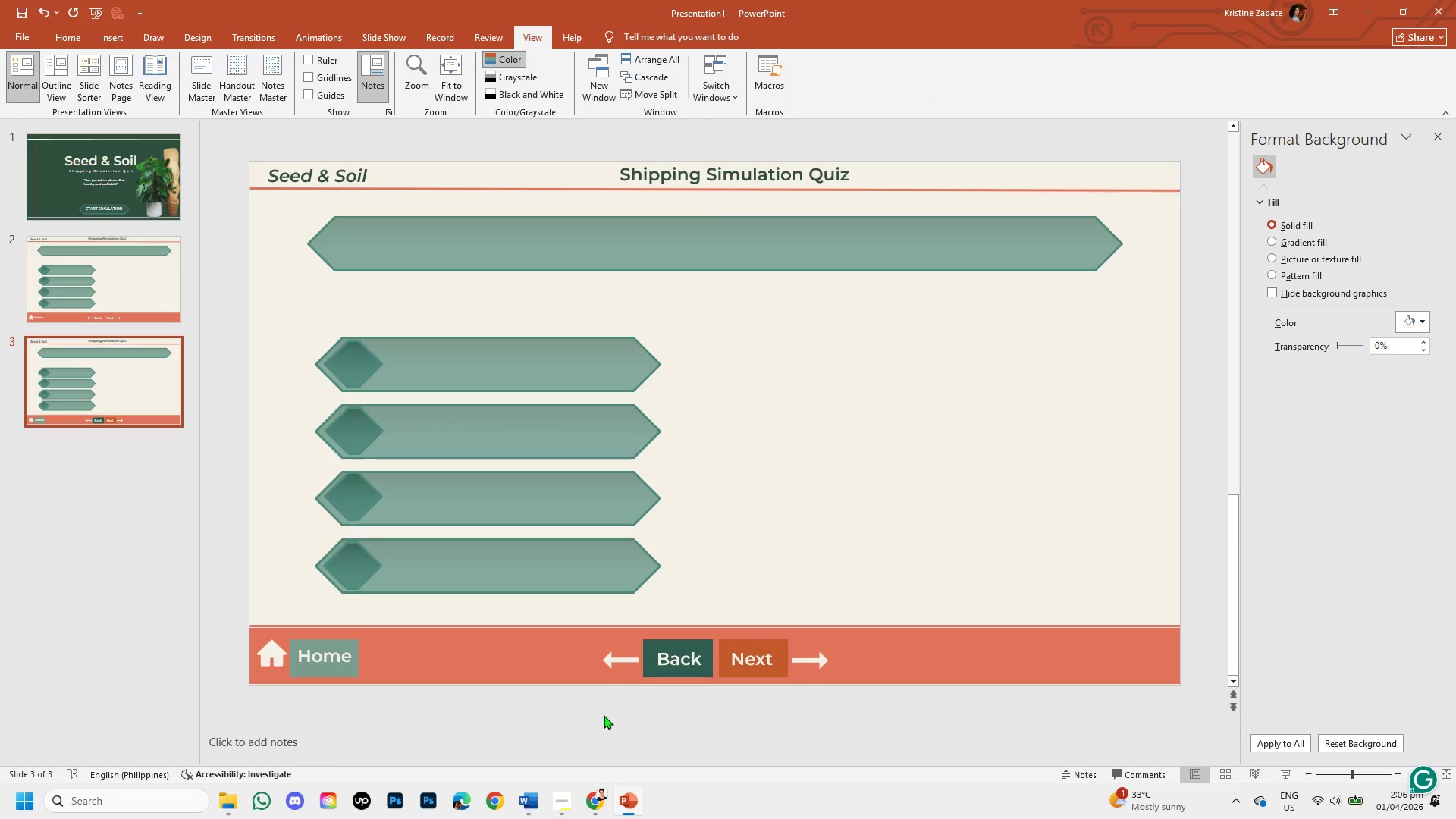 
wait(13.45)
 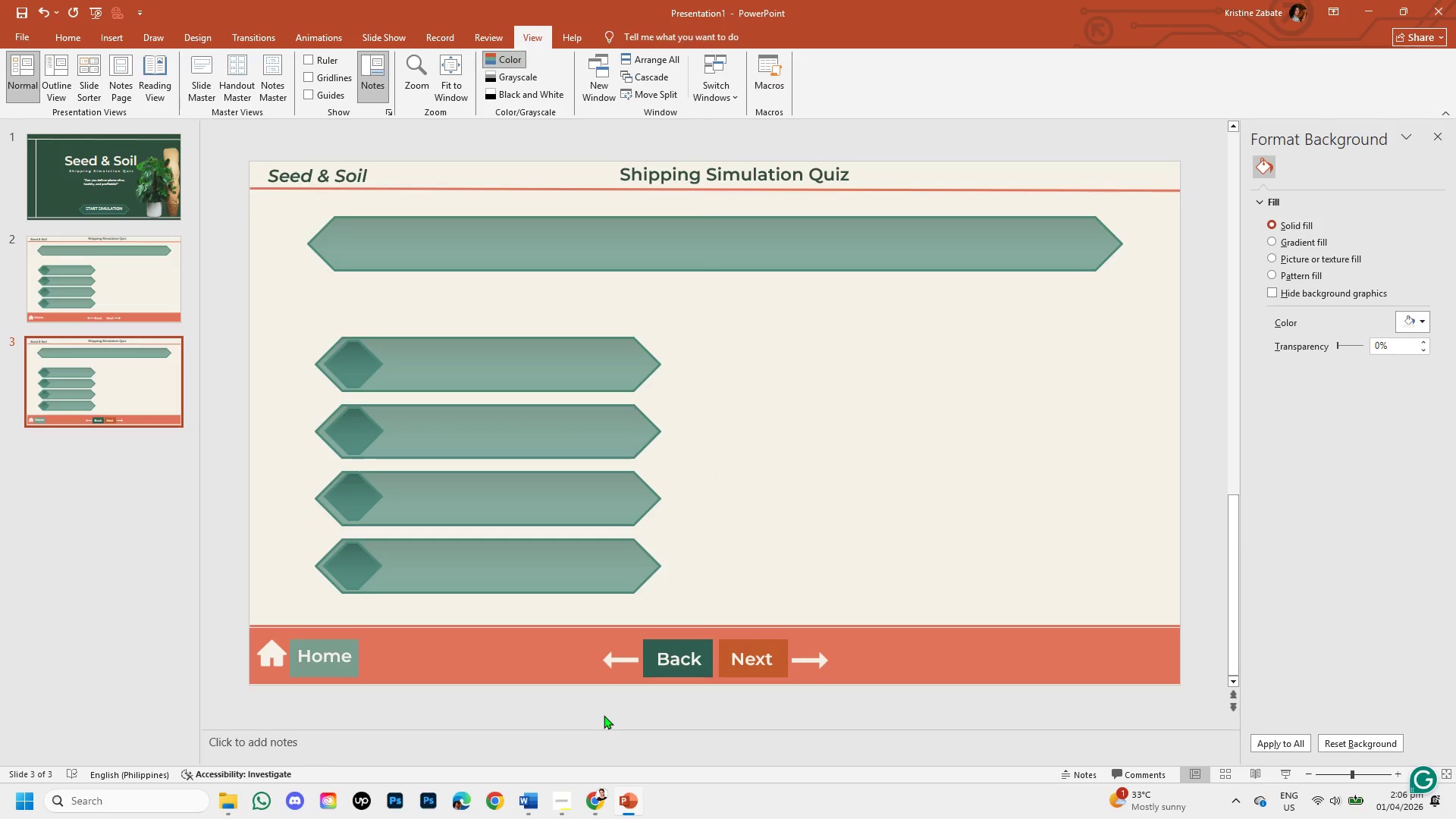 
left_click([362, 379])
 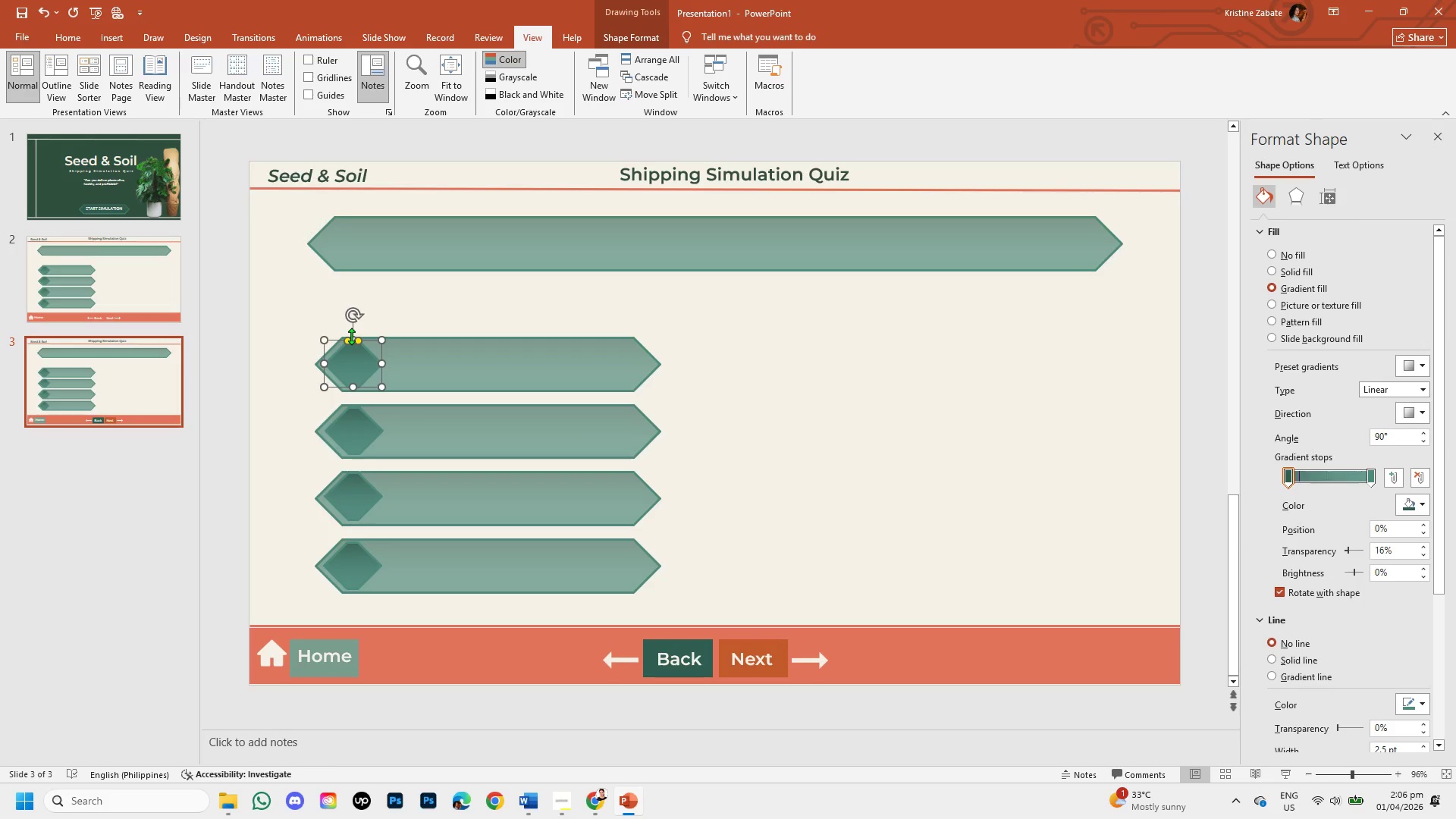 
left_click_drag(start_coordinate=[351, 336], to_coordinate=[359, 356])
 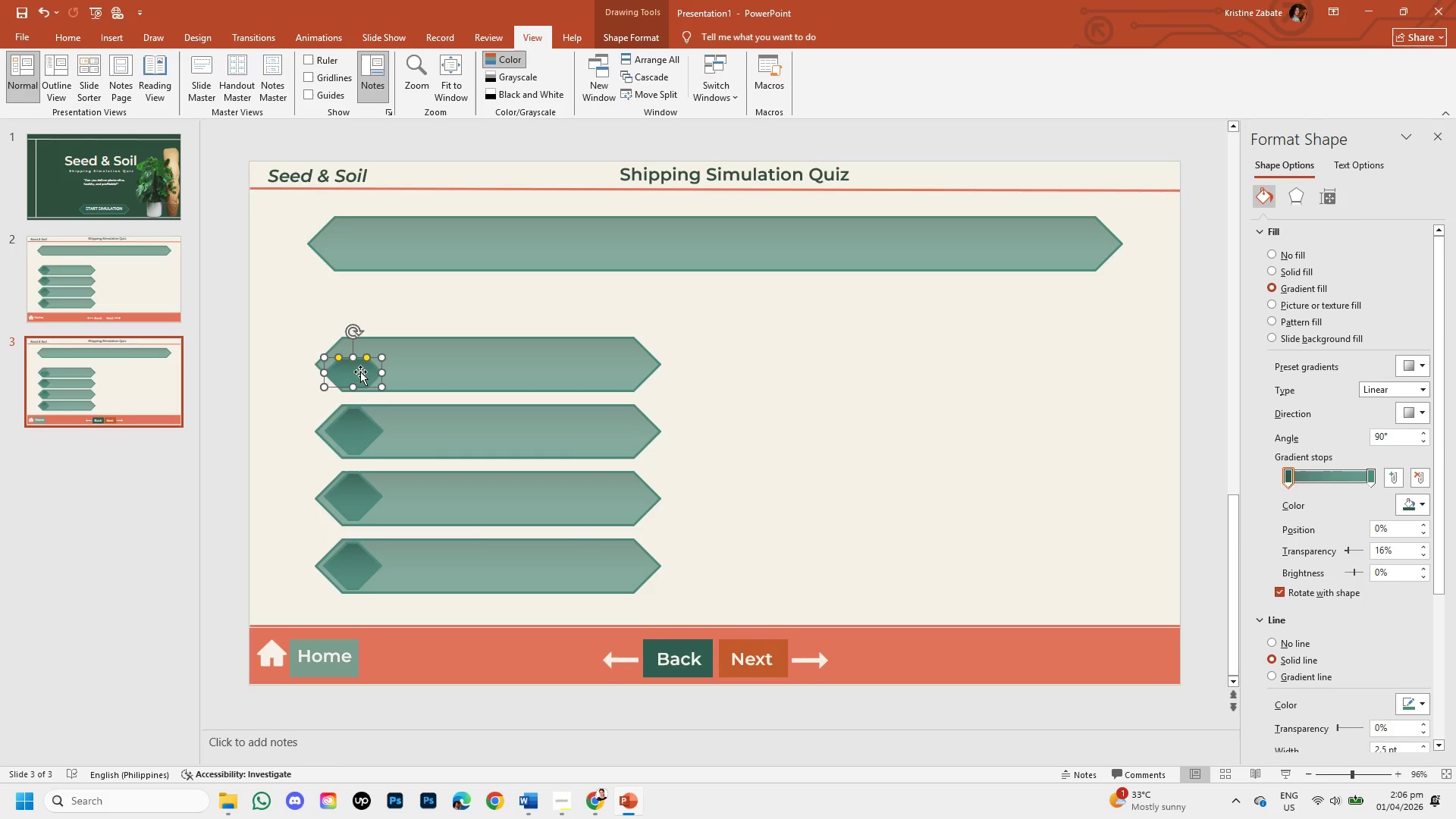 
left_click_drag(start_coordinate=[360, 372], to_coordinate=[362, 363])
 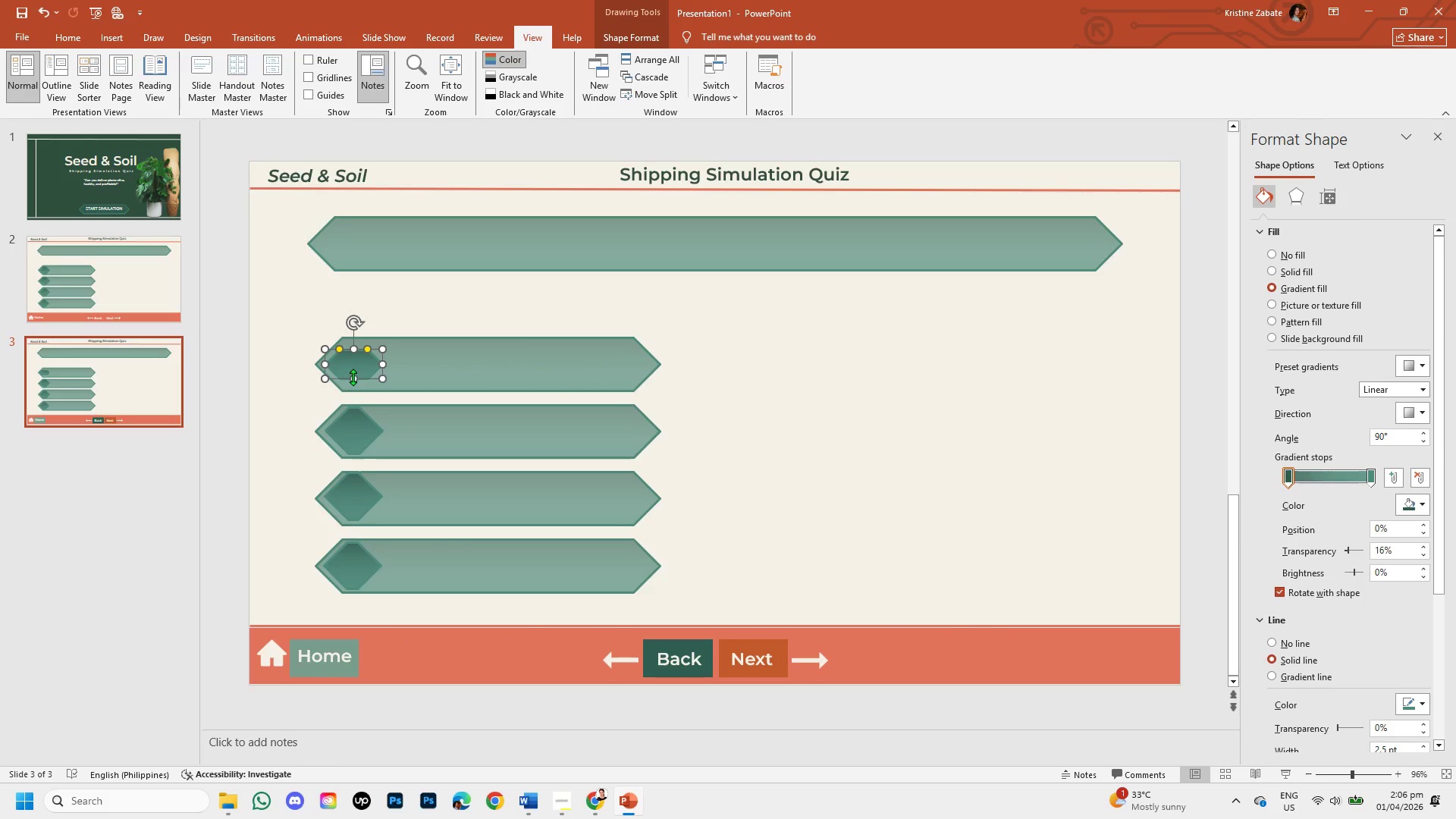 
left_click_drag(start_coordinate=[353, 377], to_coordinate=[360, 377])
 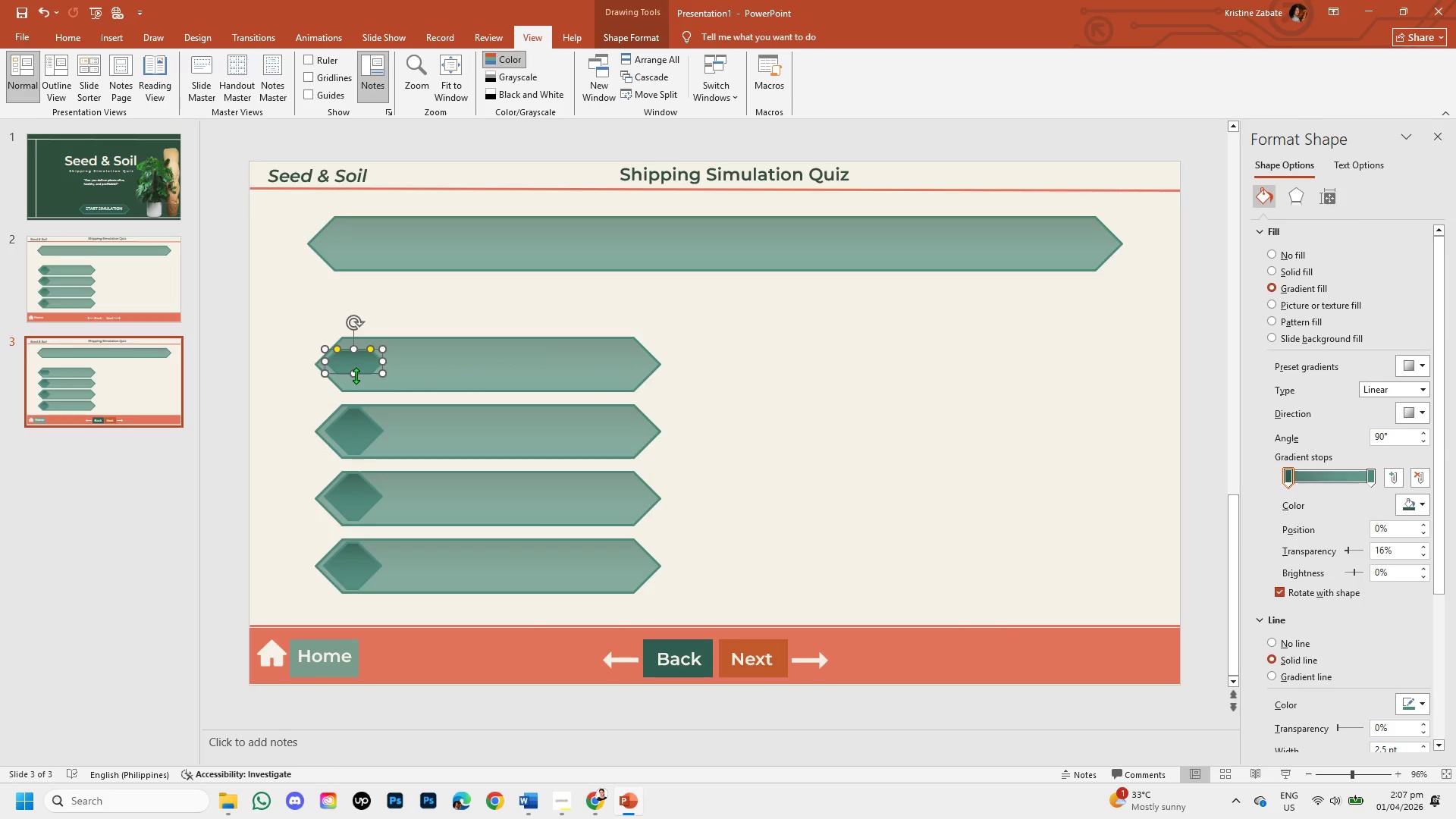 
left_click_drag(start_coordinate=[356, 375], to_coordinate=[359, 382])
 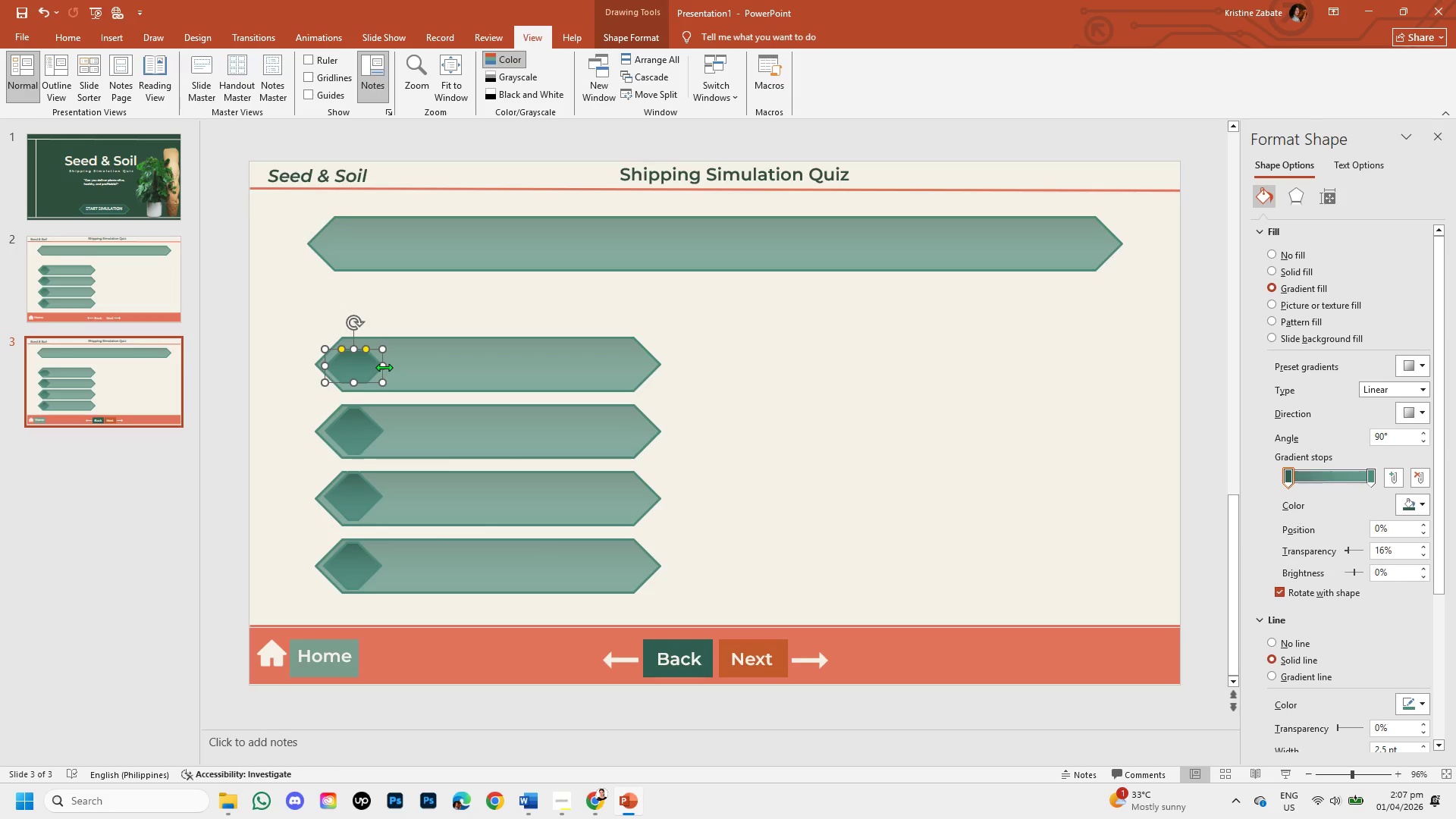 
left_click_drag(start_coordinate=[384, 367], to_coordinate=[385, 375])
 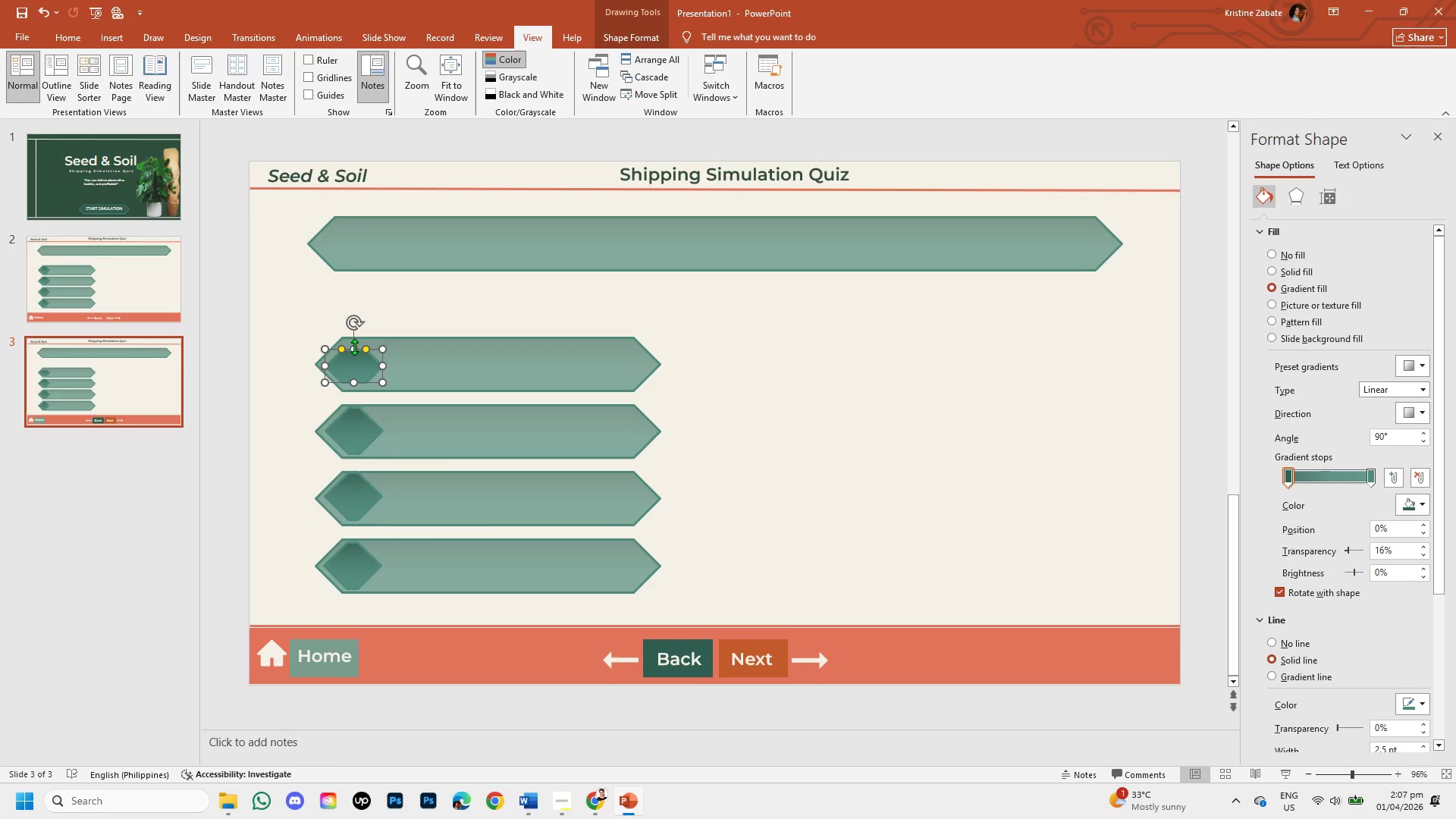 
left_click_drag(start_coordinate=[353, 346], to_coordinate=[354, 340])
 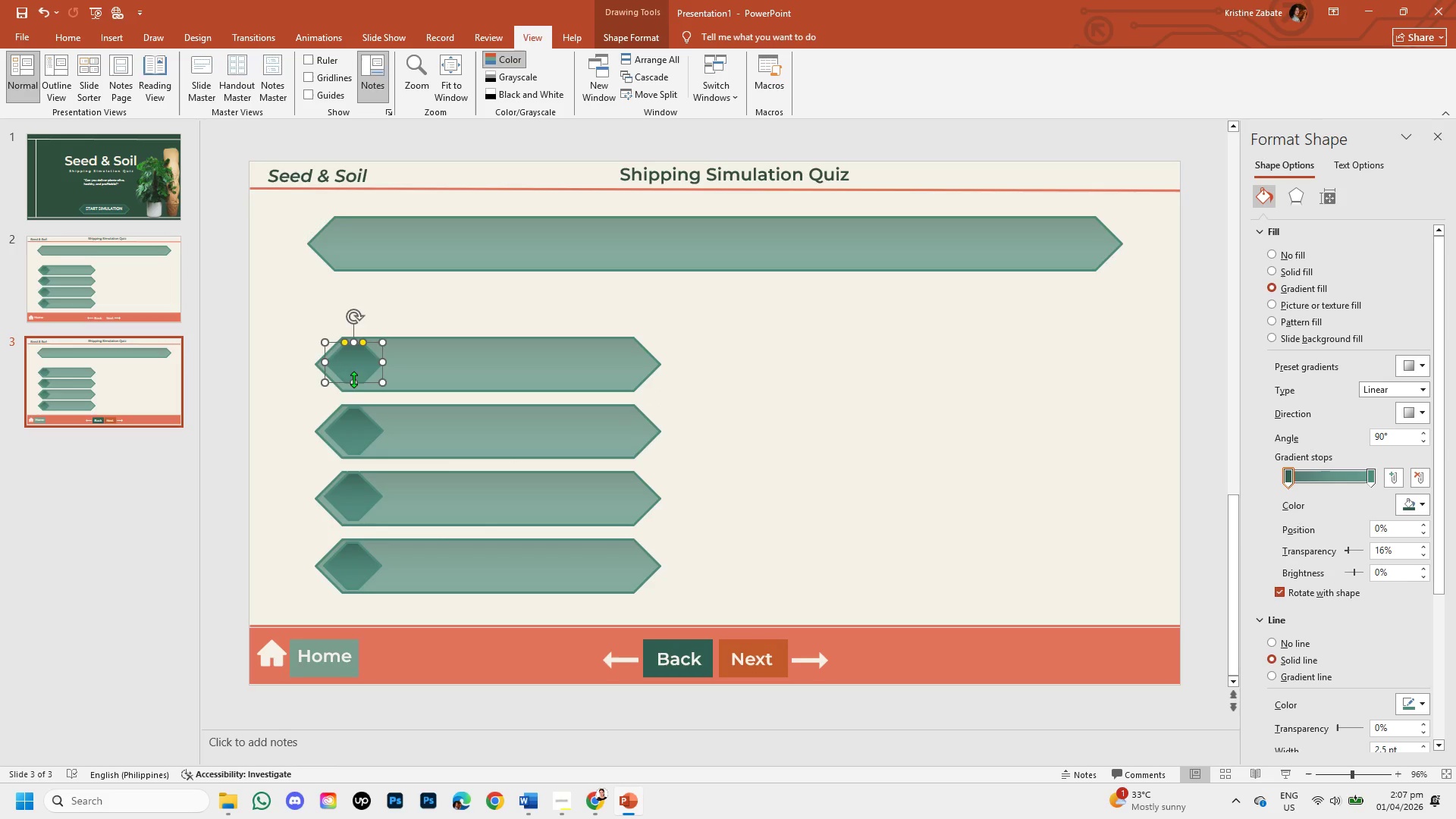 
left_click_drag(start_coordinate=[353, 379], to_coordinate=[377, 381])
 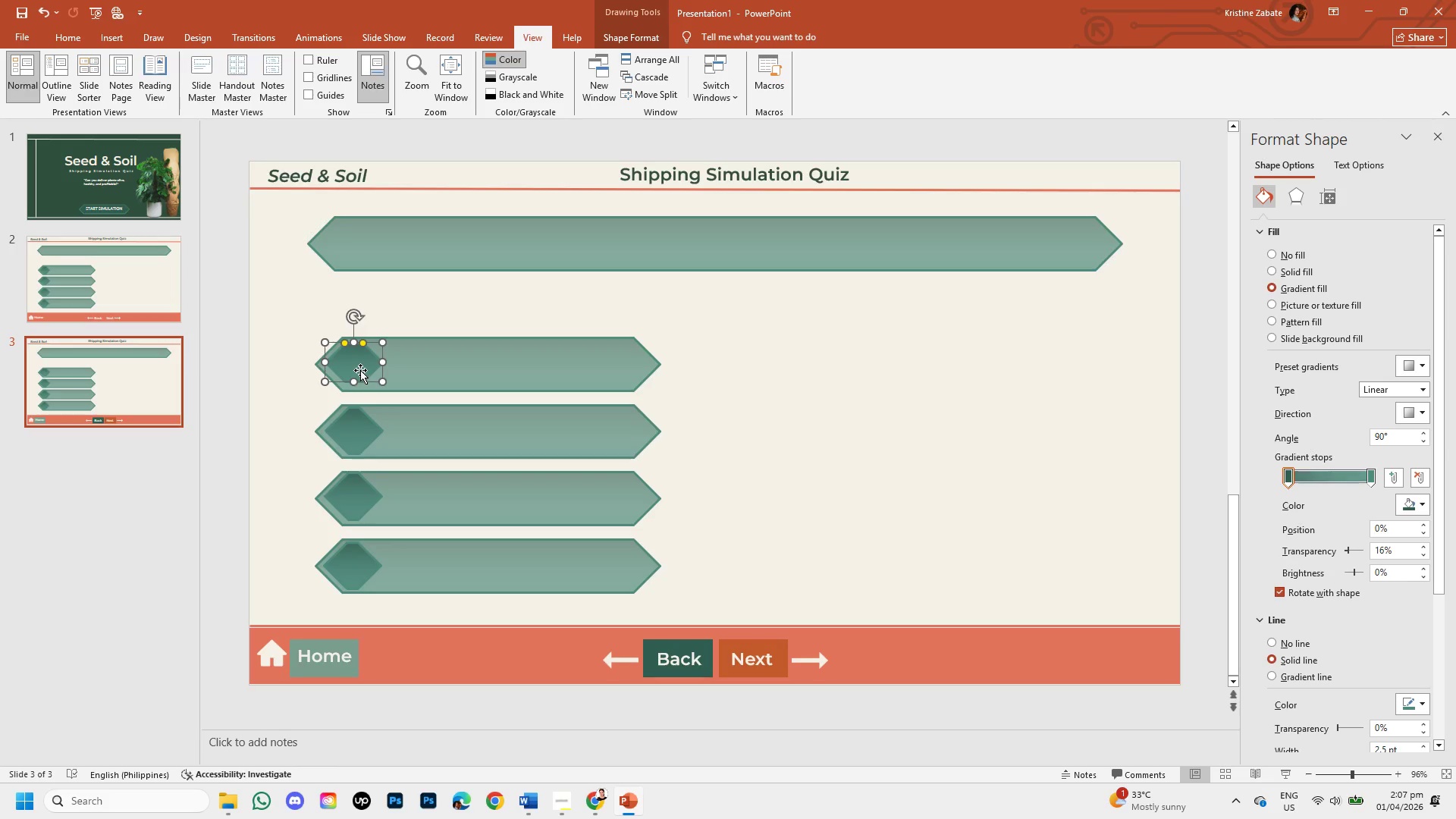 
left_click([360, 370])
 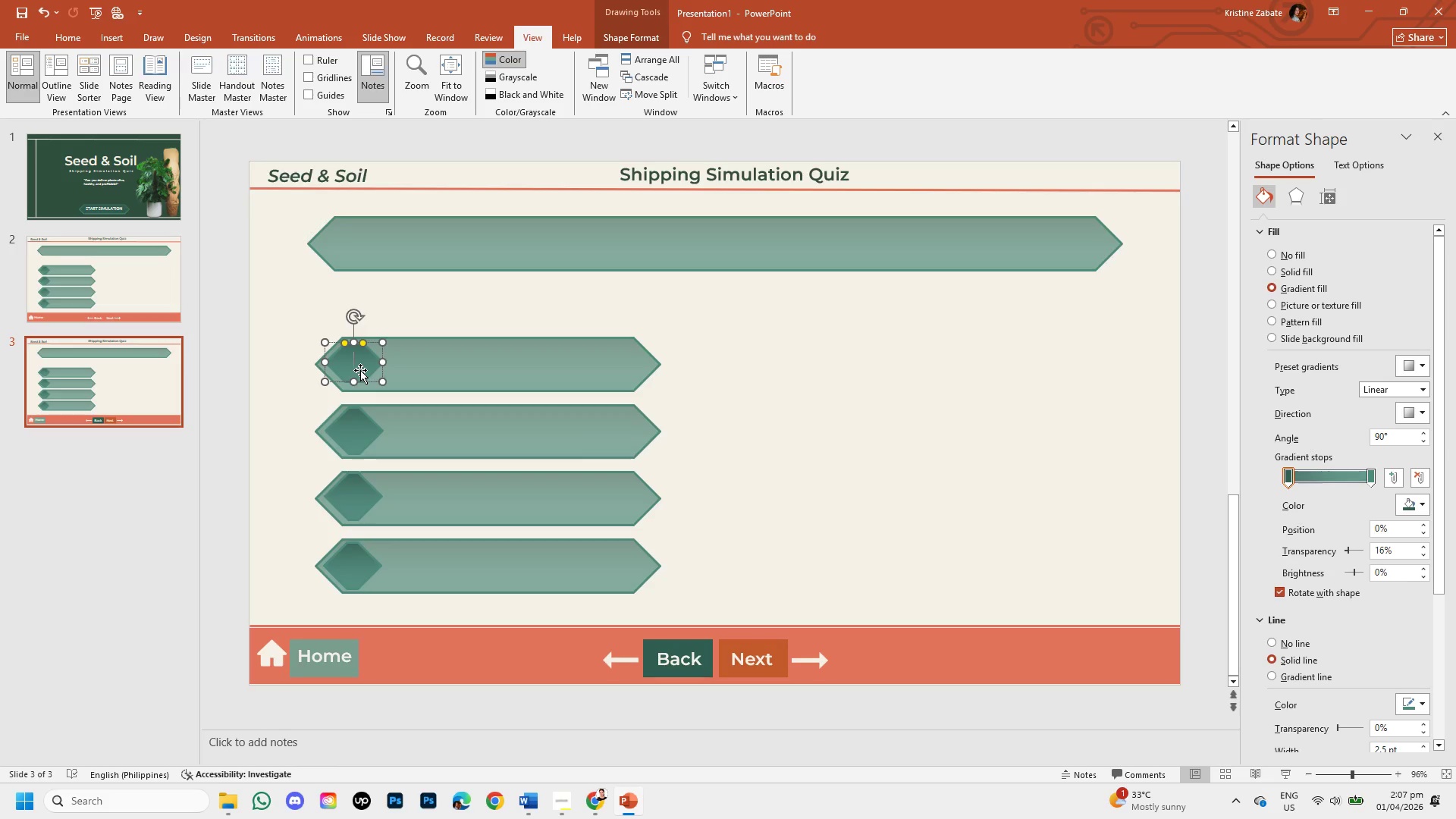 
left_click_drag(start_coordinate=[360, 370], to_coordinate=[366, 377])
 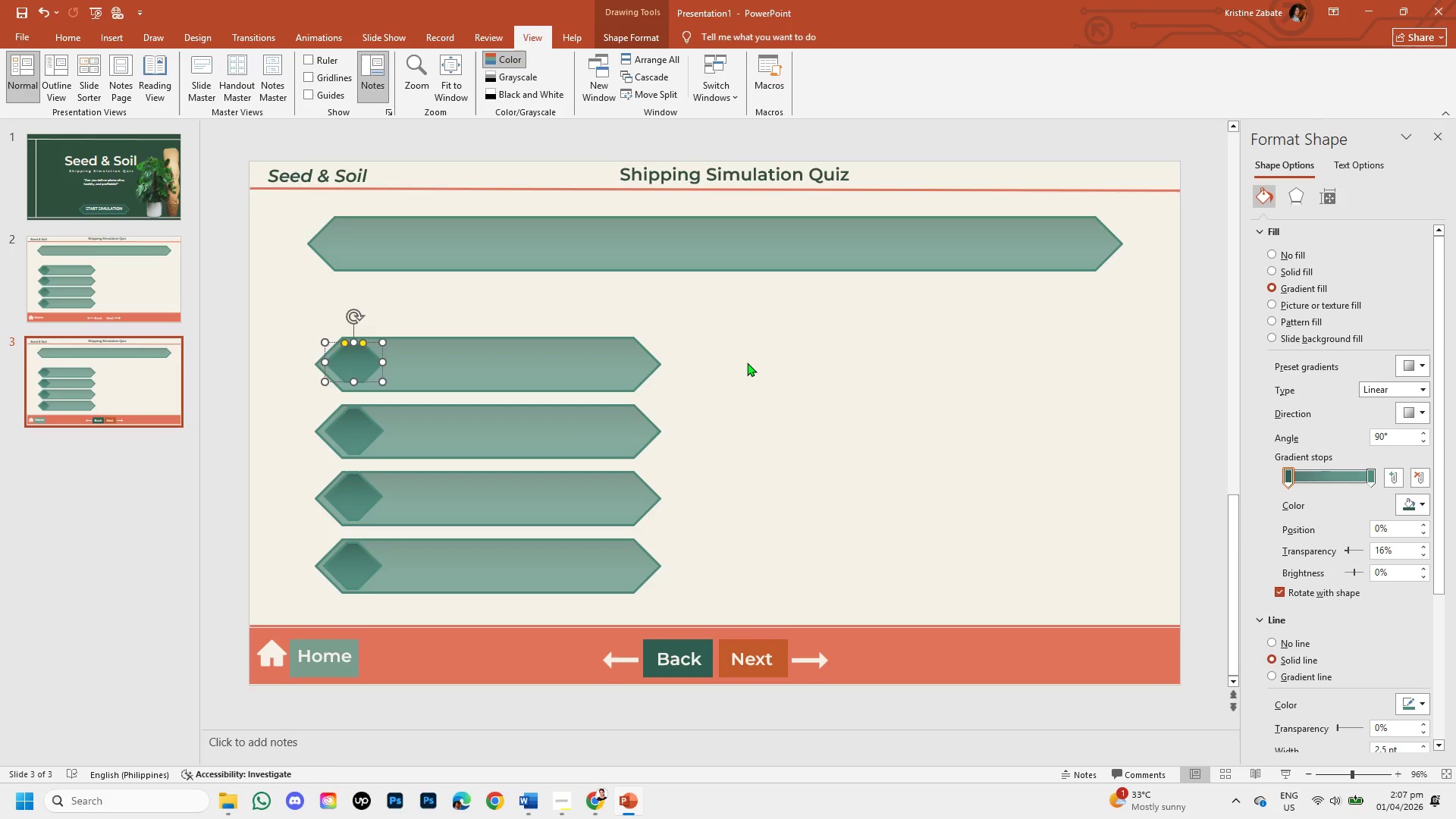 
left_click([750, 362])
 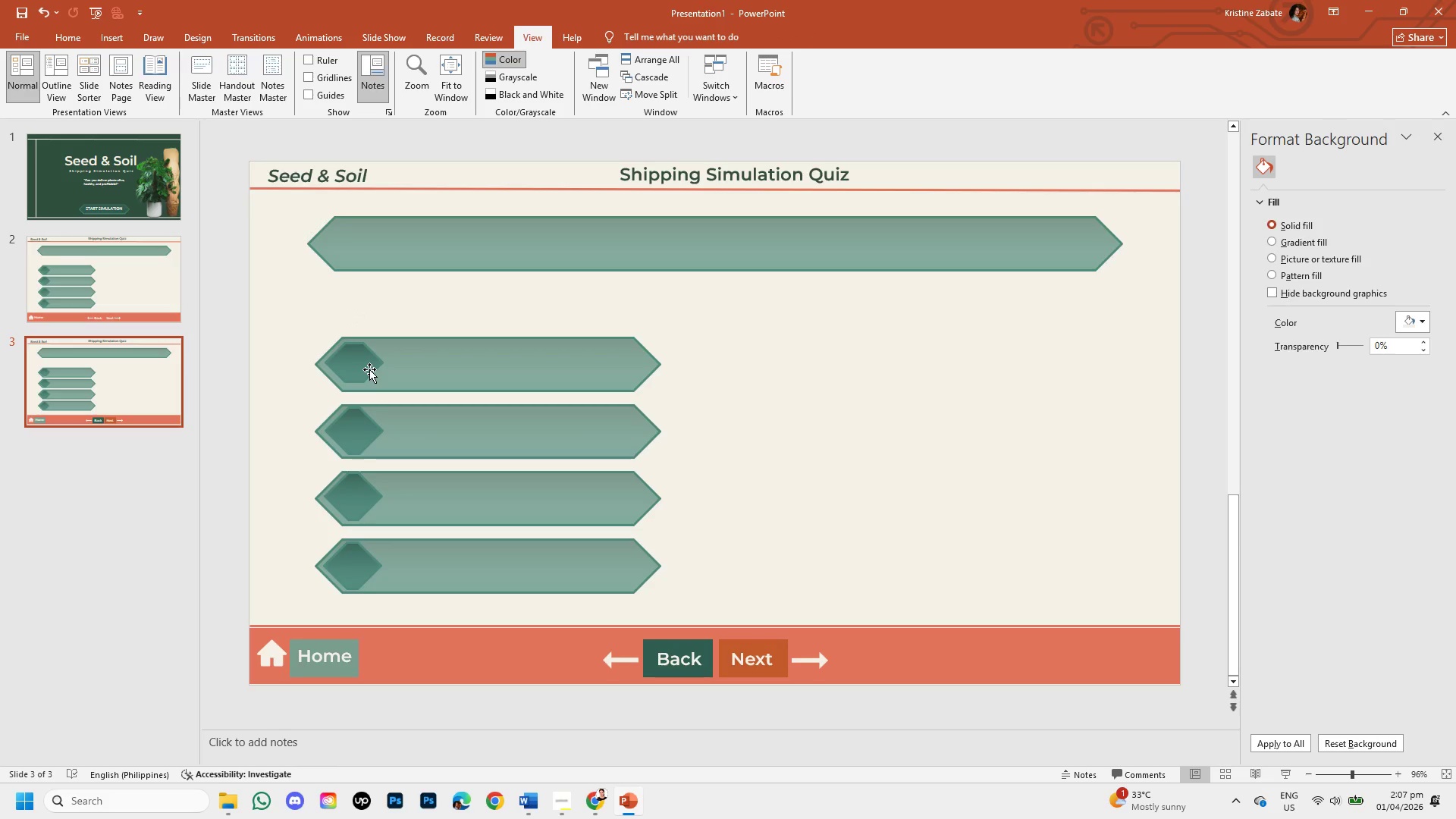 
left_click([369, 369])
 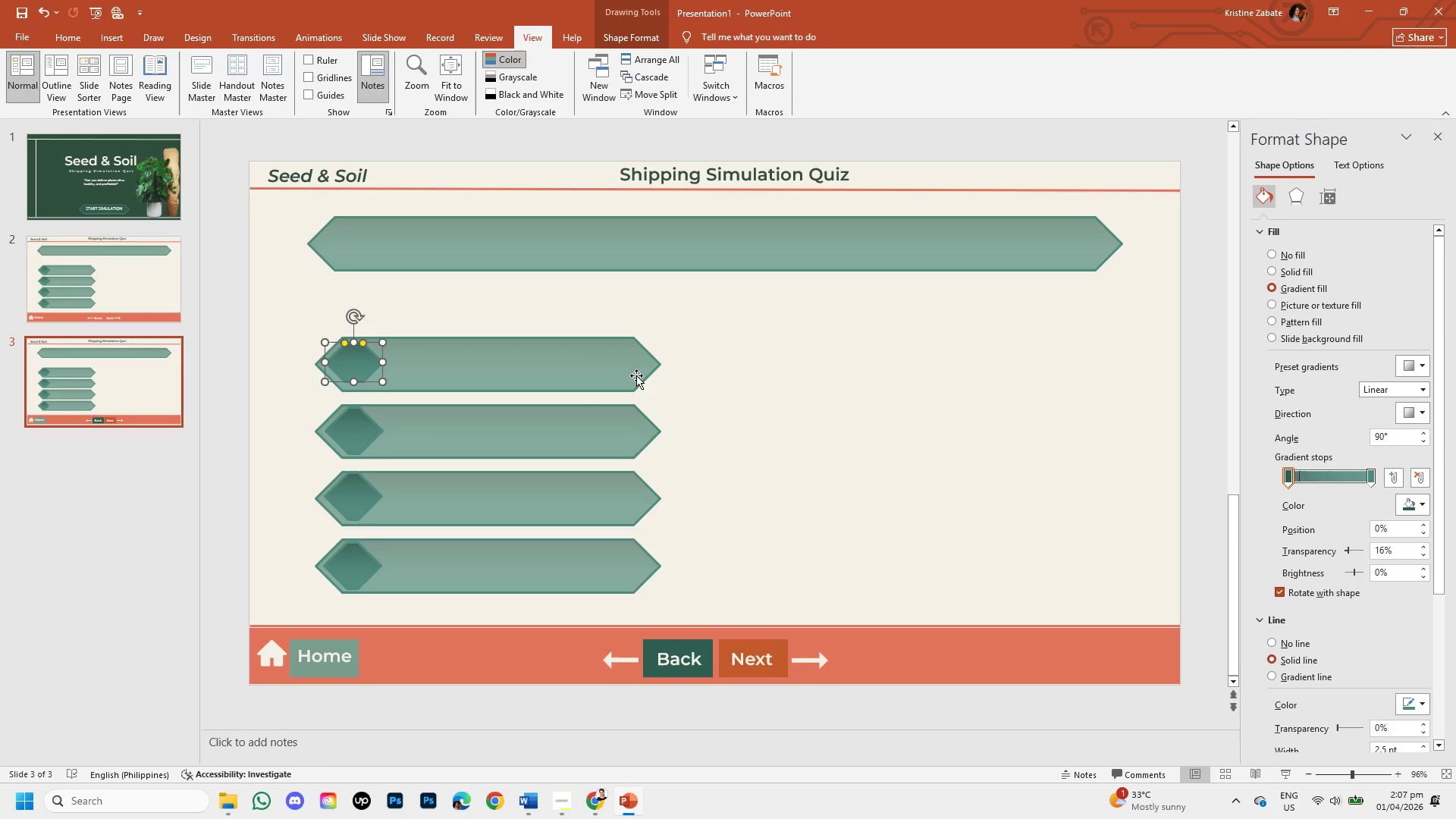 
left_click([620, 373])
 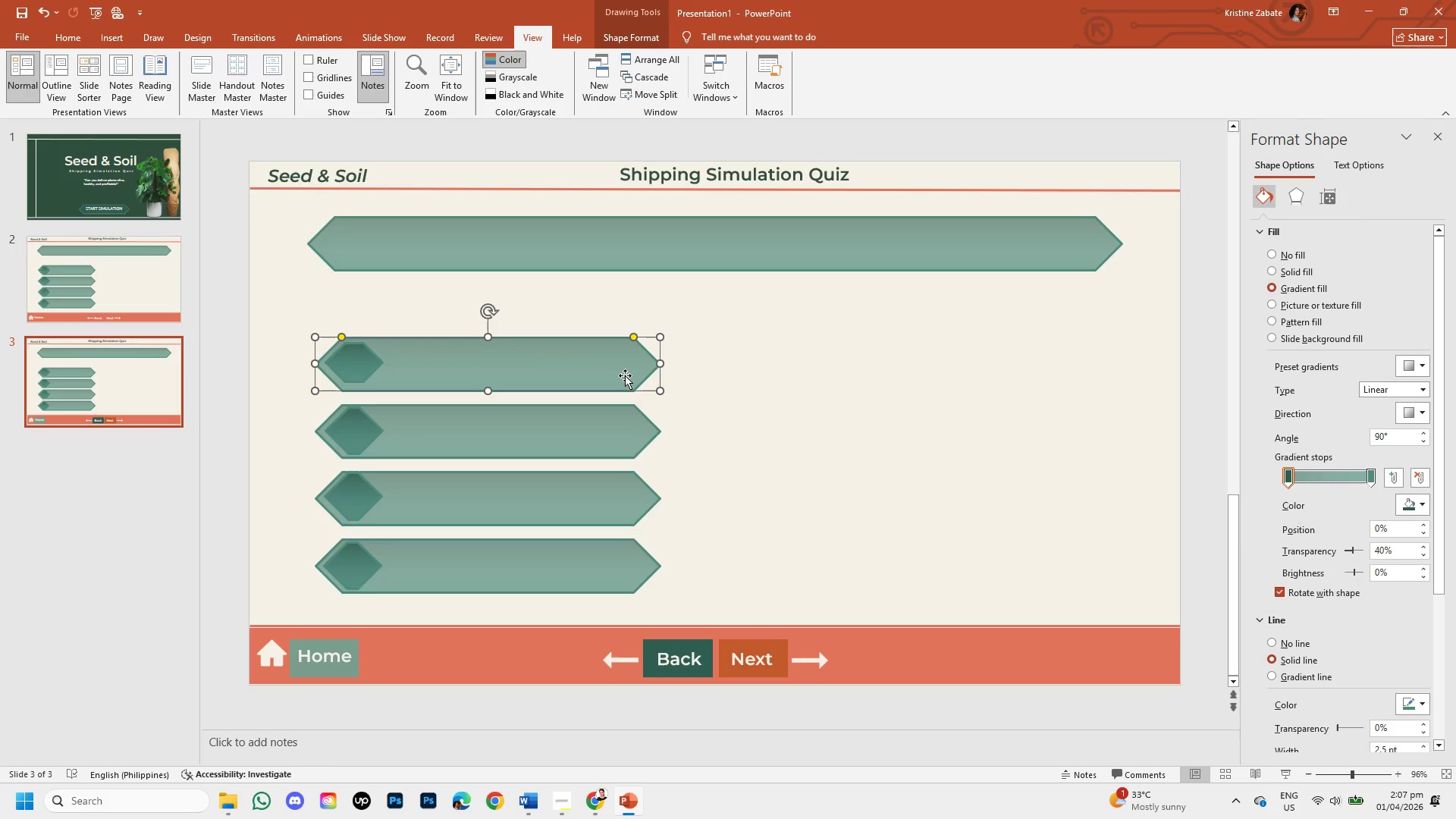 
key(Control+C)
 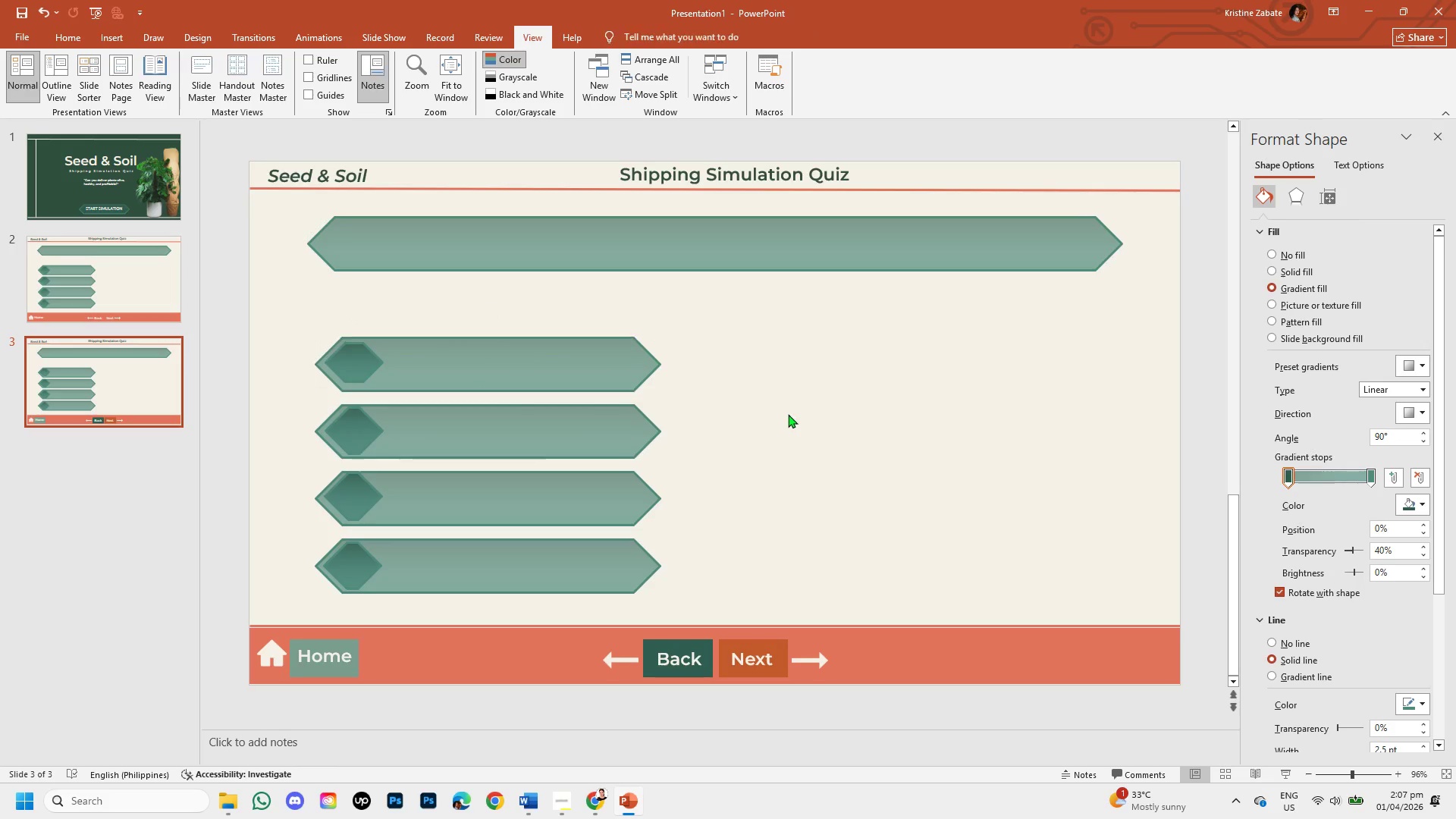 
left_click([788, 414])
 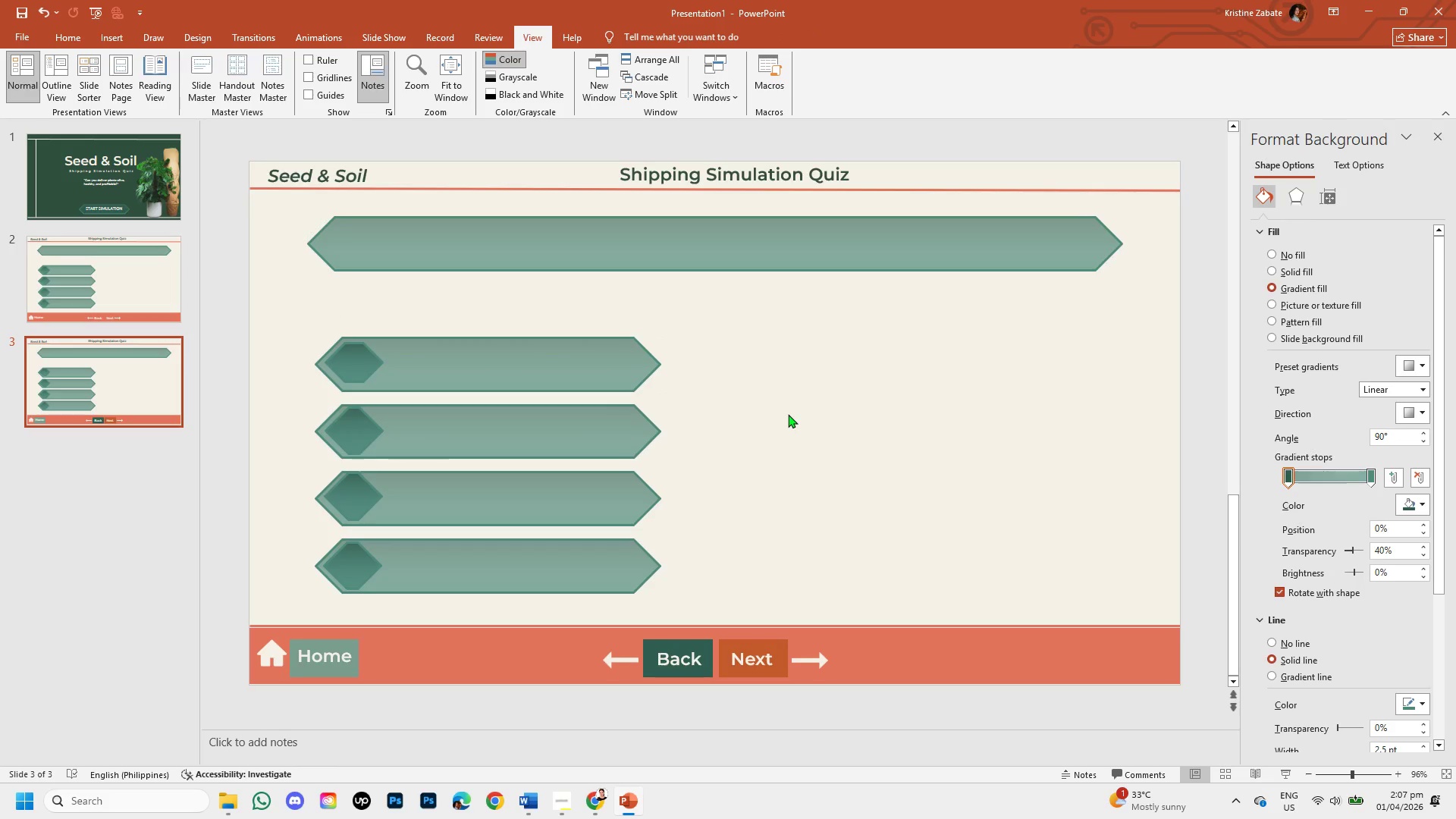 
key(Control+V)
 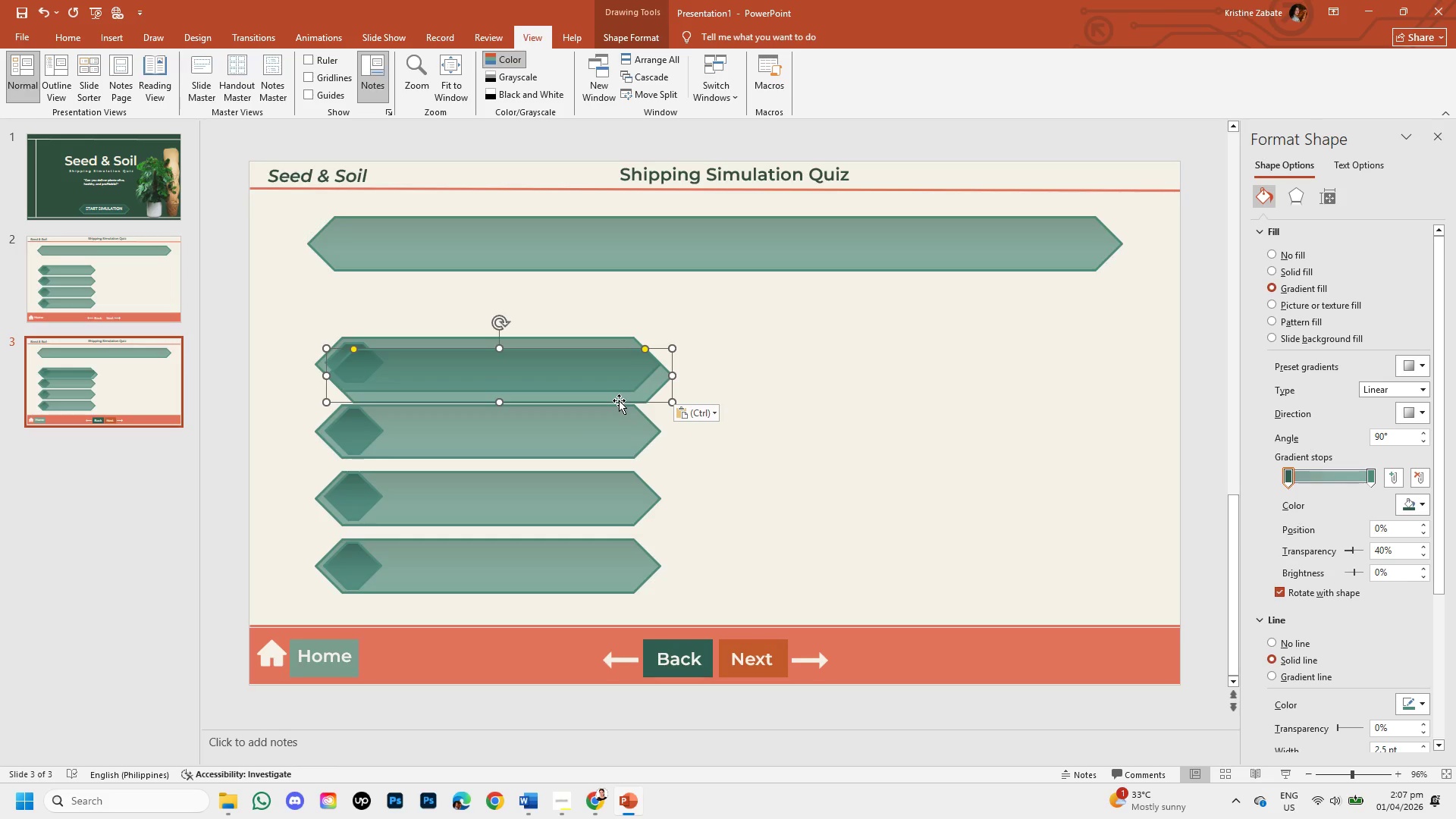 
left_click_drag(start_coordinate=[619, 400], to_coordinate=[881, 419])
 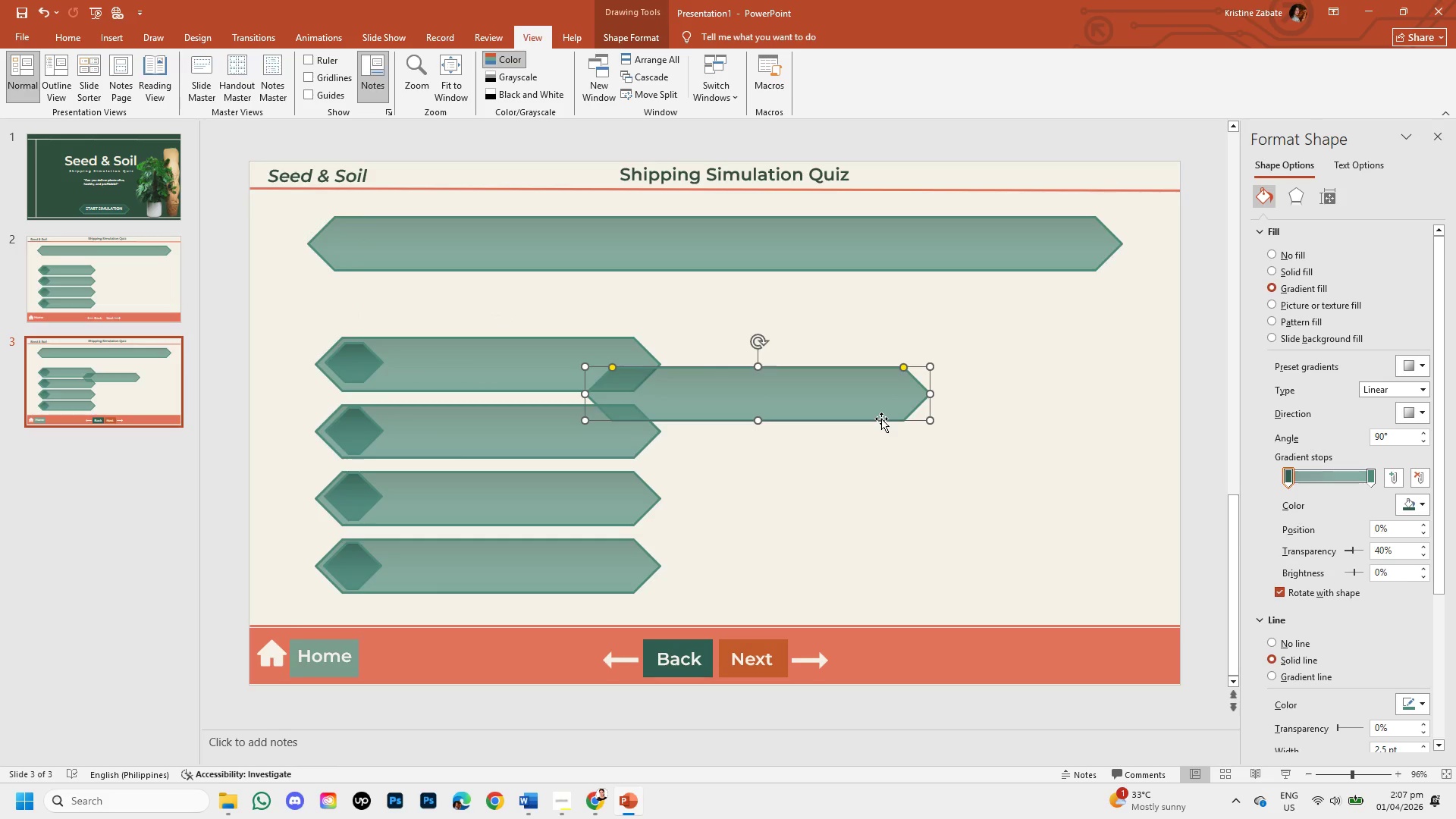 
key(Backspace)
 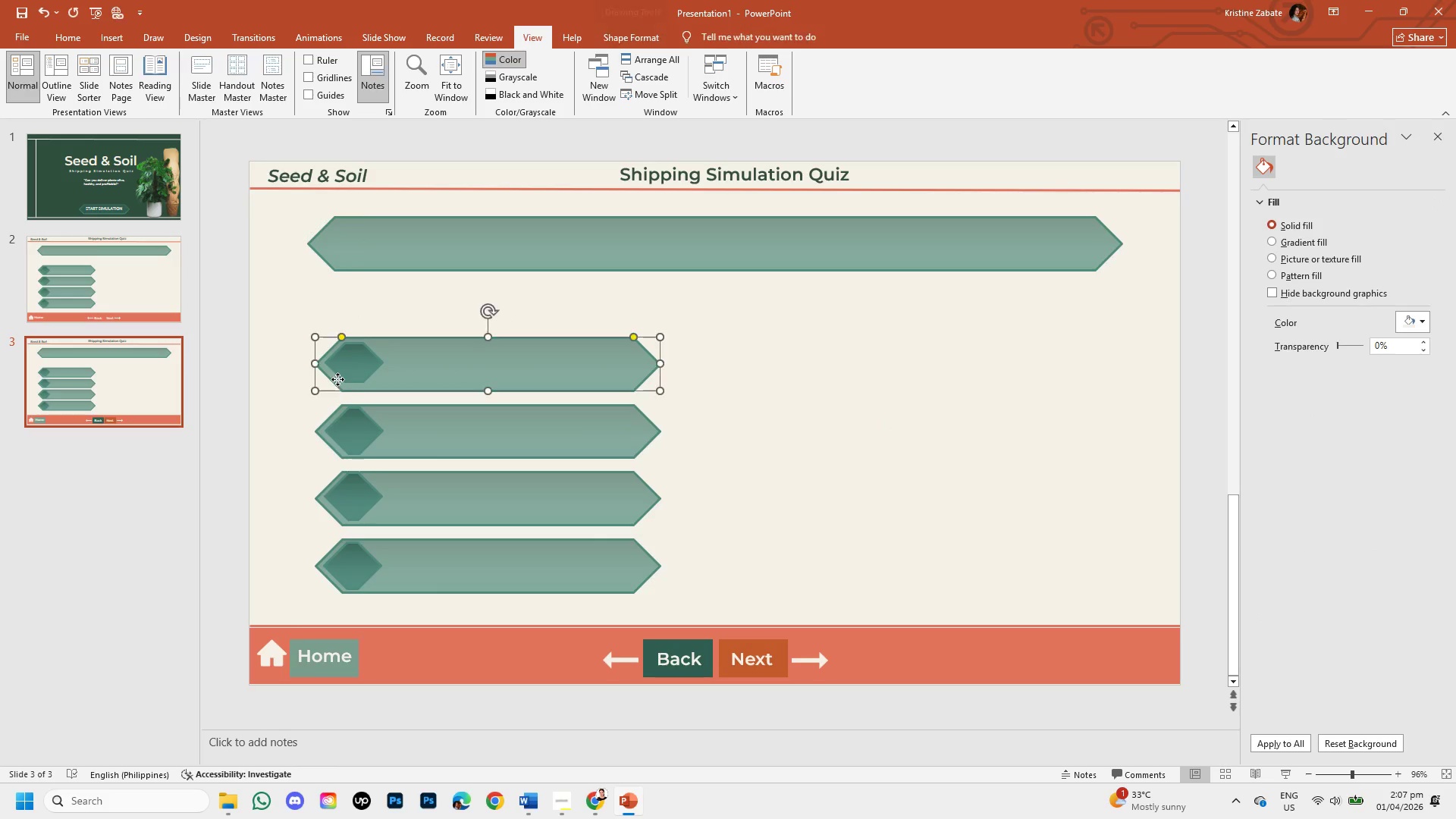 
double_click([351, 365])
 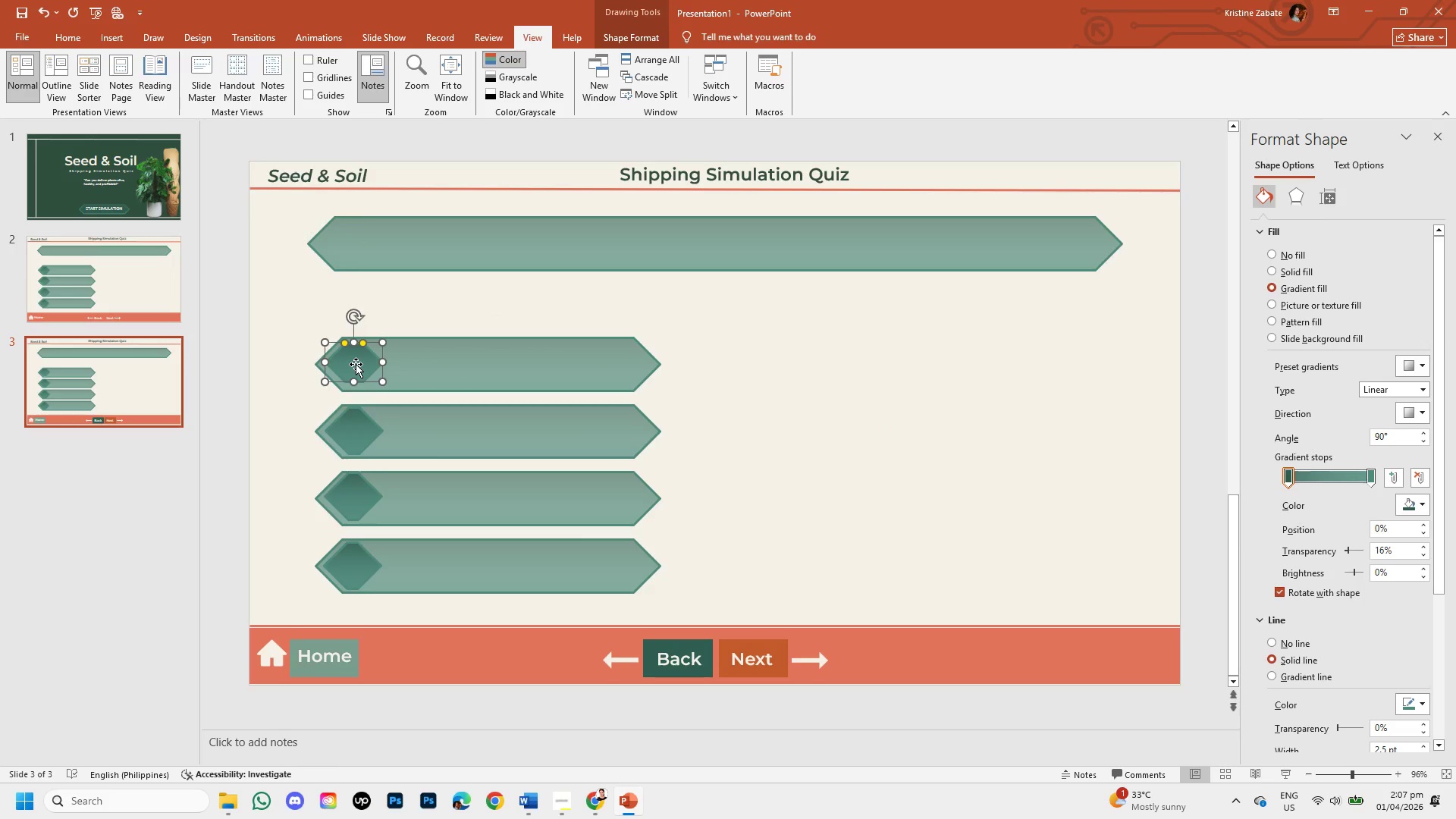 
left_click_drag(start_coordinate=[356, 364], to_coordinate=[726, 375])
 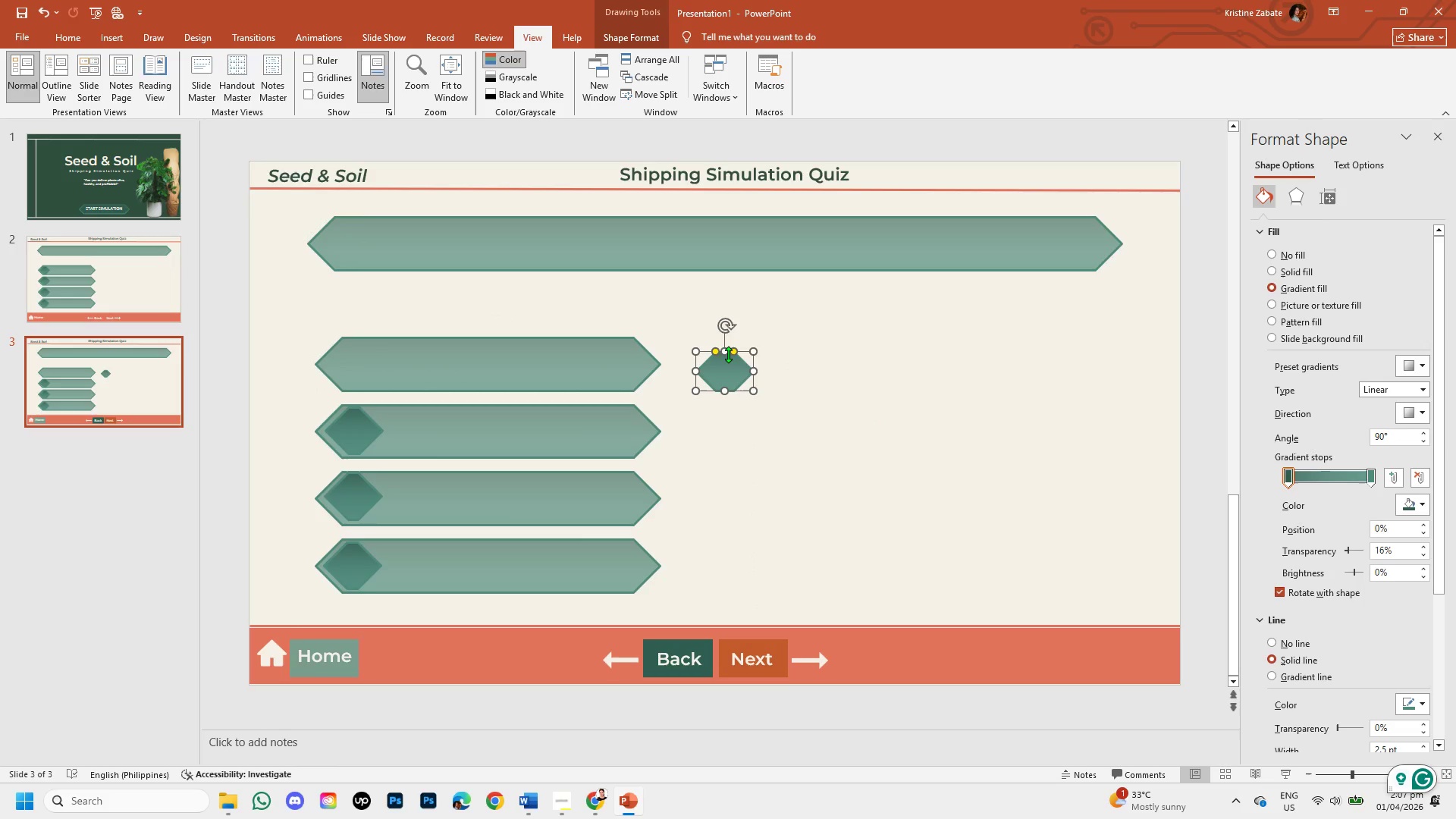 
left_click_drag(start_coordinate=[725, 350], to_coordinate=[726, 364])
 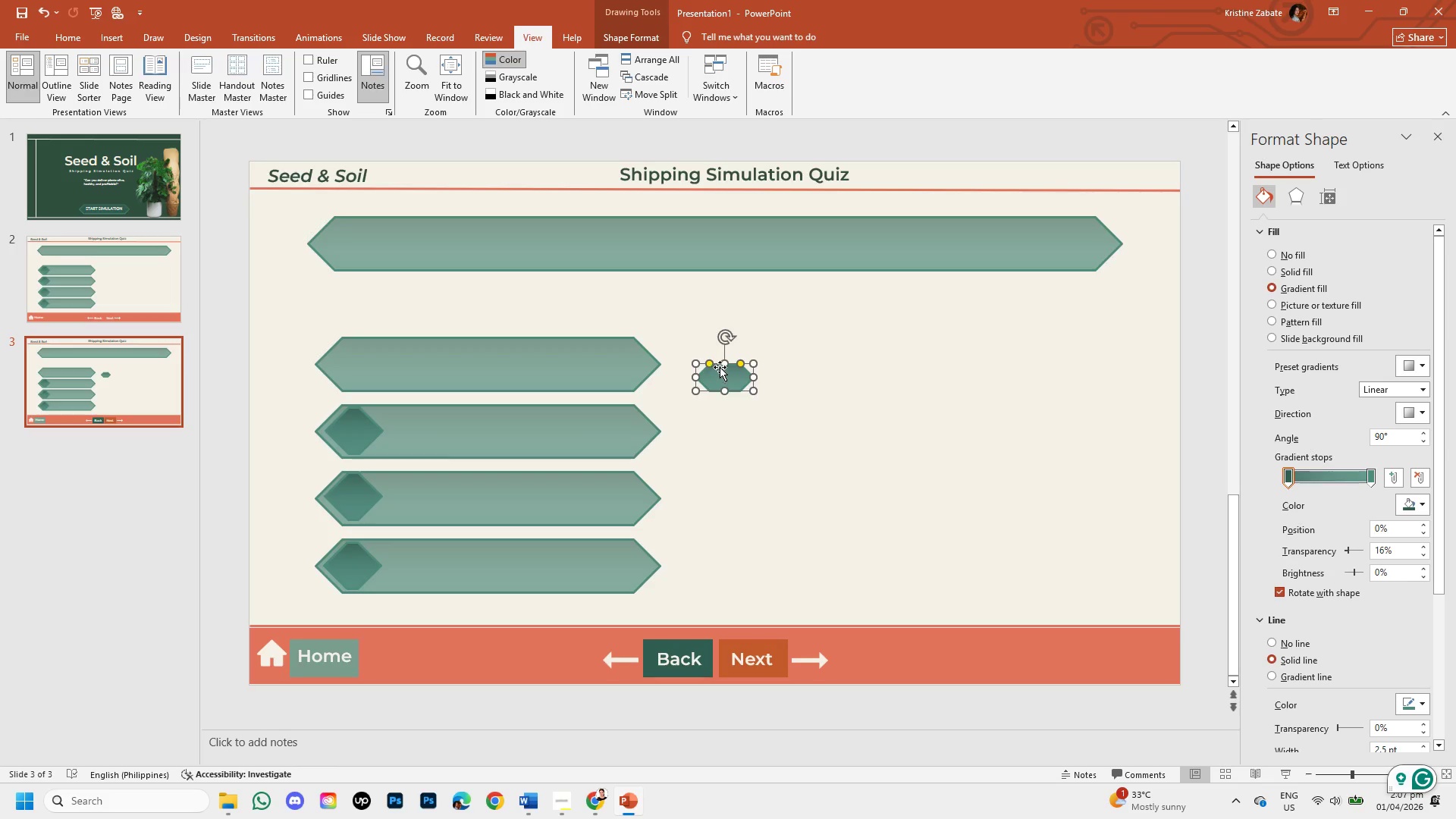 
left_click_drag(start_coordinate=[725, 363], to_coordinate=[741, 355])
 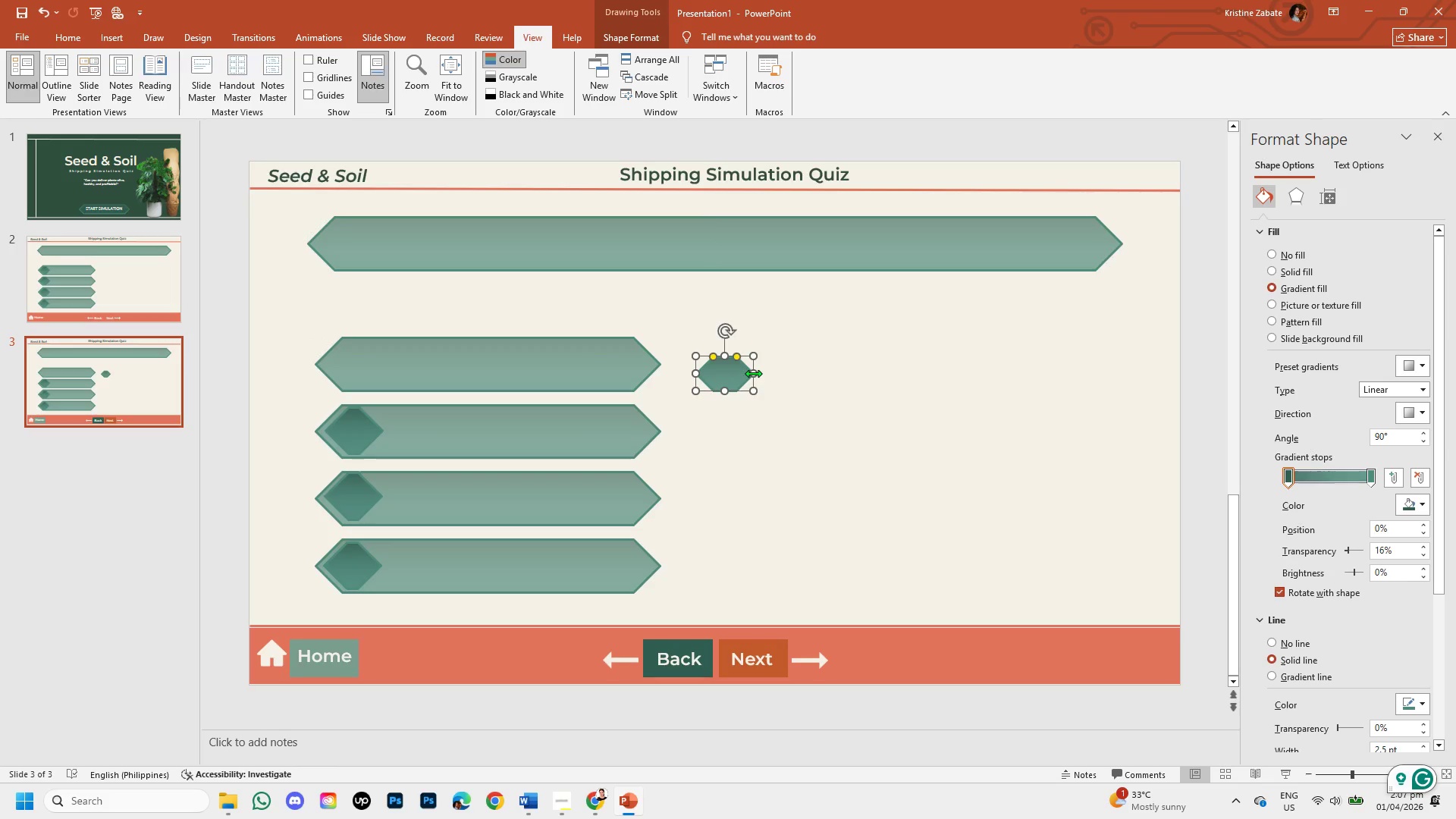 
left_click_drag(start_coordinate=[753, 373], to_coordinate=[747, 372])
 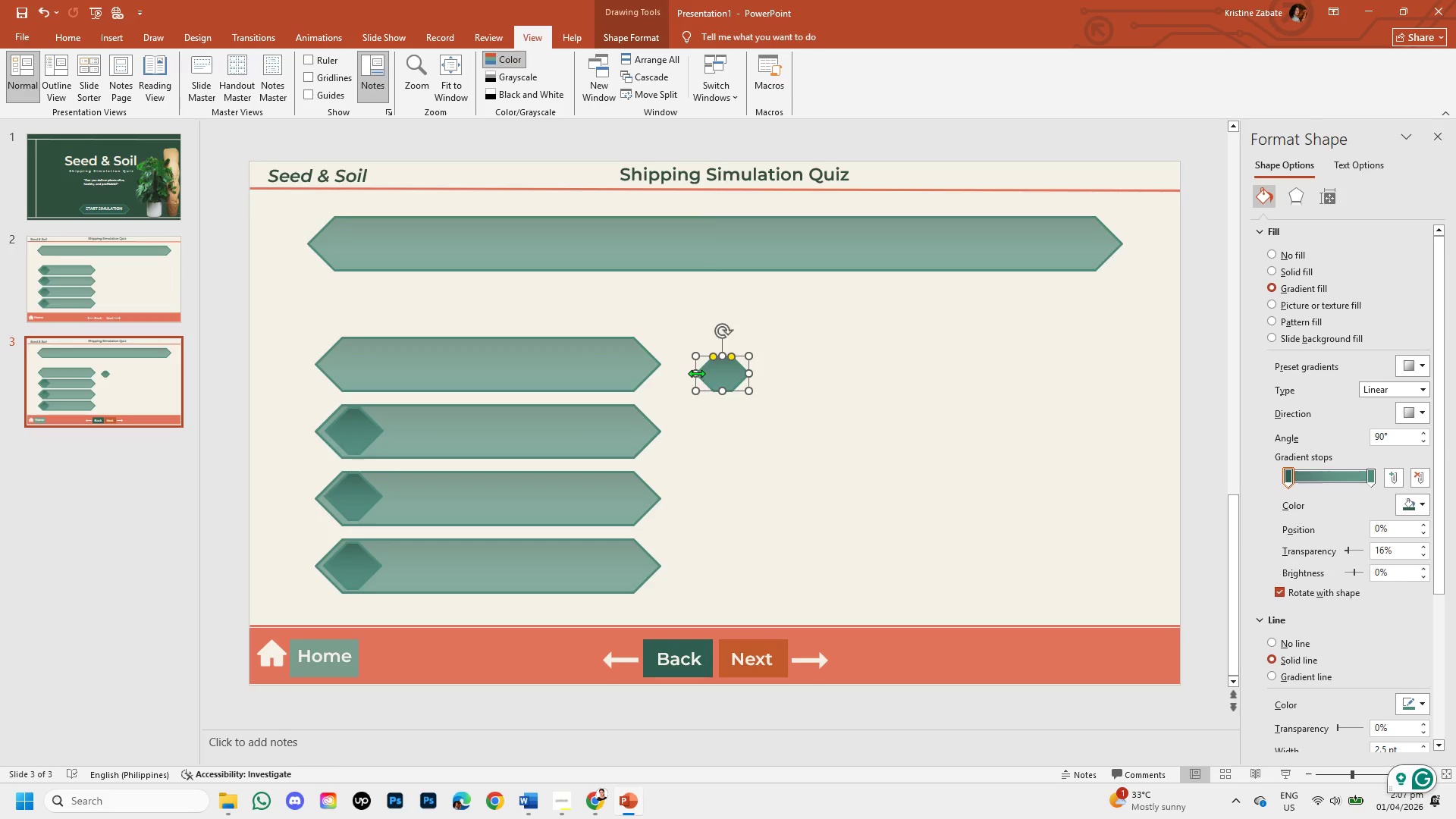 
left_click_drag(start_coordinate=[696, 373], to_coordinate=[704, 375])
 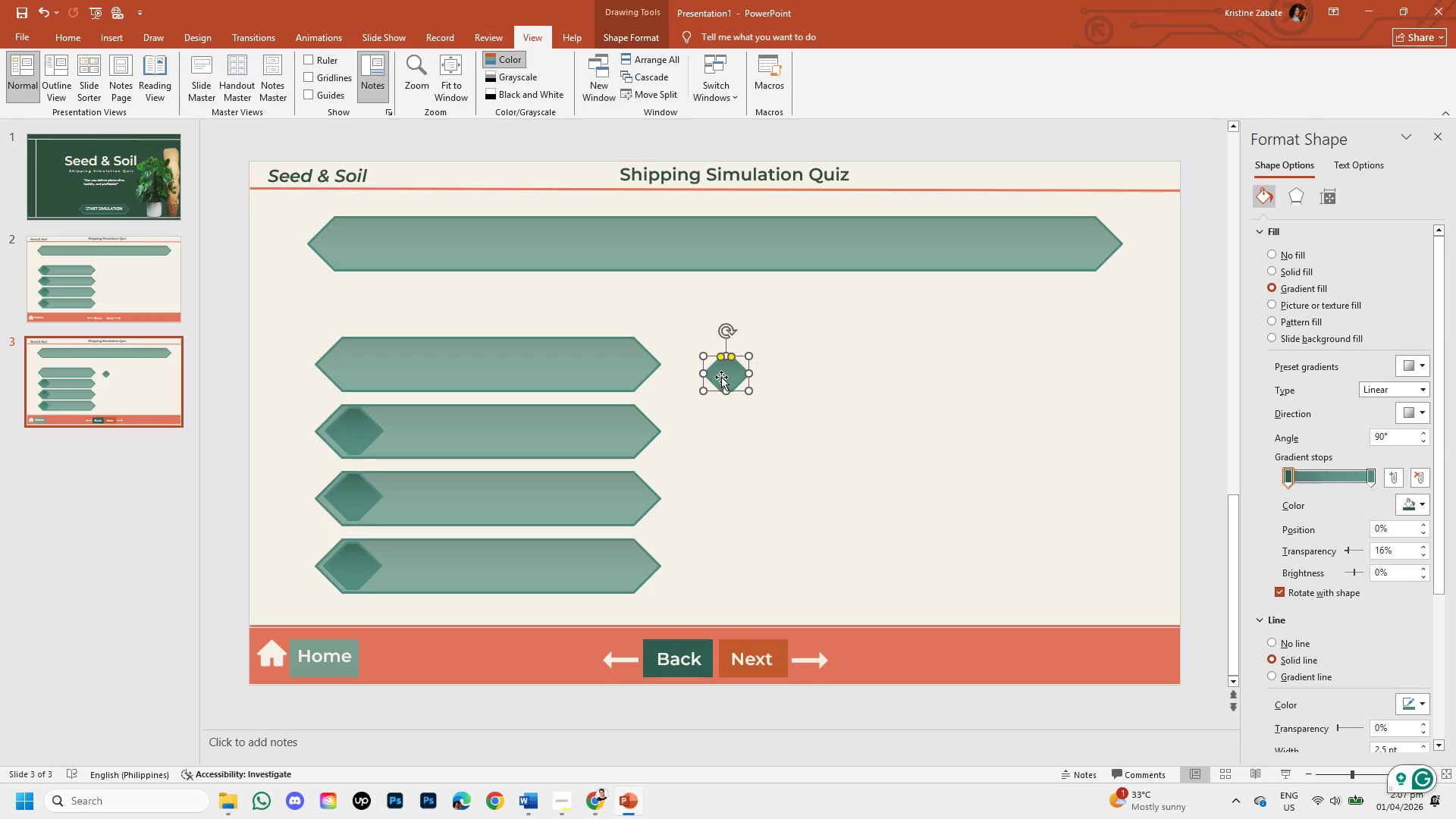 
left_click_drag(start_coordinate=[723, 377], to_coordinate=[347, 367])
 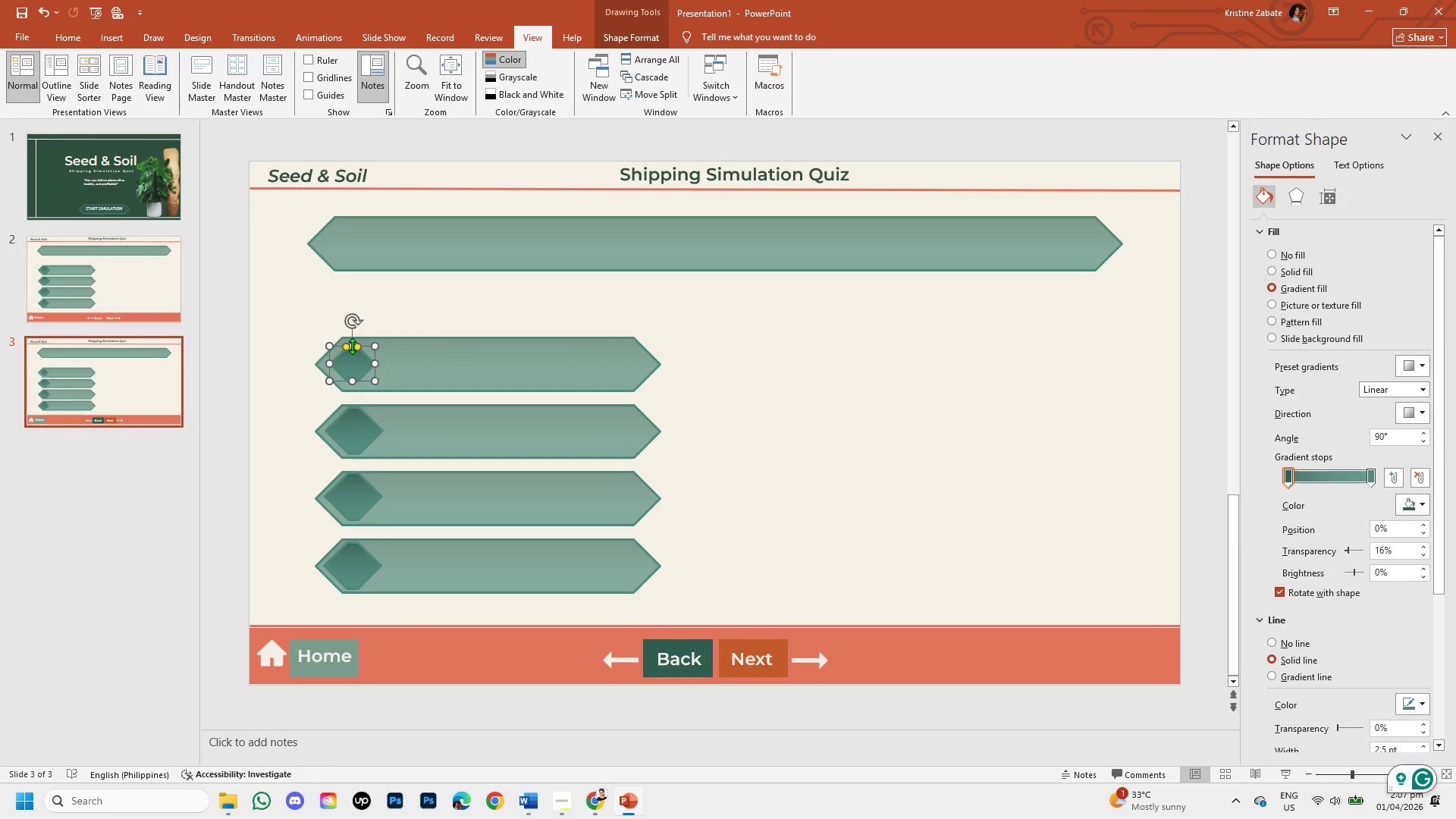 
left_click_drag(start_coordinate=[353, 346], to_coordinate=[353, 359])
 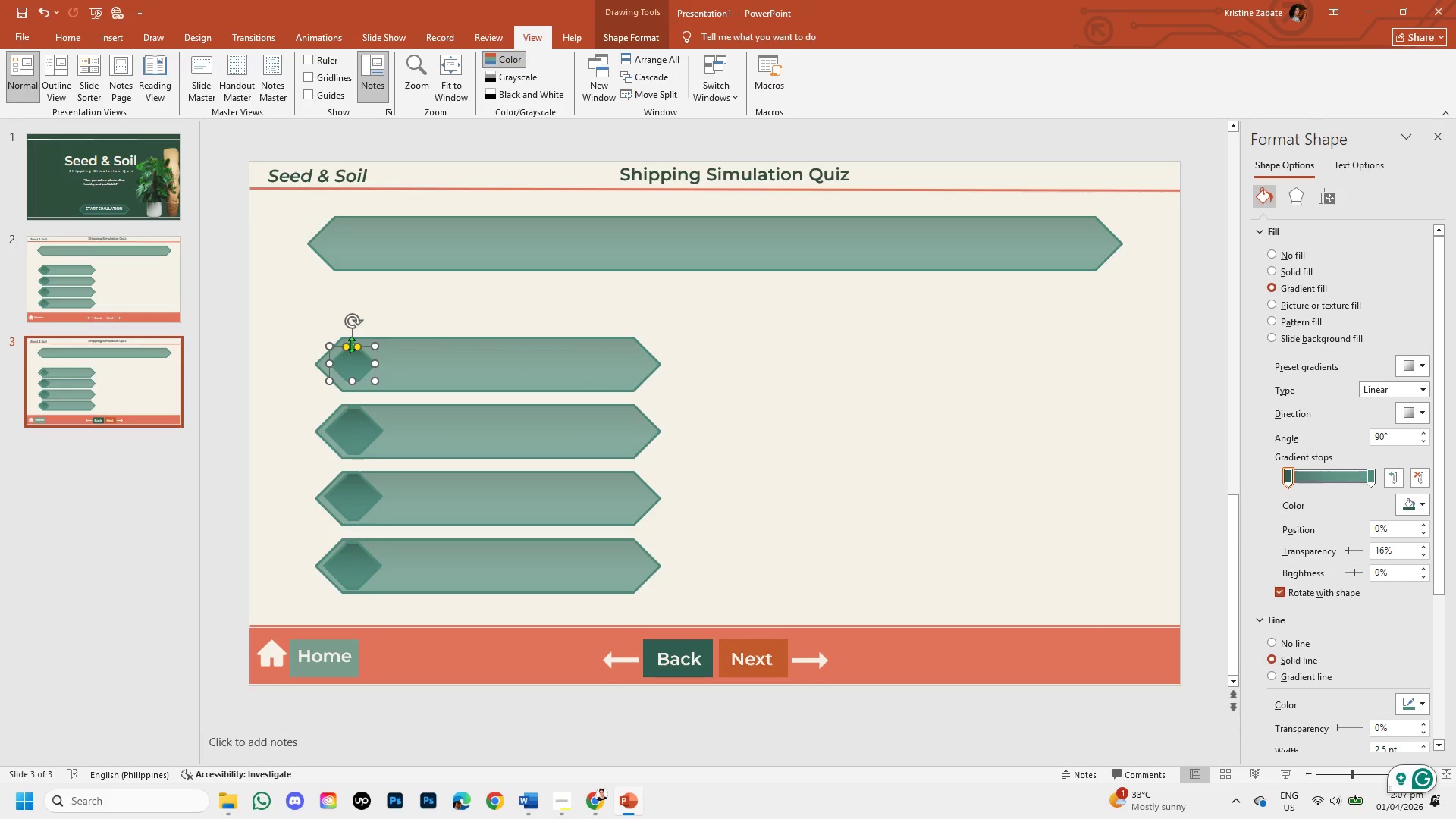 
left_click_drag(start_coordinate=[353, 344], to_coordinate=[347, 358])
 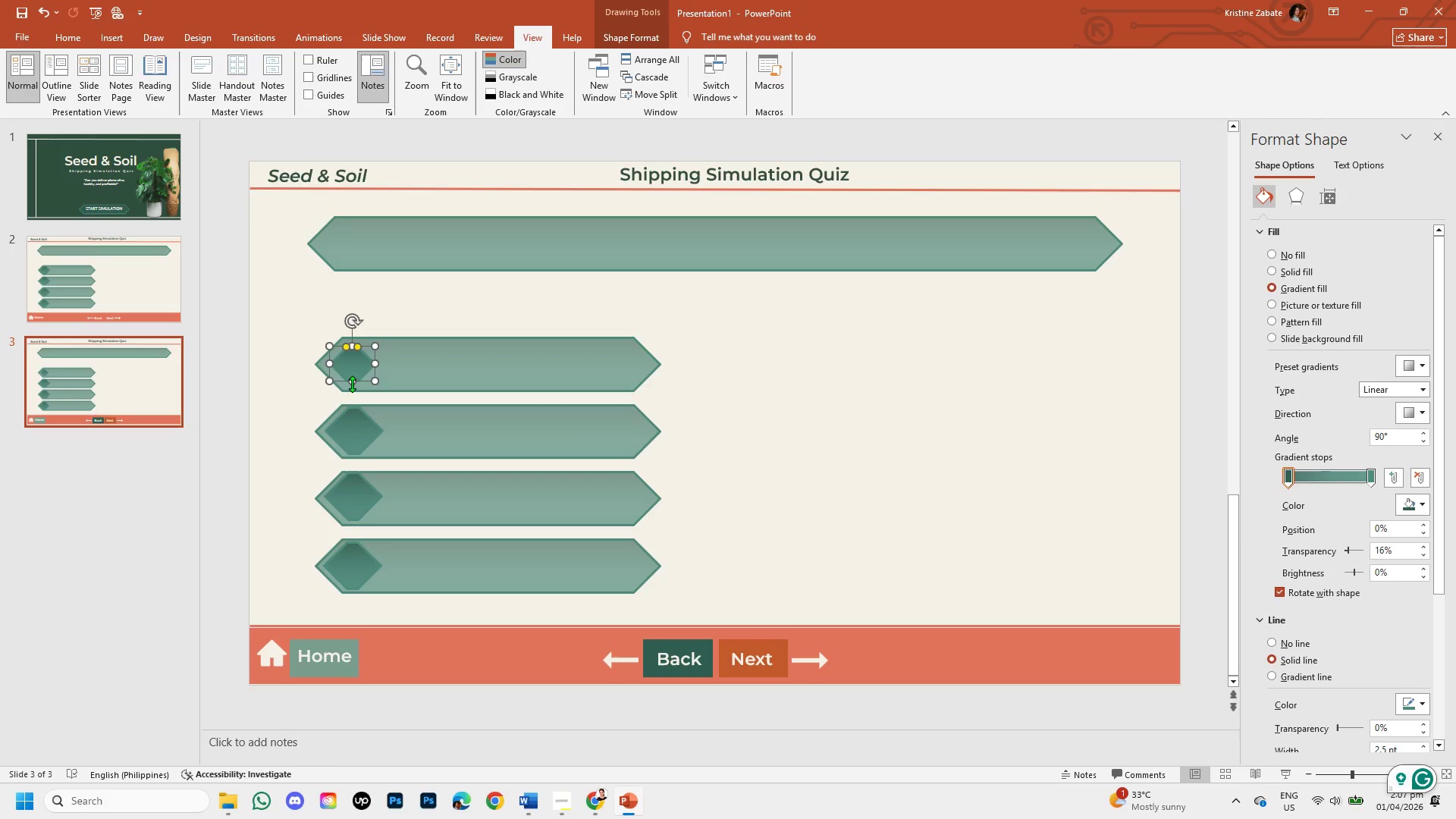 
left_click_drag(start_coordinate=[352, 384], to_coordinate=[366, 381])
 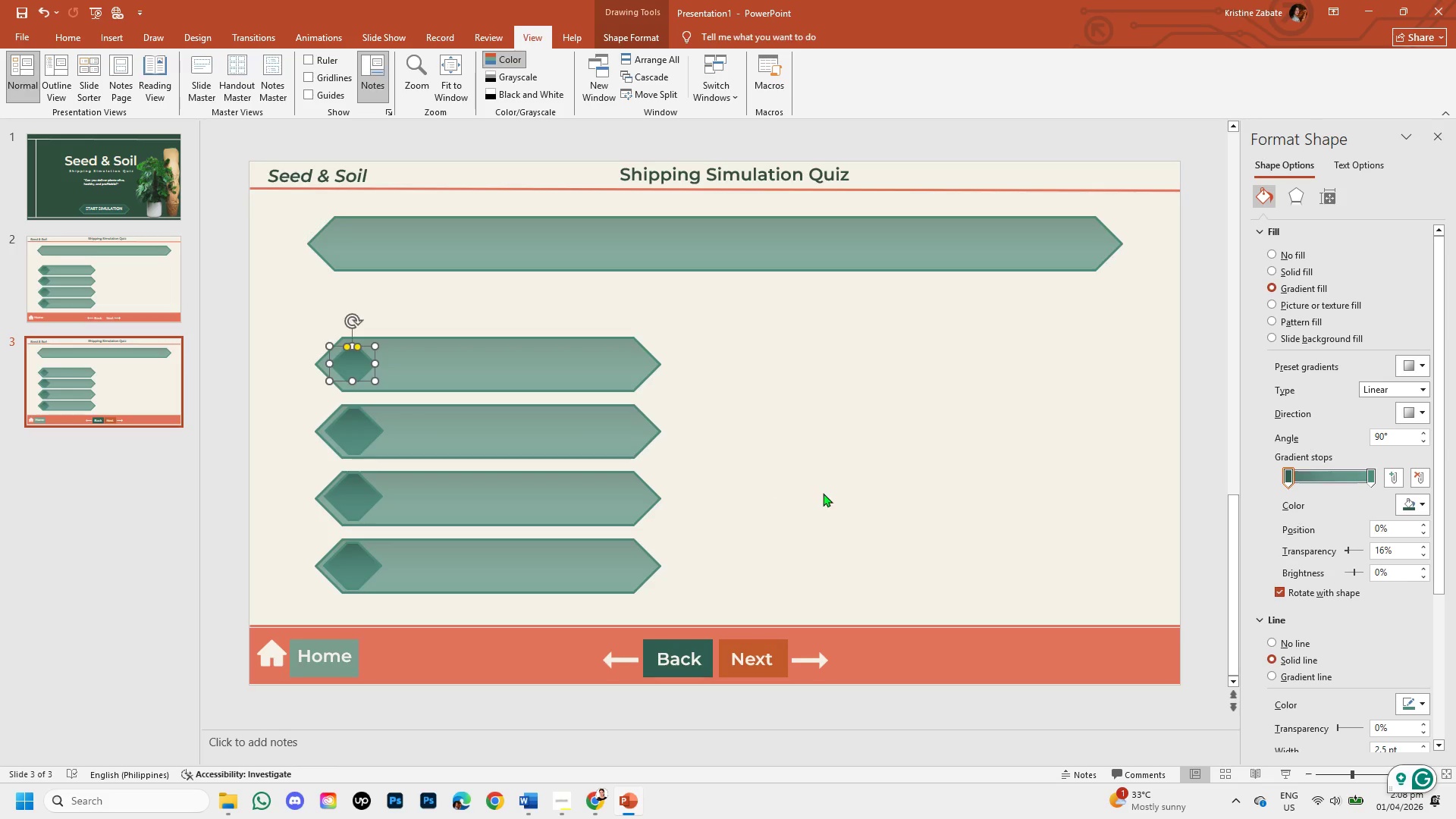 
left_click([827, 494])
 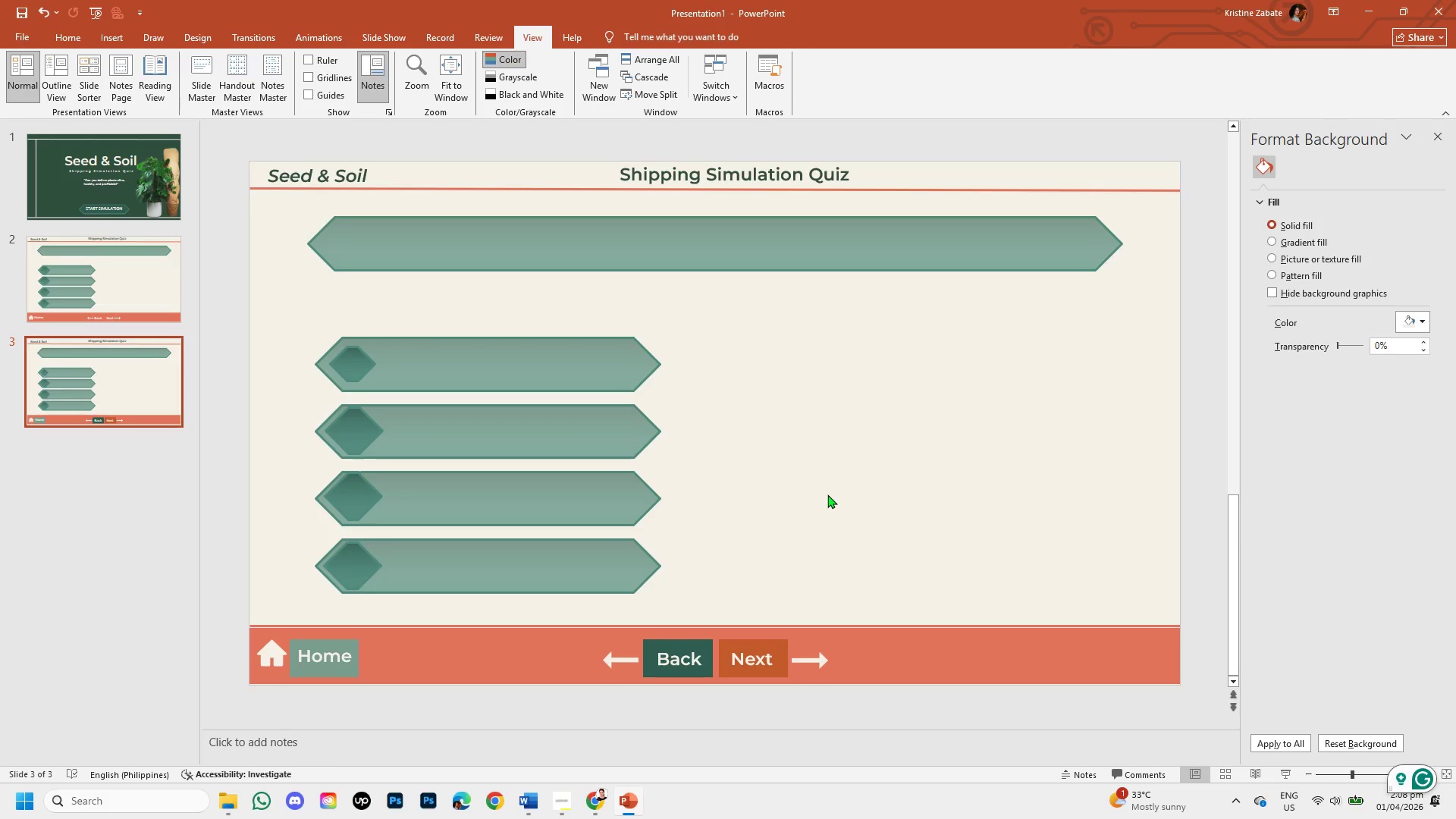 
wait(11.03)
 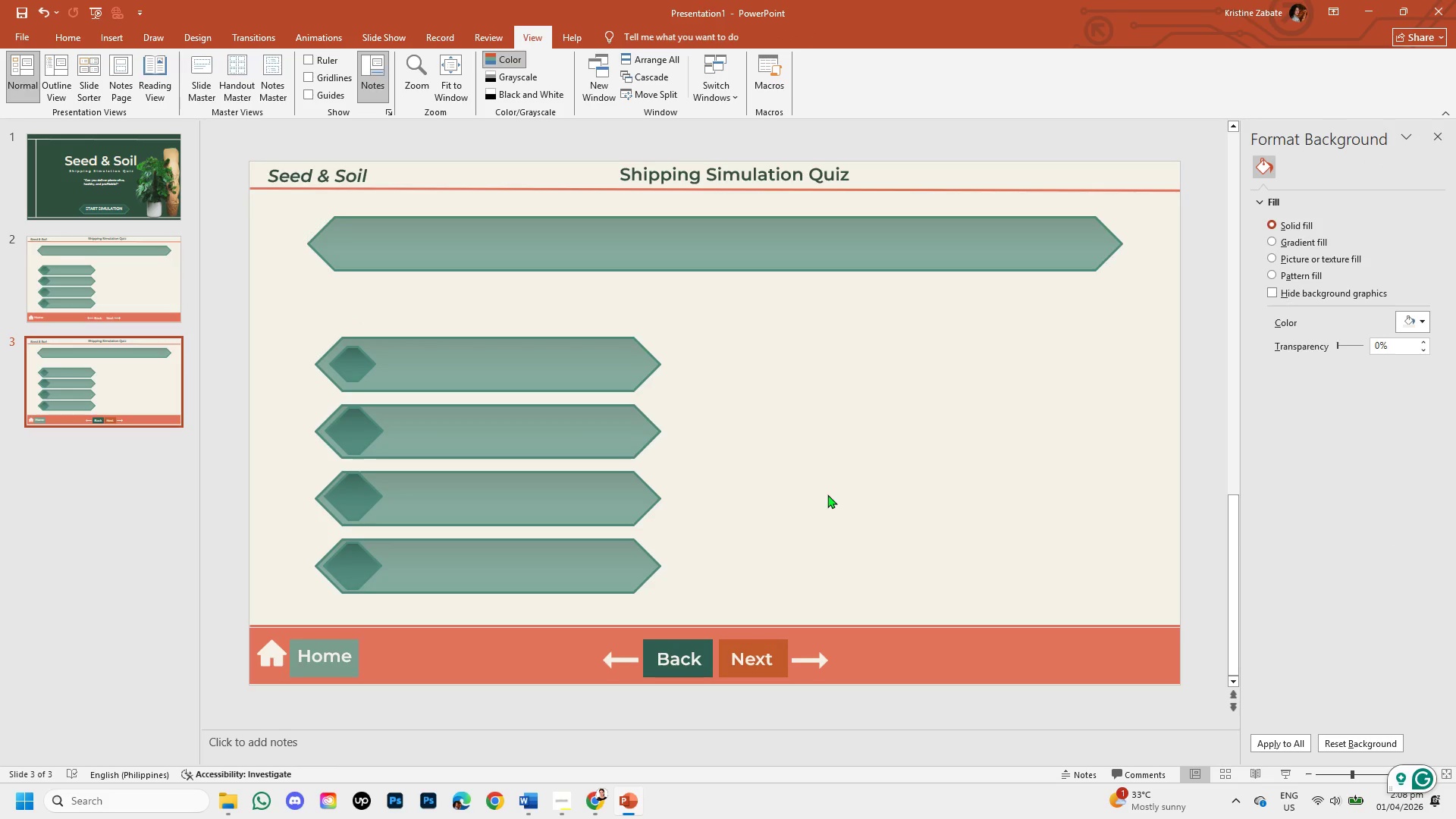 
left_click([359, 371])
 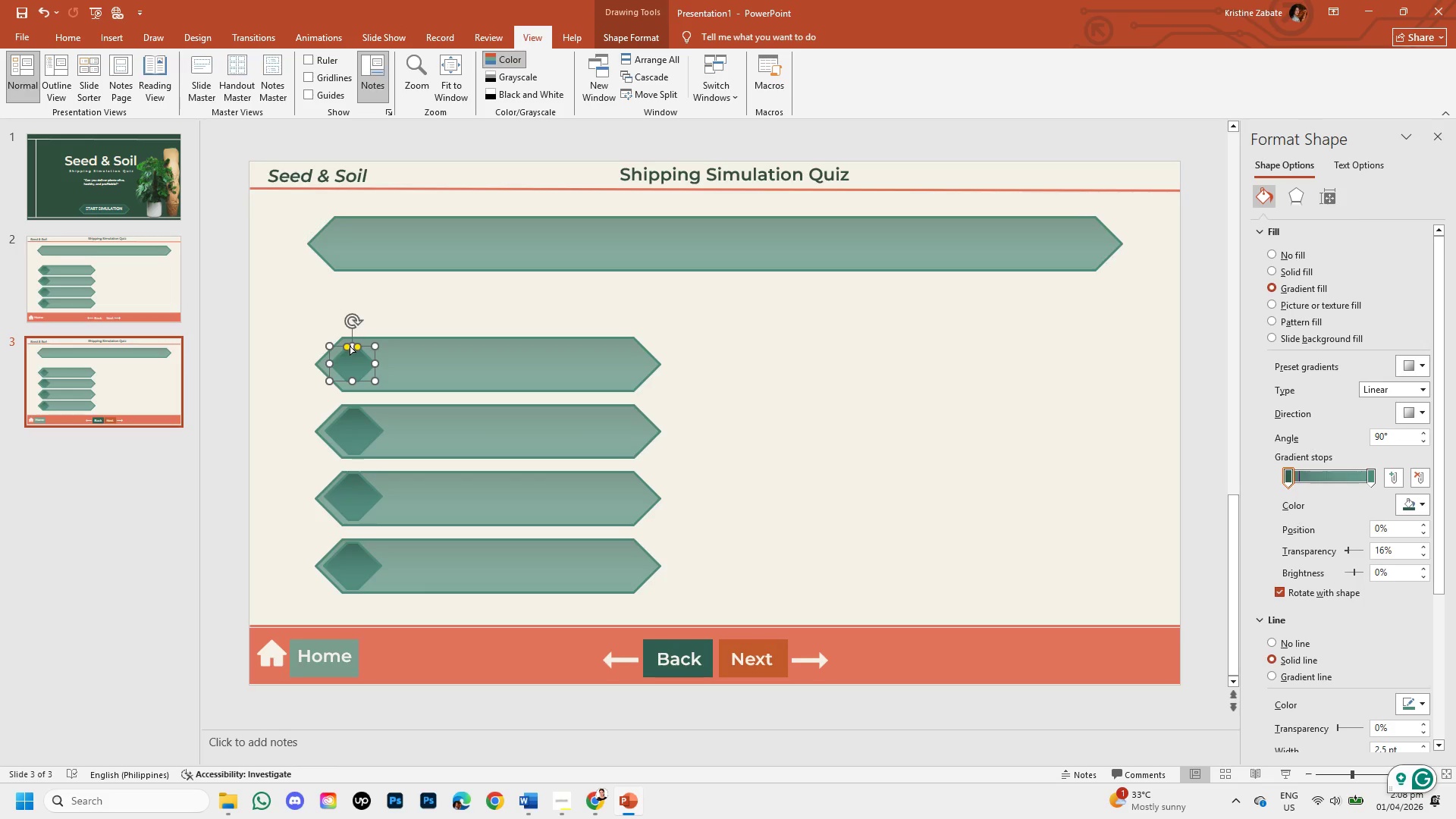 
left_click([353, 346])
 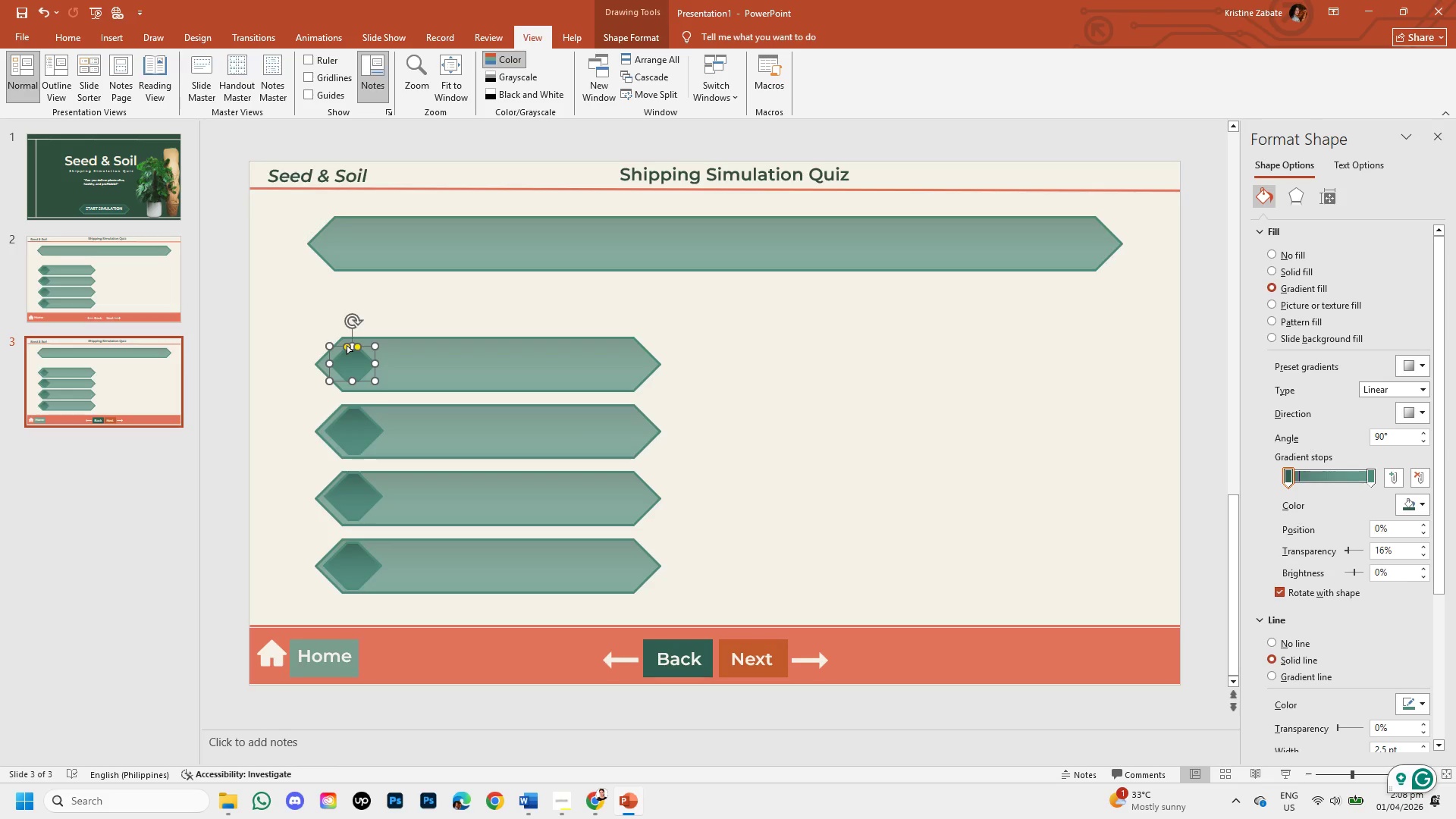 
left_click_drag(start_coordinate=[352, 345], to_coordinate=[356, 337])
 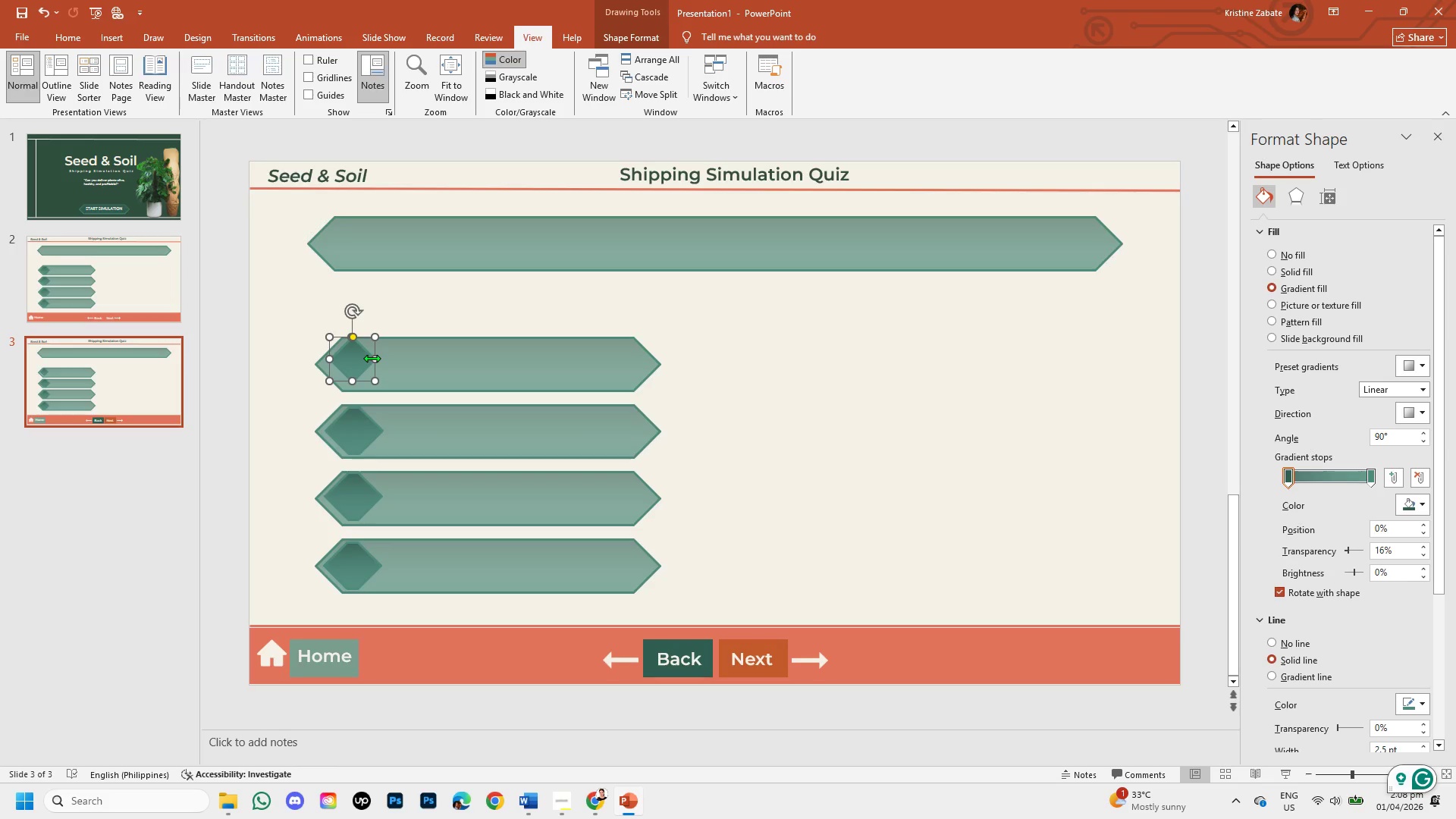 
left_click_drag(start_coordinate=[372, 358], to_coordinate=[384, 362])
 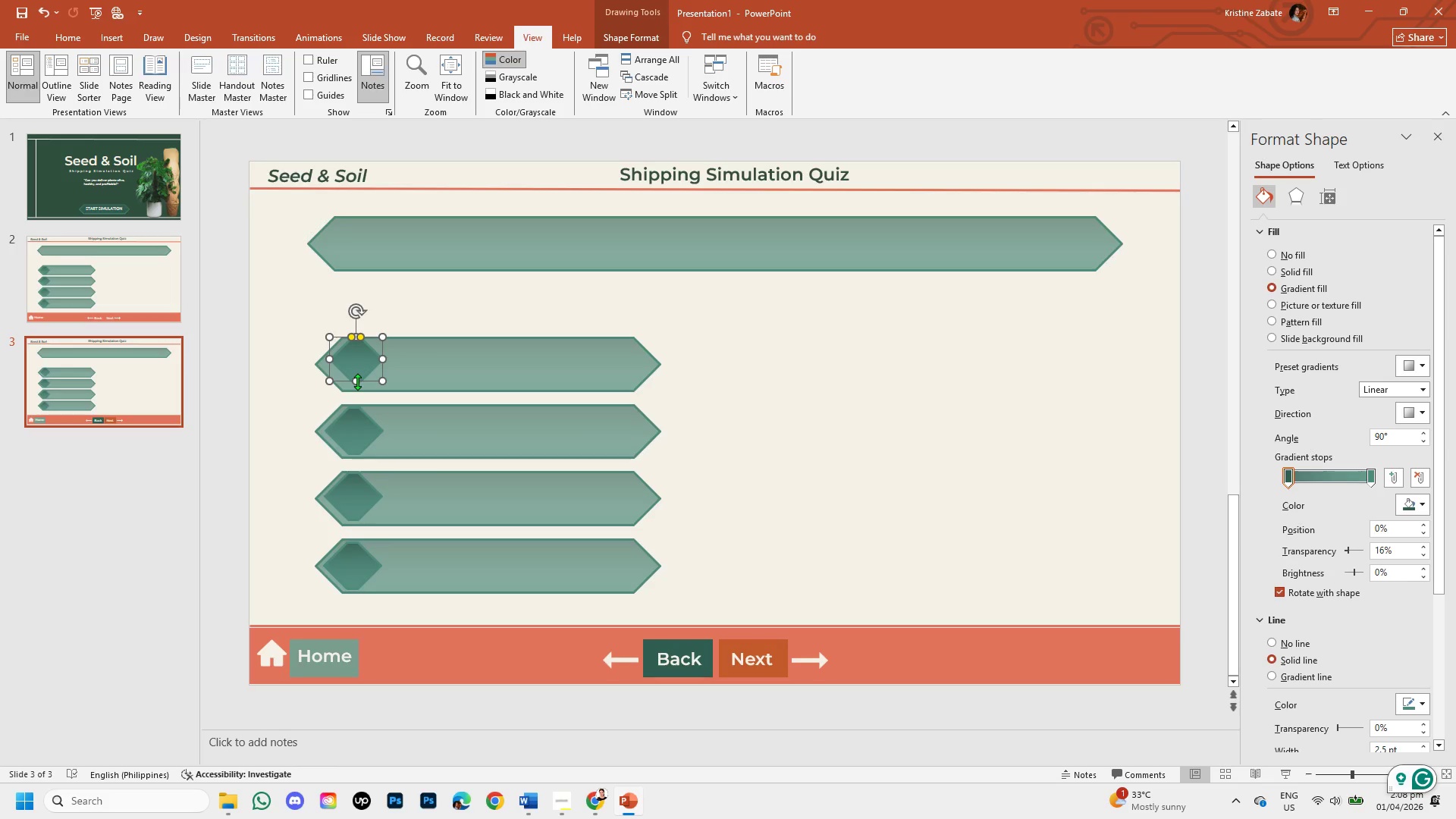 
left_click_drag(start_coordinate=[357, 381], to_coordinate=[362, 368])
 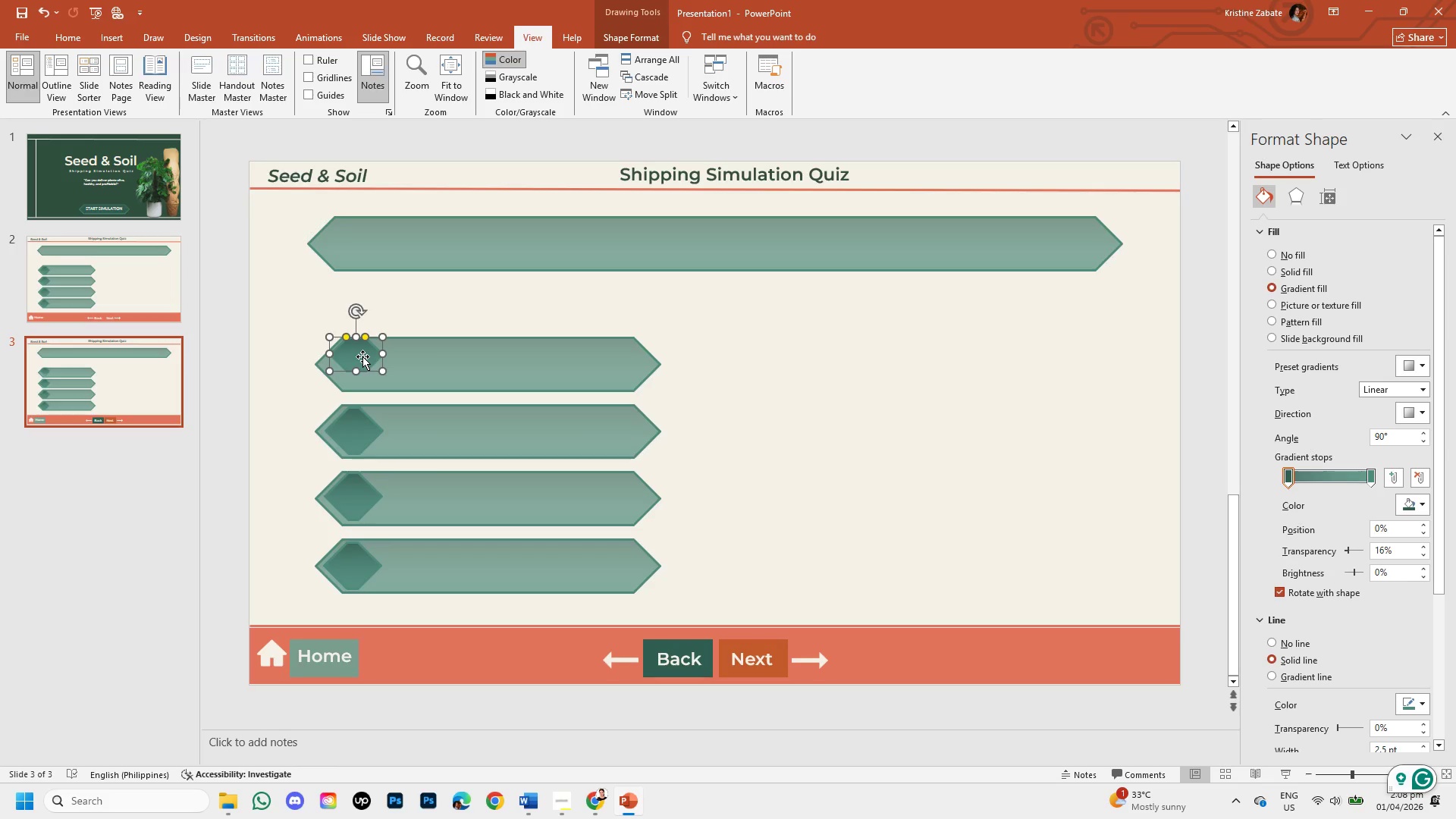 
left_click_drag(start_coordinate=[362, 356], to_coordinate=[362, 366])
 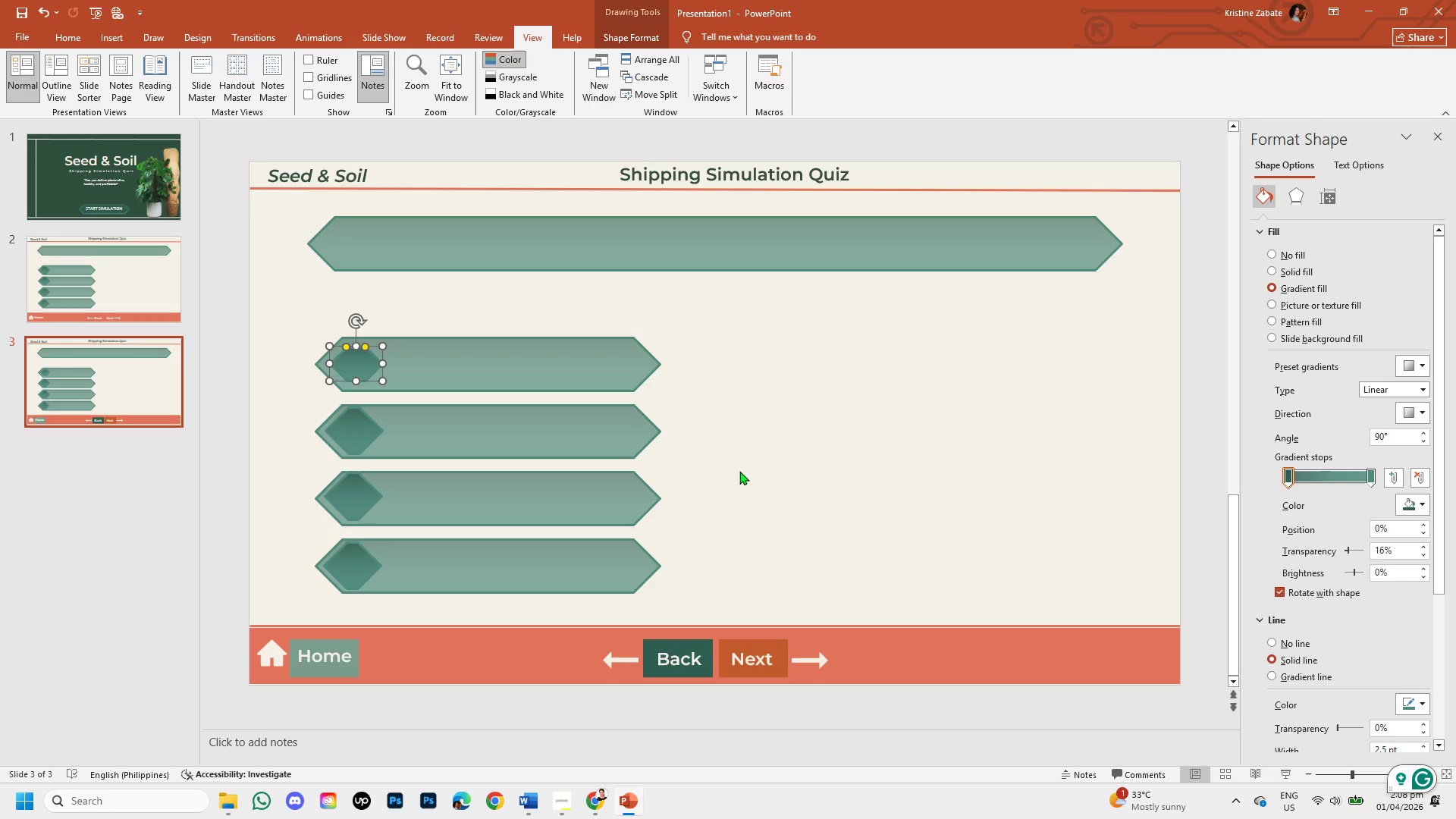 
left_click([739, 471])
 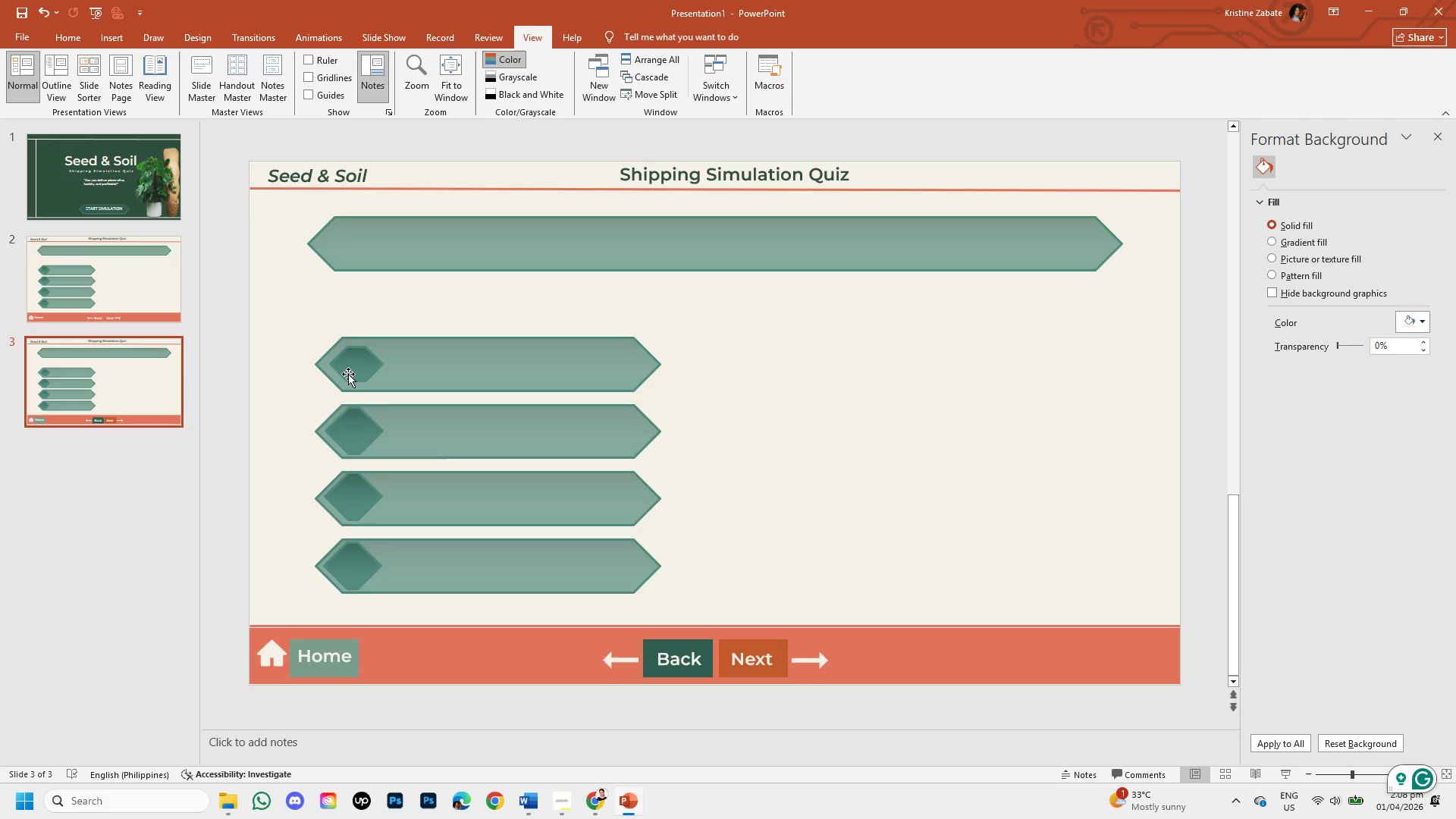 
left_click([353, 375])
 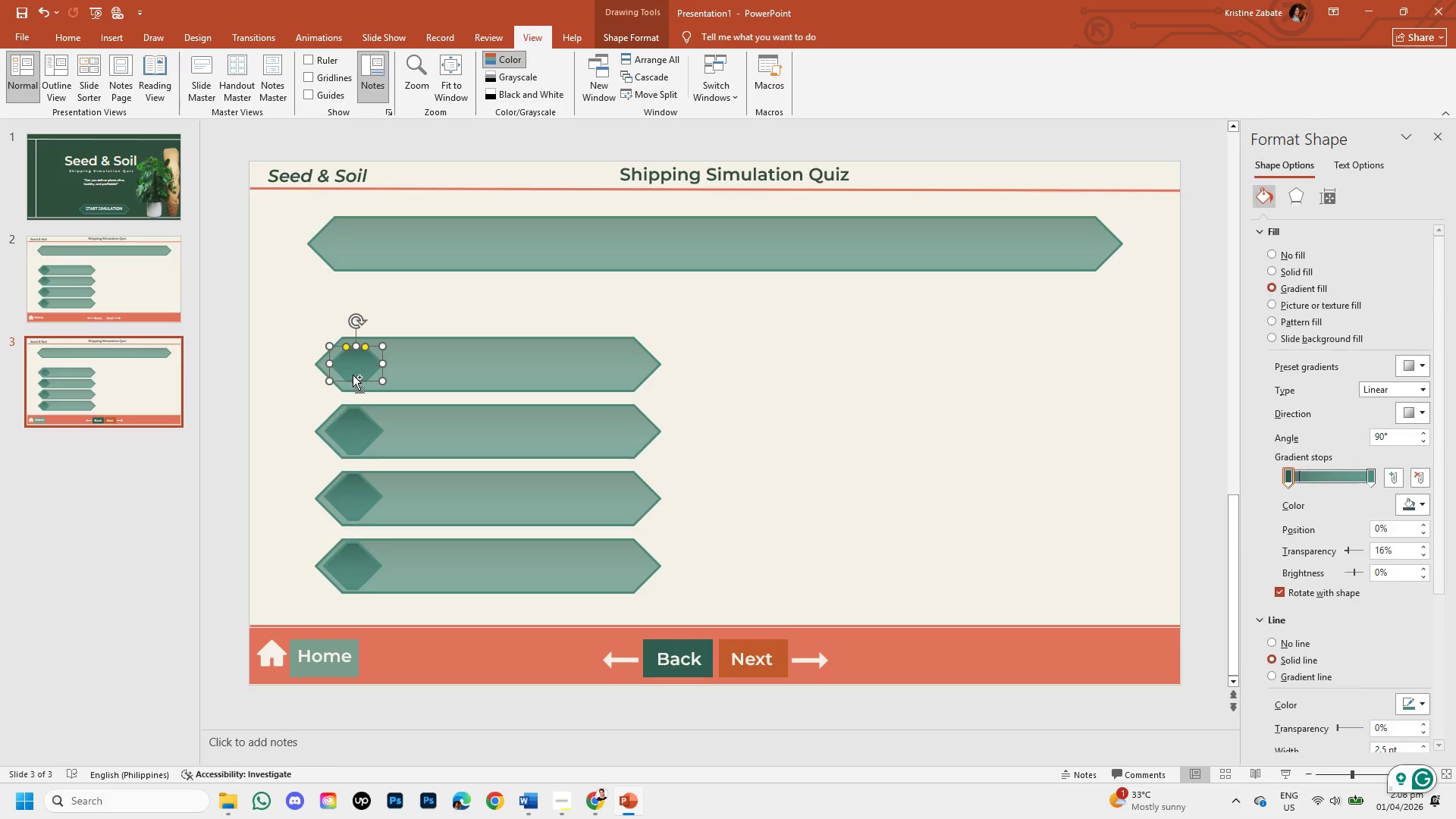 
hold_key(key=ControlLeft, duration=1.51)
 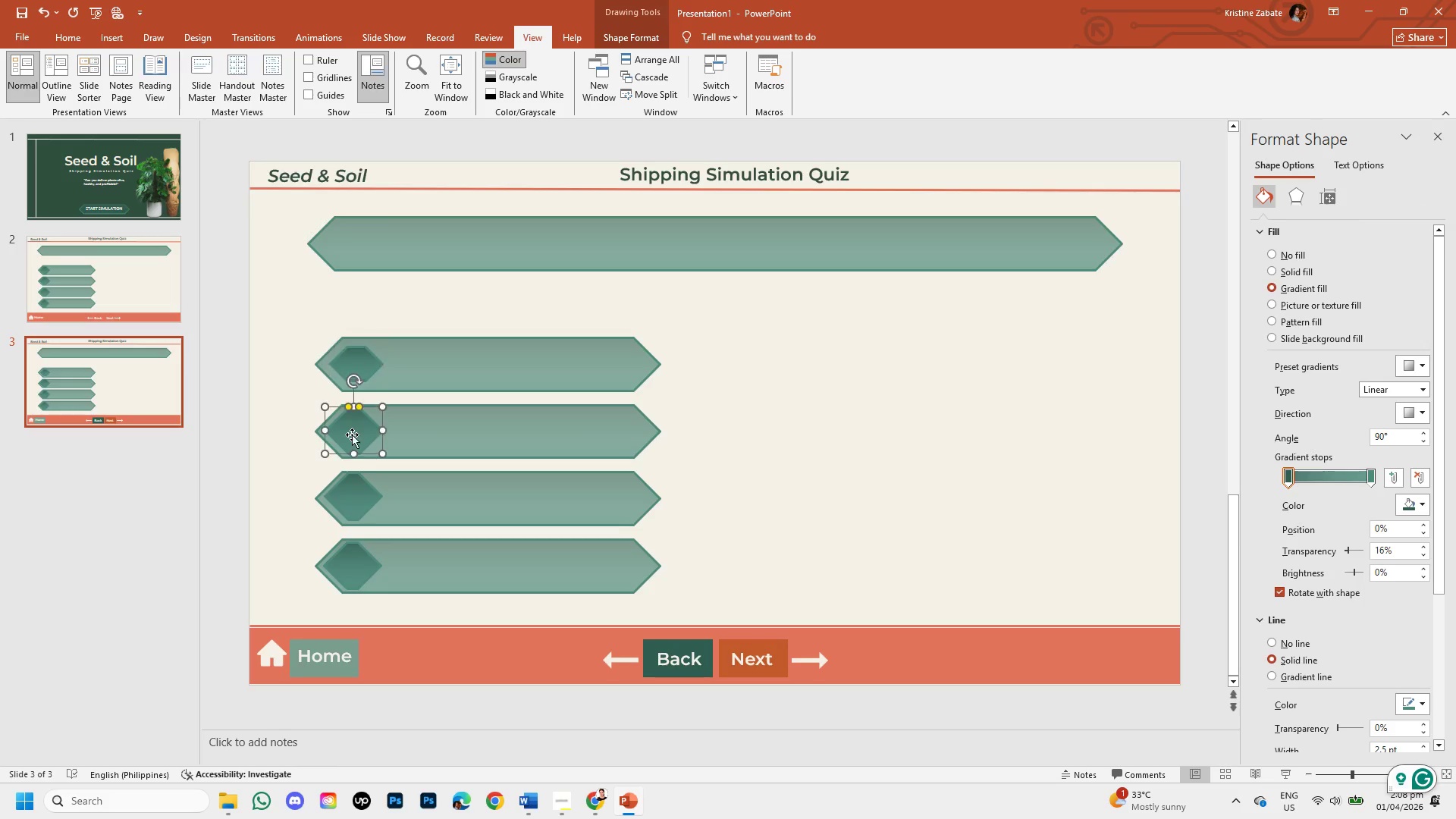 
hold_key(key=C, duration=0.58)
 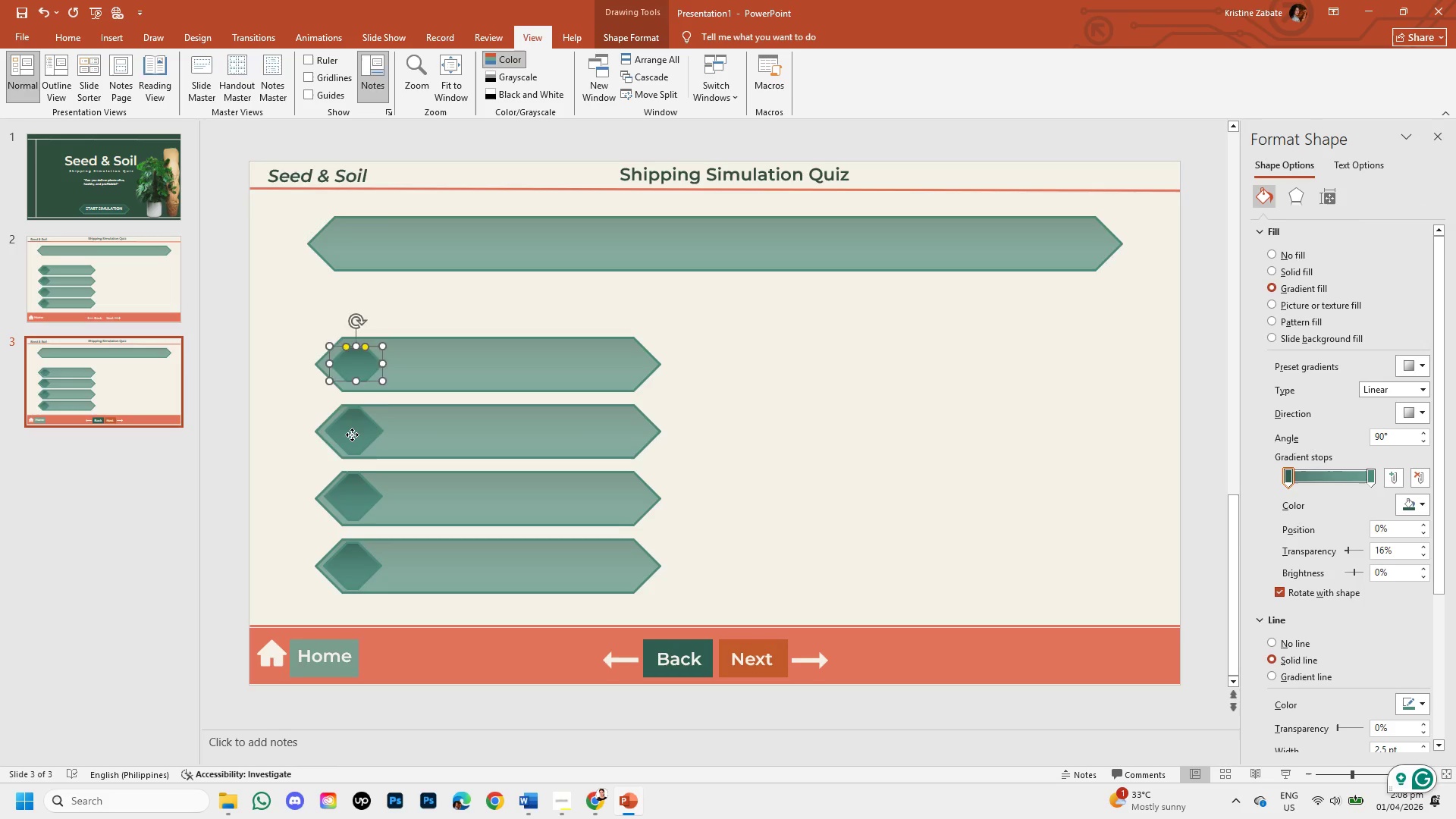 
left_click([352, 435])
 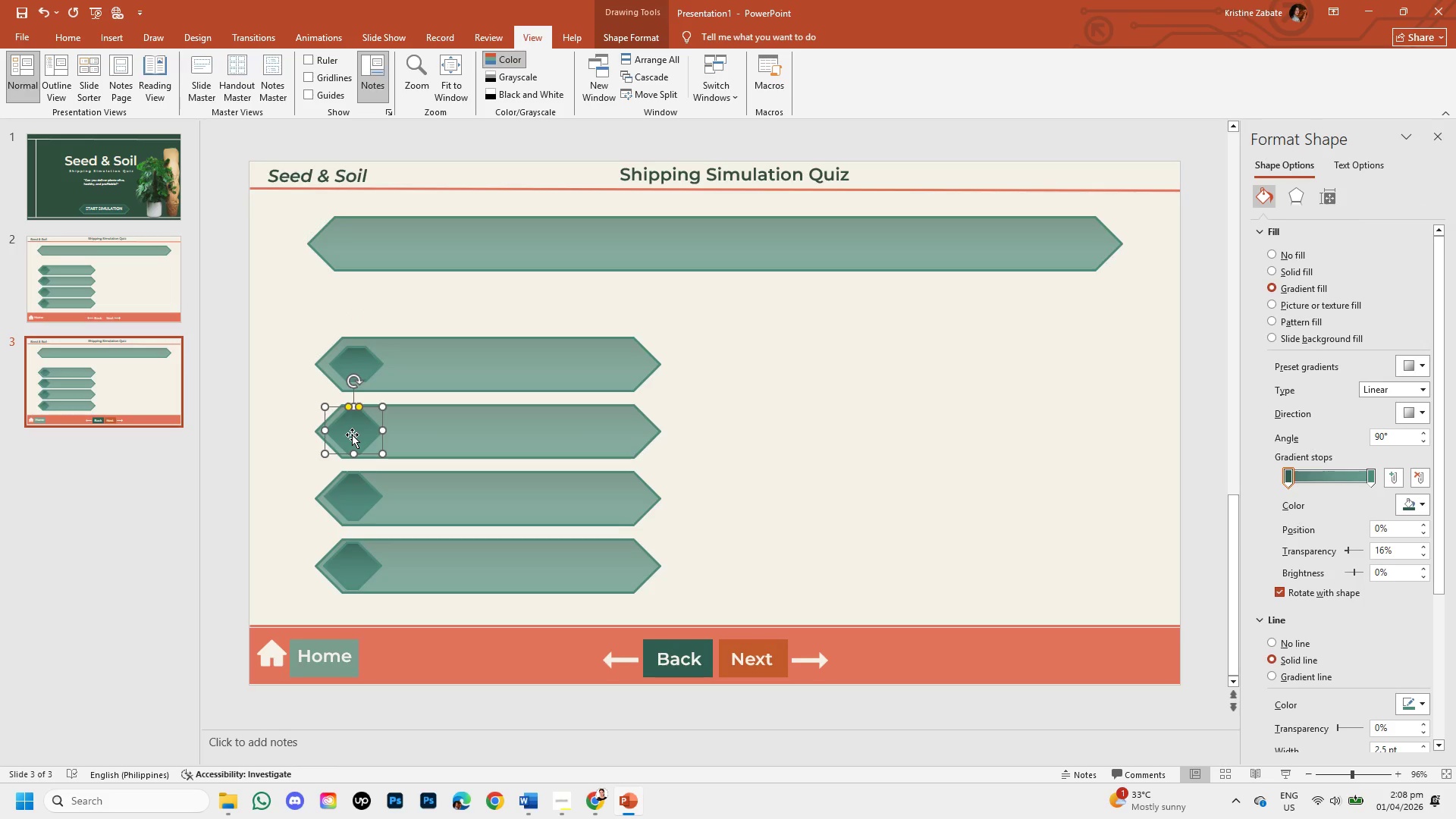 
key(Backspace)
 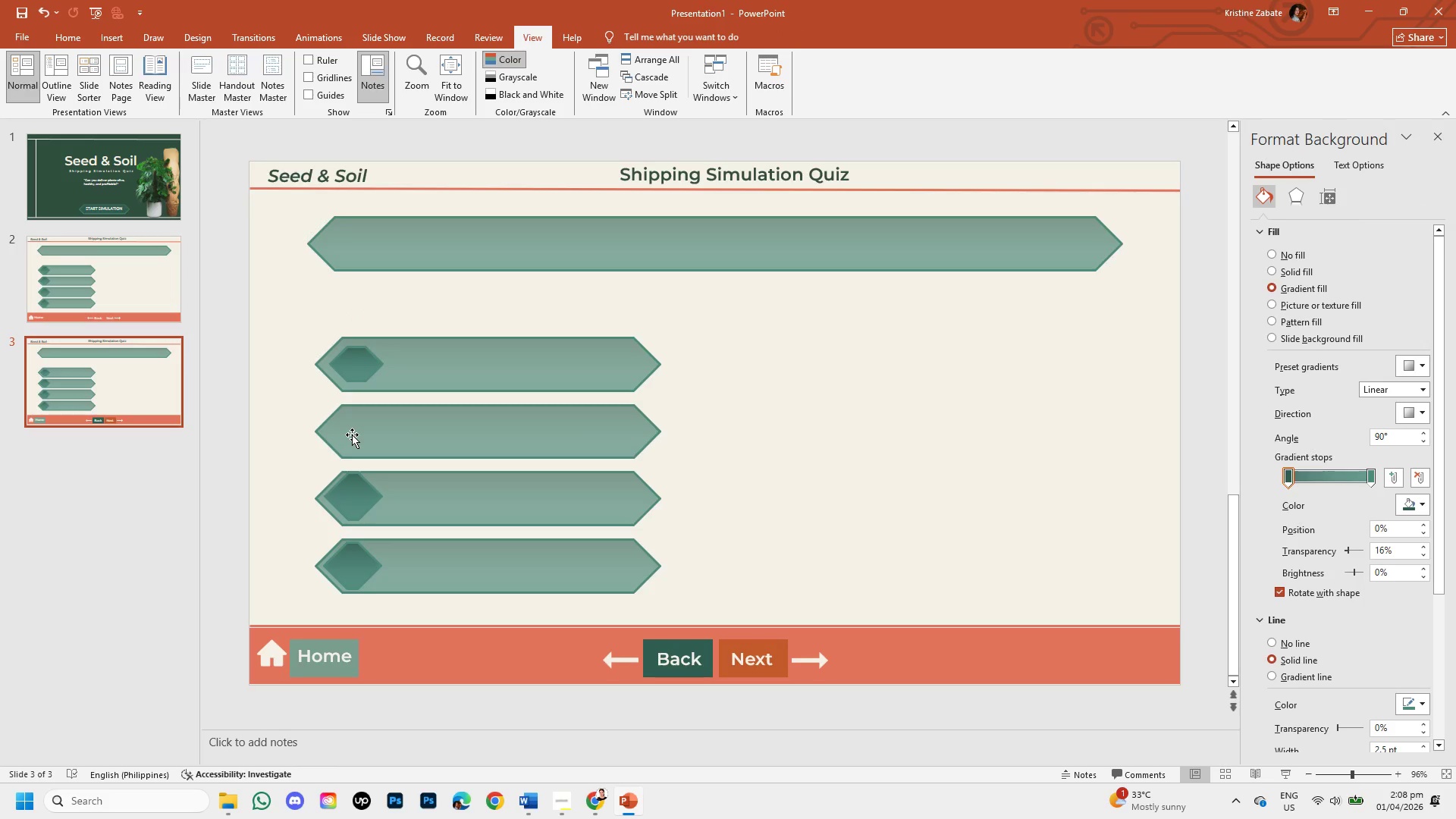 
key(Control+V)
 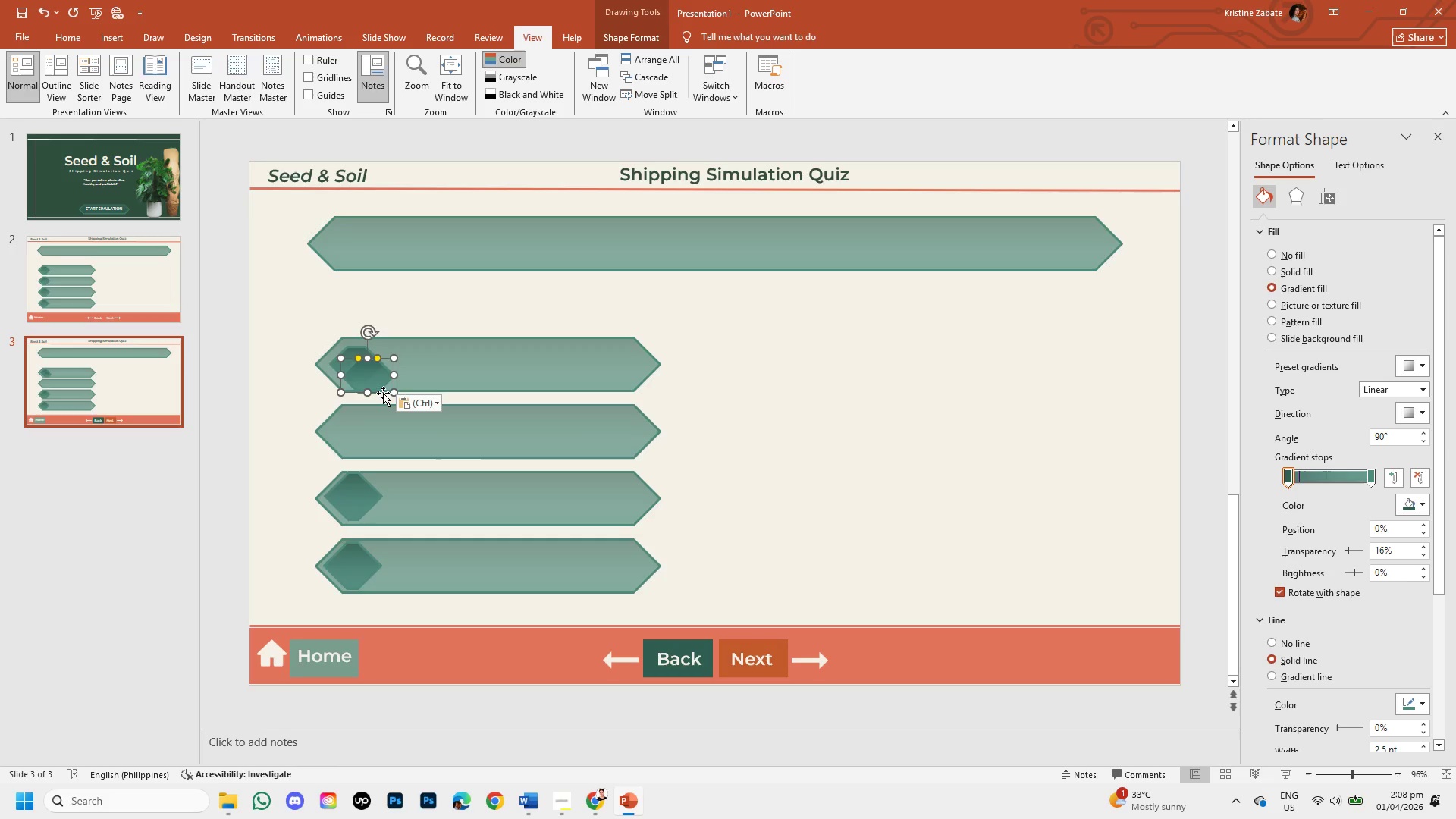 
left_click_drag(start_coordinate=[383, 393], to_coordinate=[369, 449])
 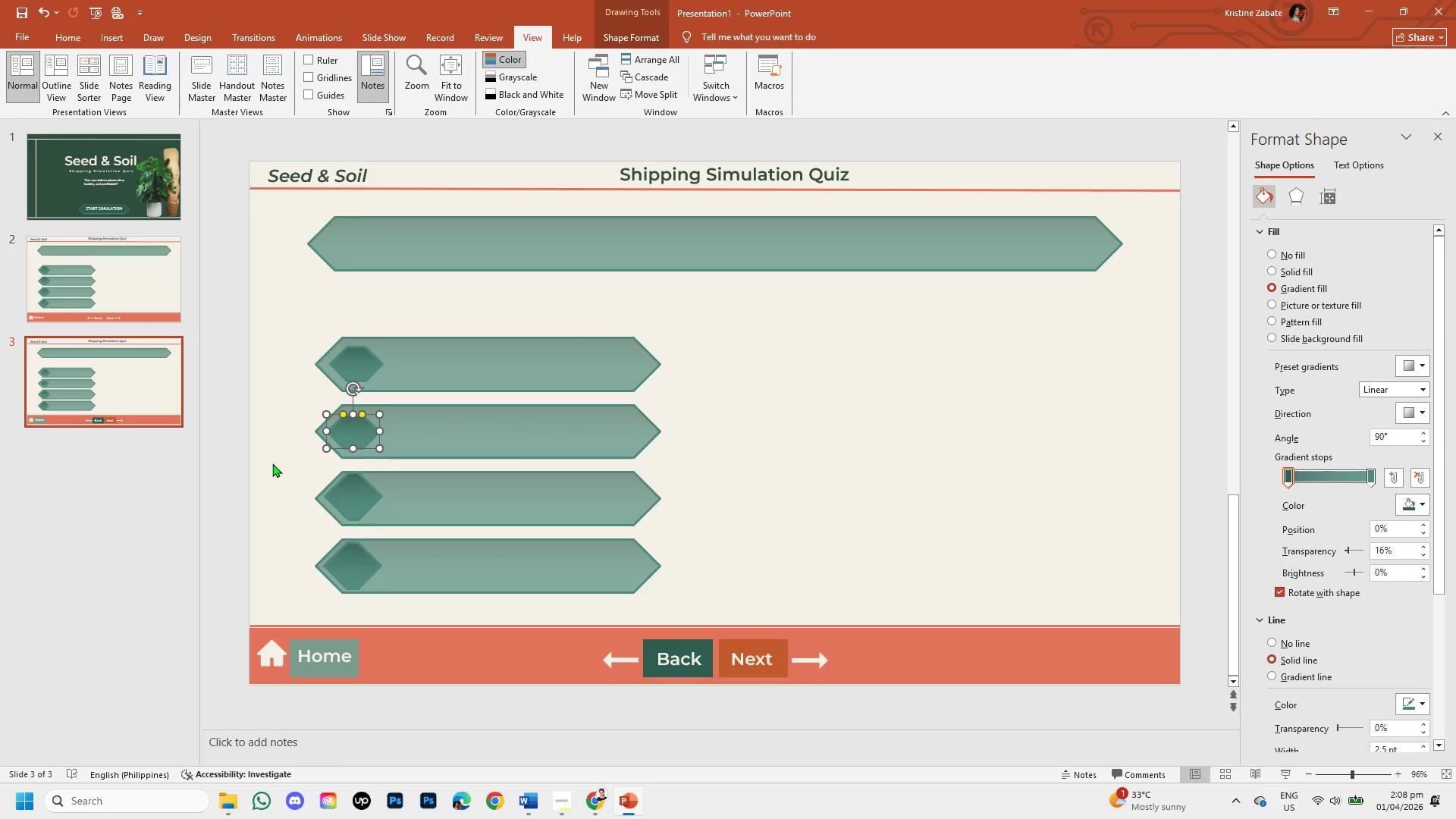 
left_click([272, 463])
 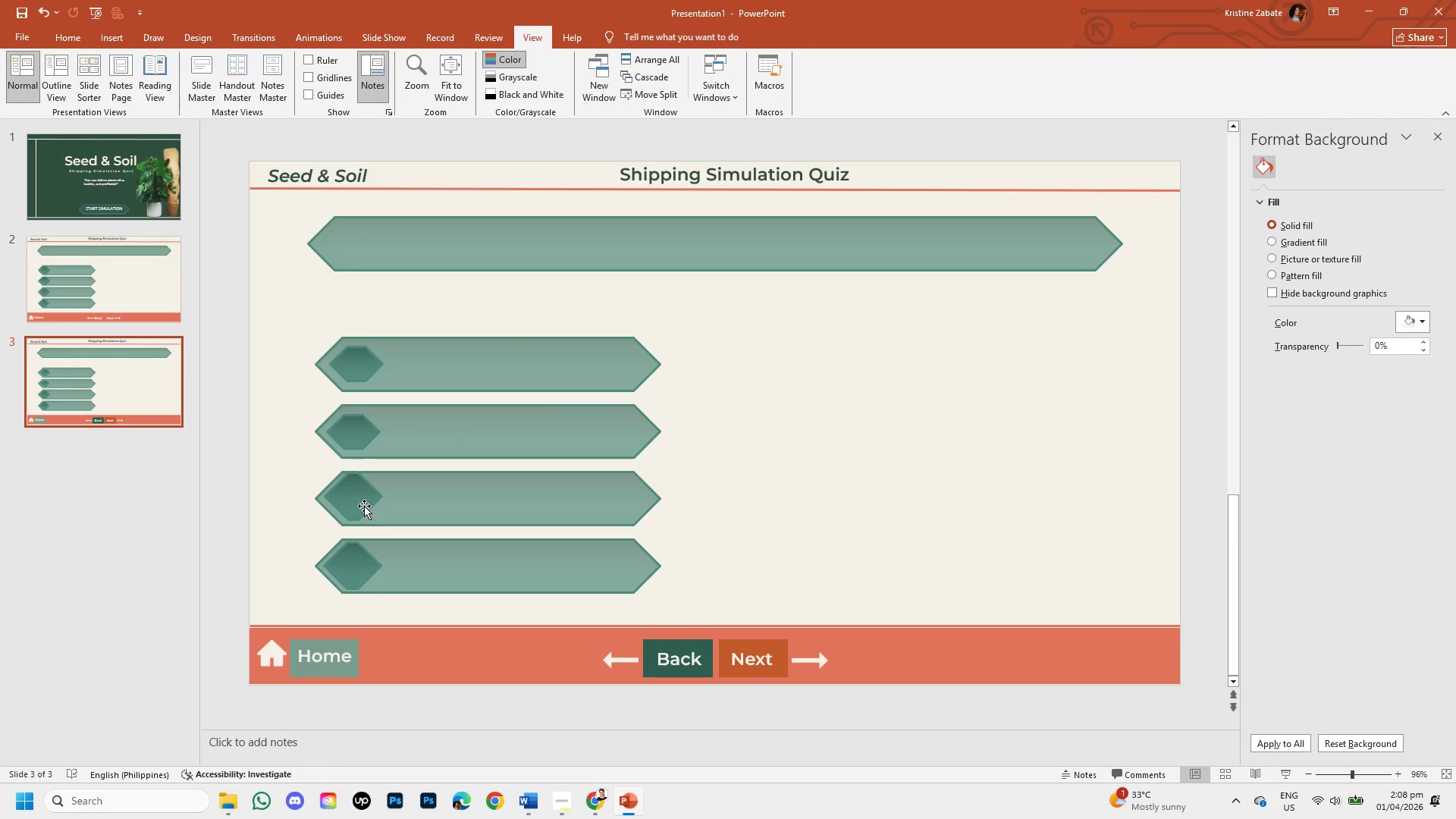 
left_click([363, 504])
 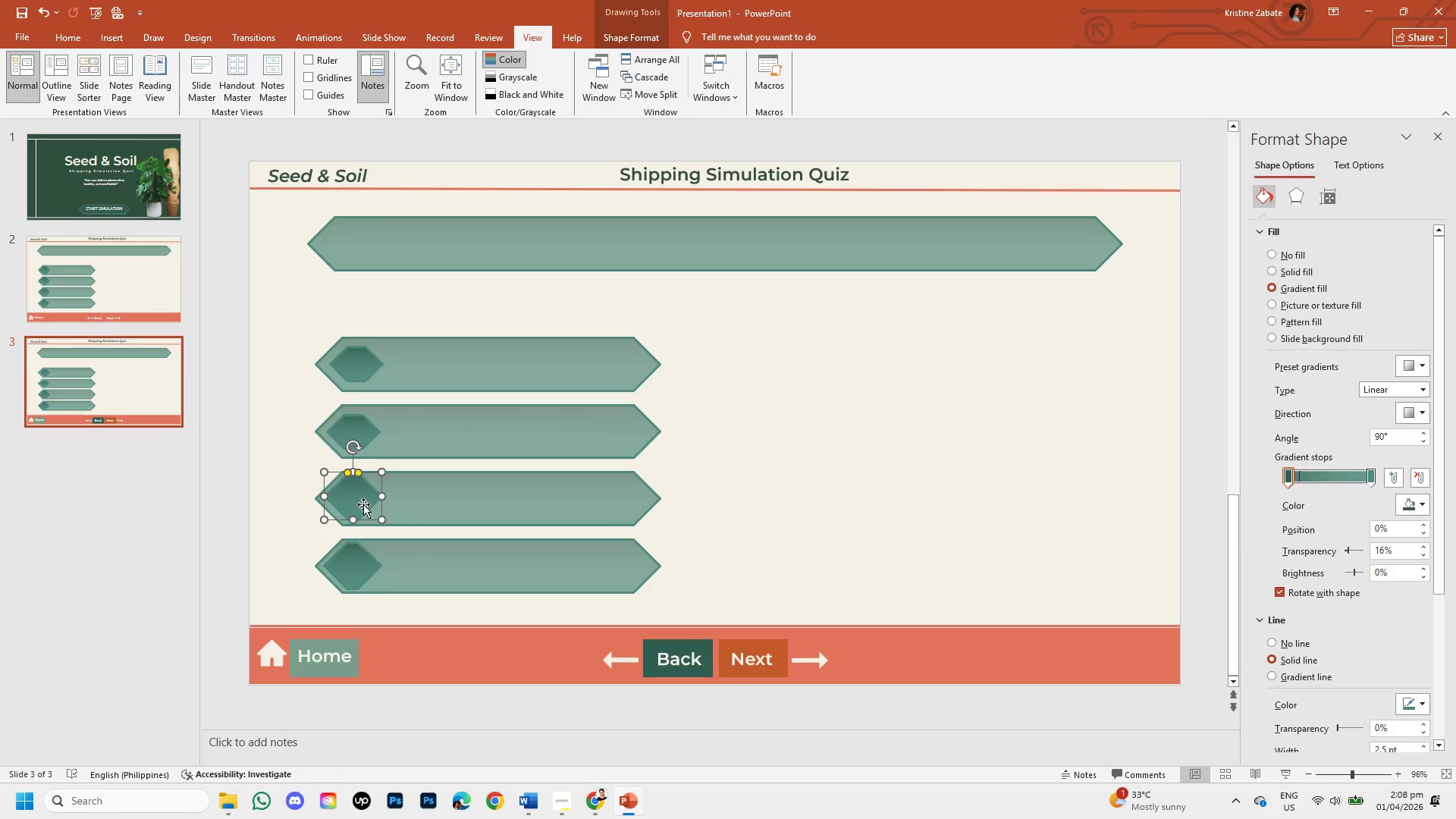 
key(Backspace)
 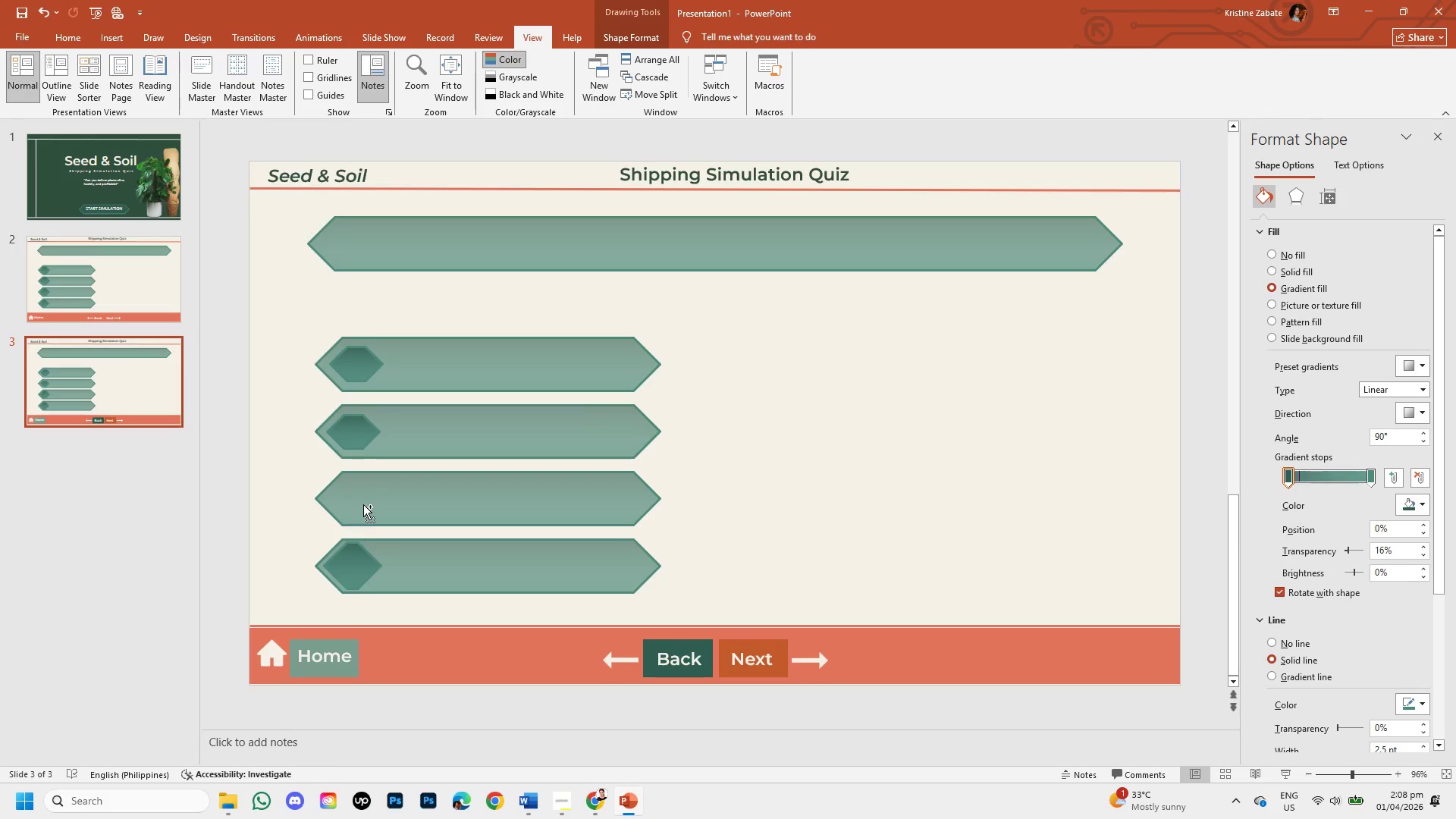 
key(Control+V)
 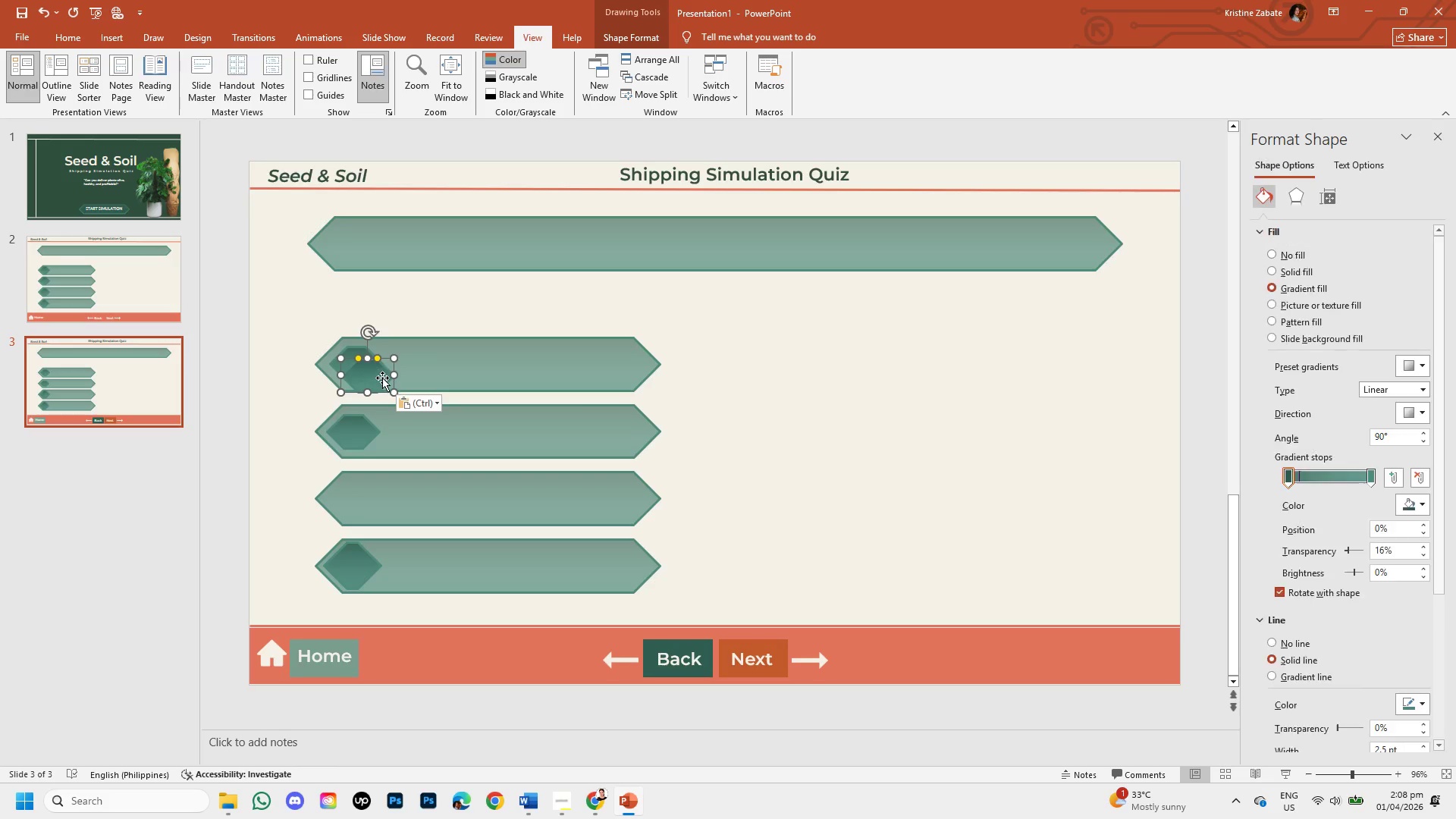 
left_click_drag(start_coordinate=[397, 311], to_coordinate=[246, 26])
 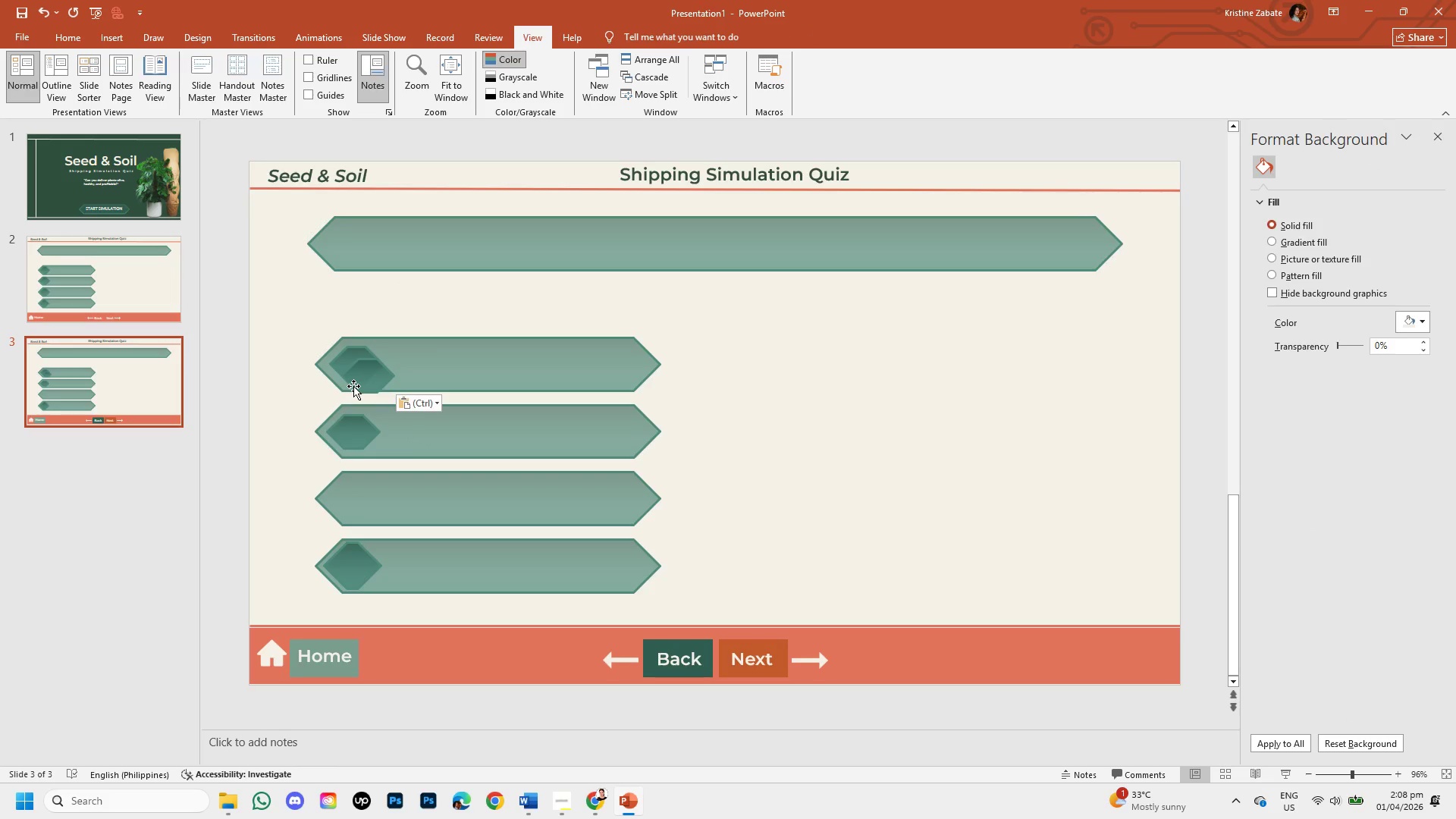 
left_click([368, 385])
 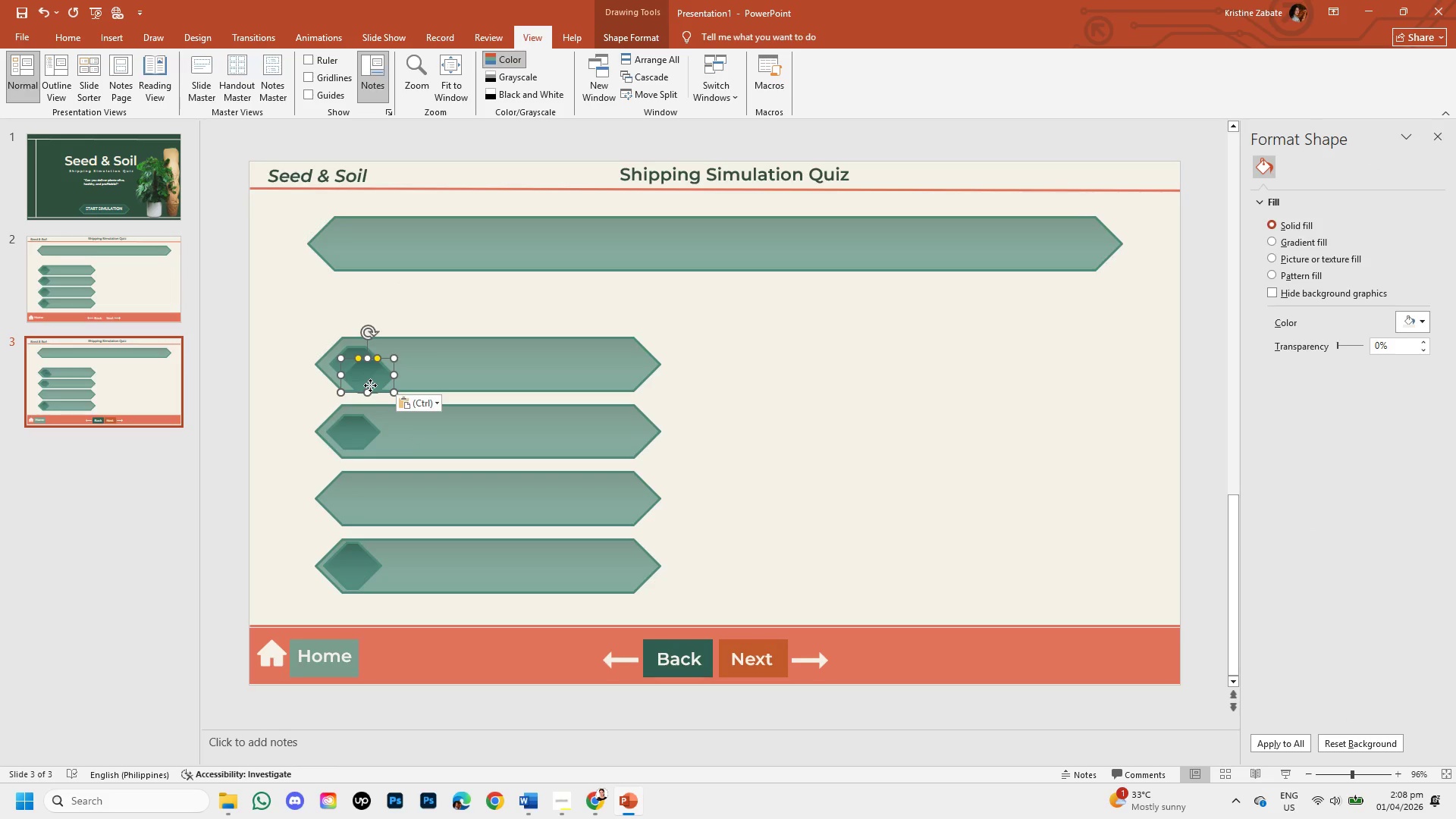 
left_click_drag(start_coordinate=[370, 385], to_coordinate=[361, 509])
 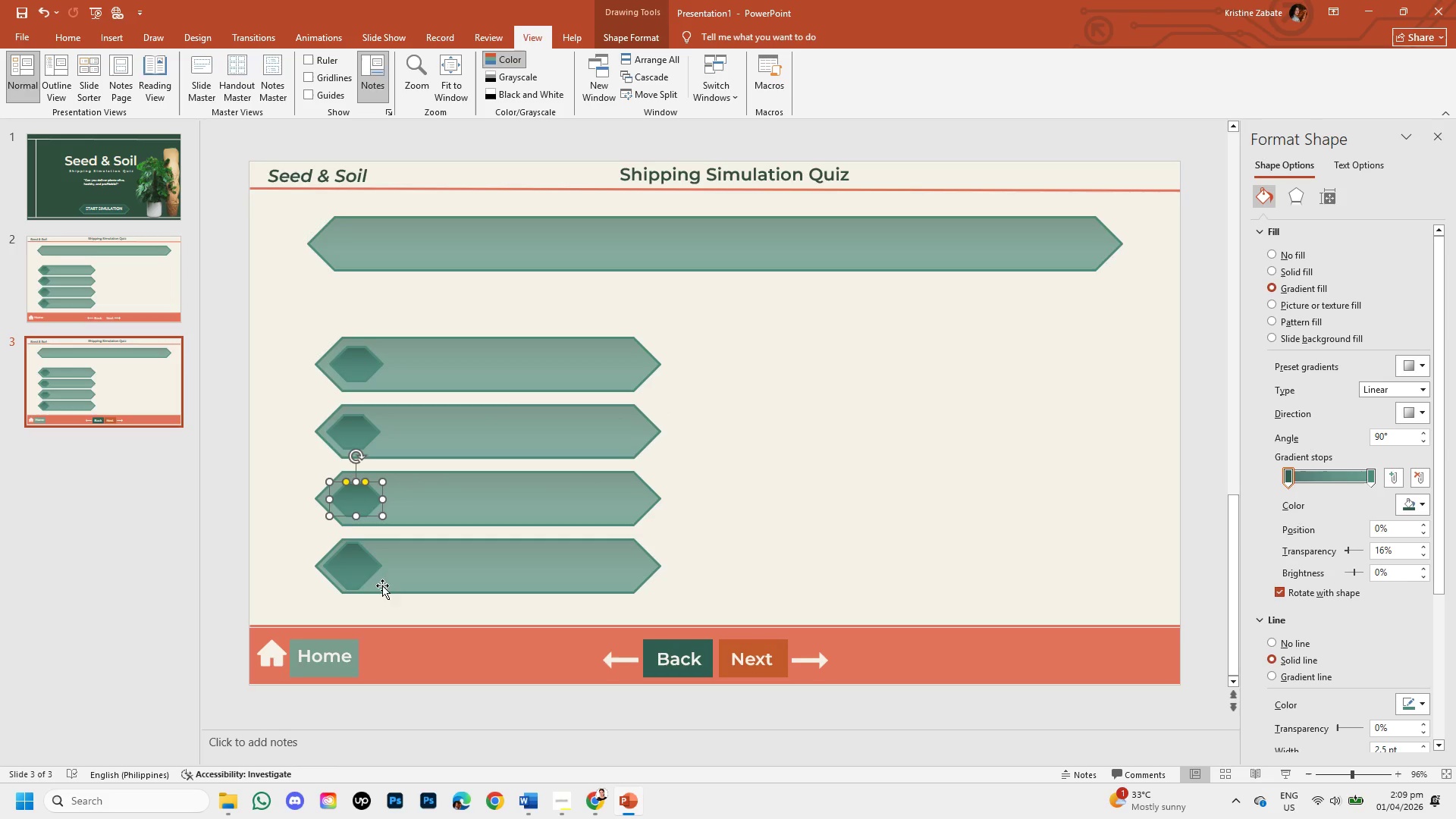 
left_click([403, 575])
 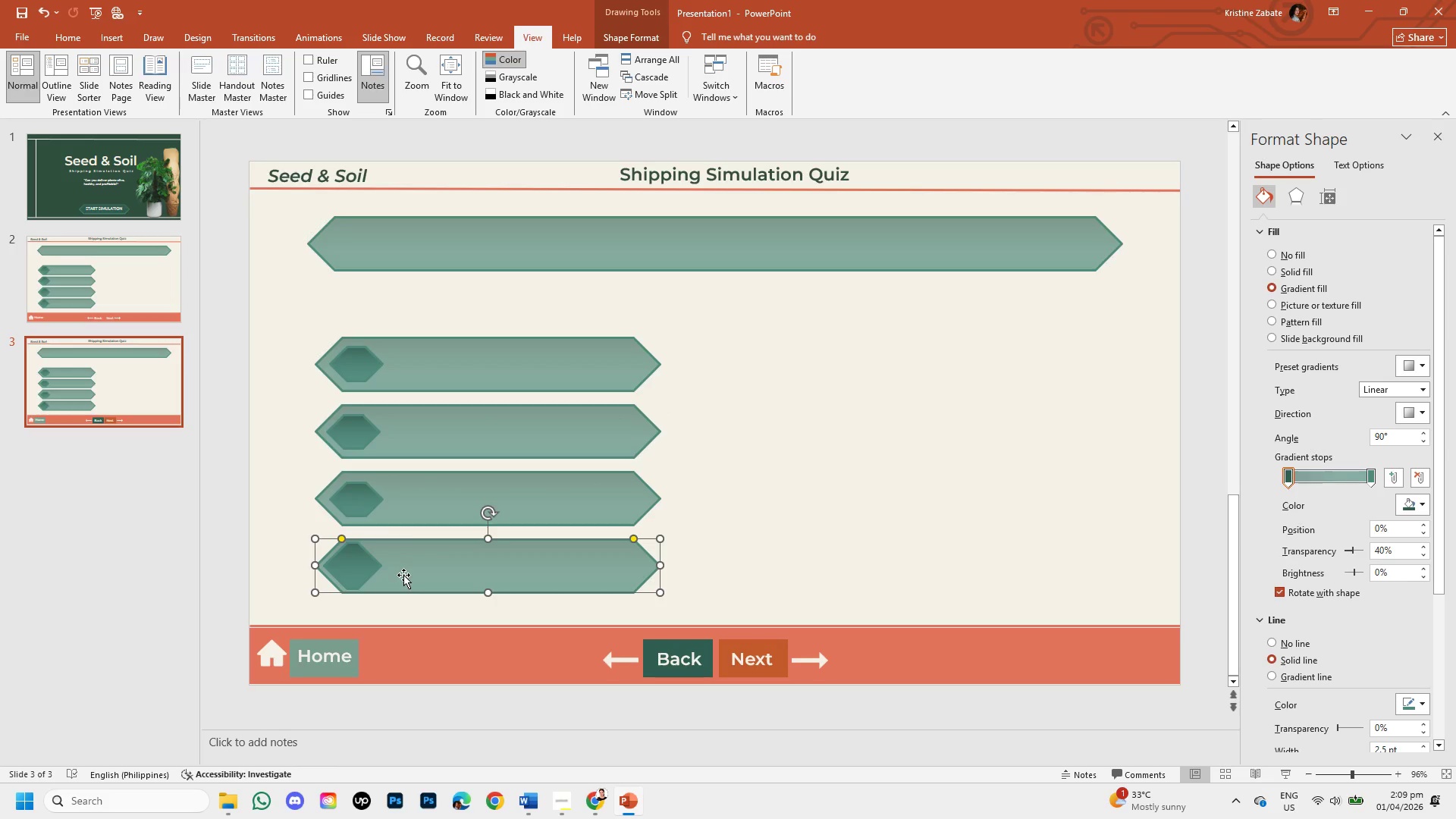 
key(Control+V)
 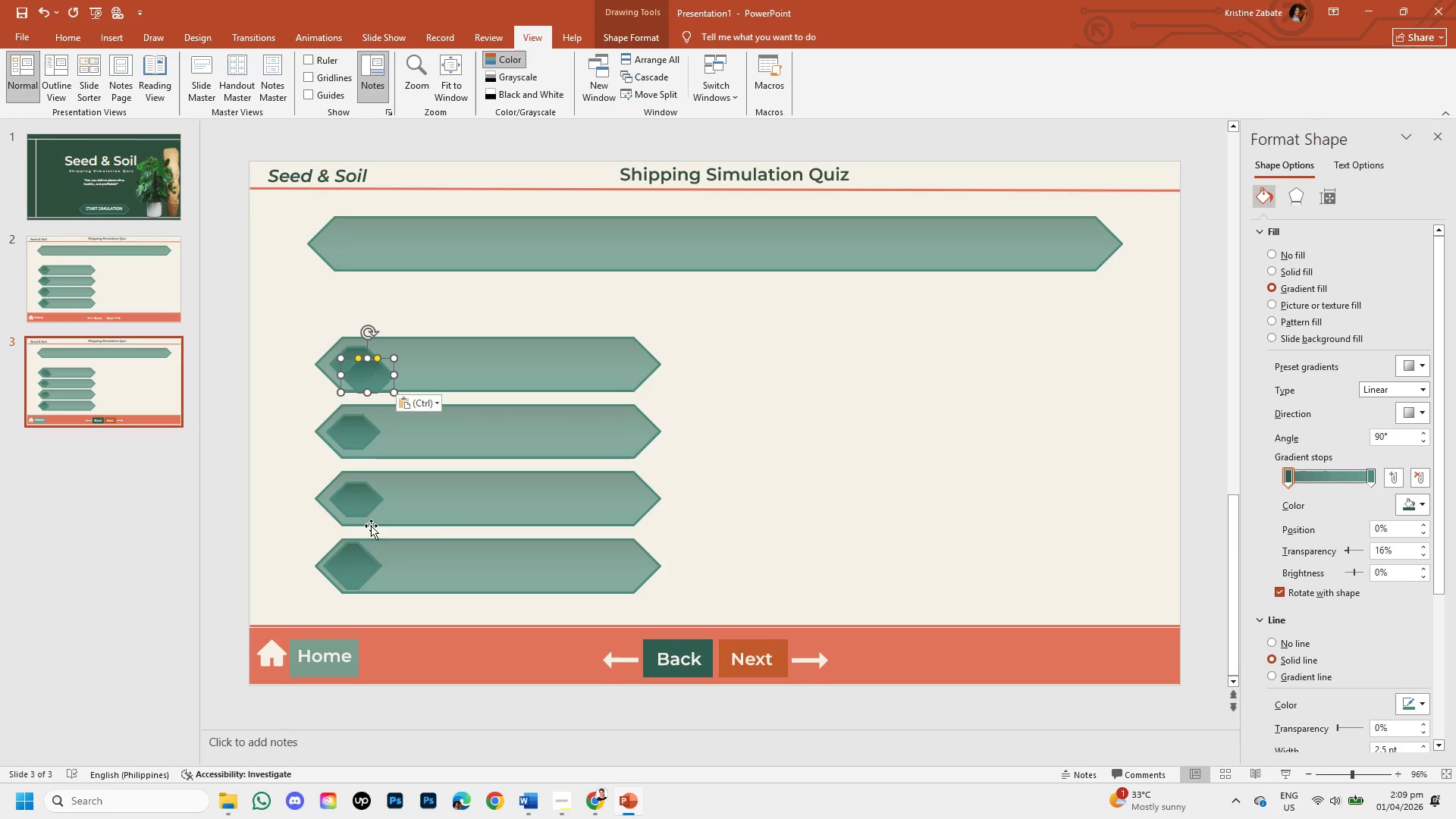 
left_click([359, 575])
 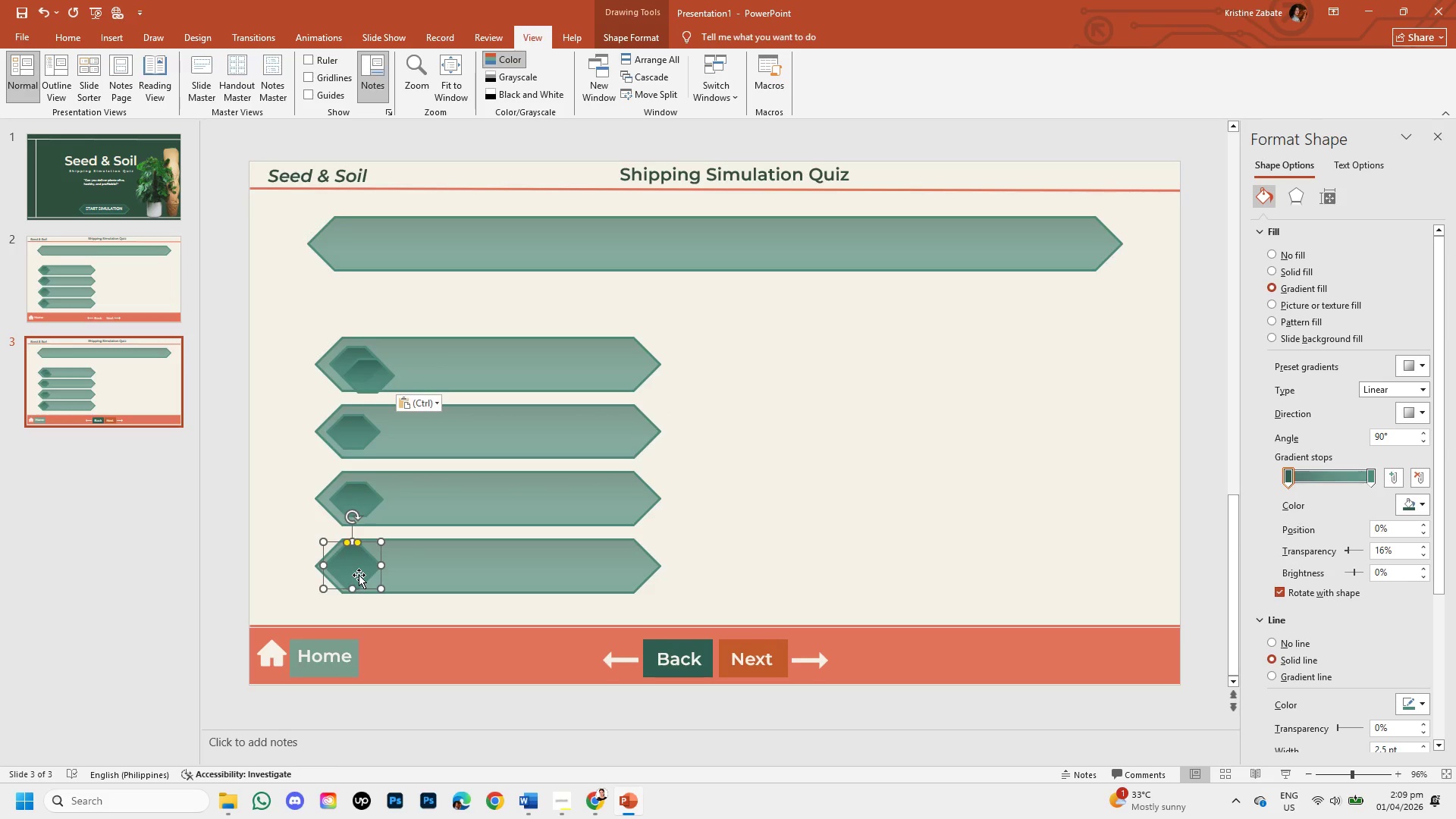 
key(Backspace)
 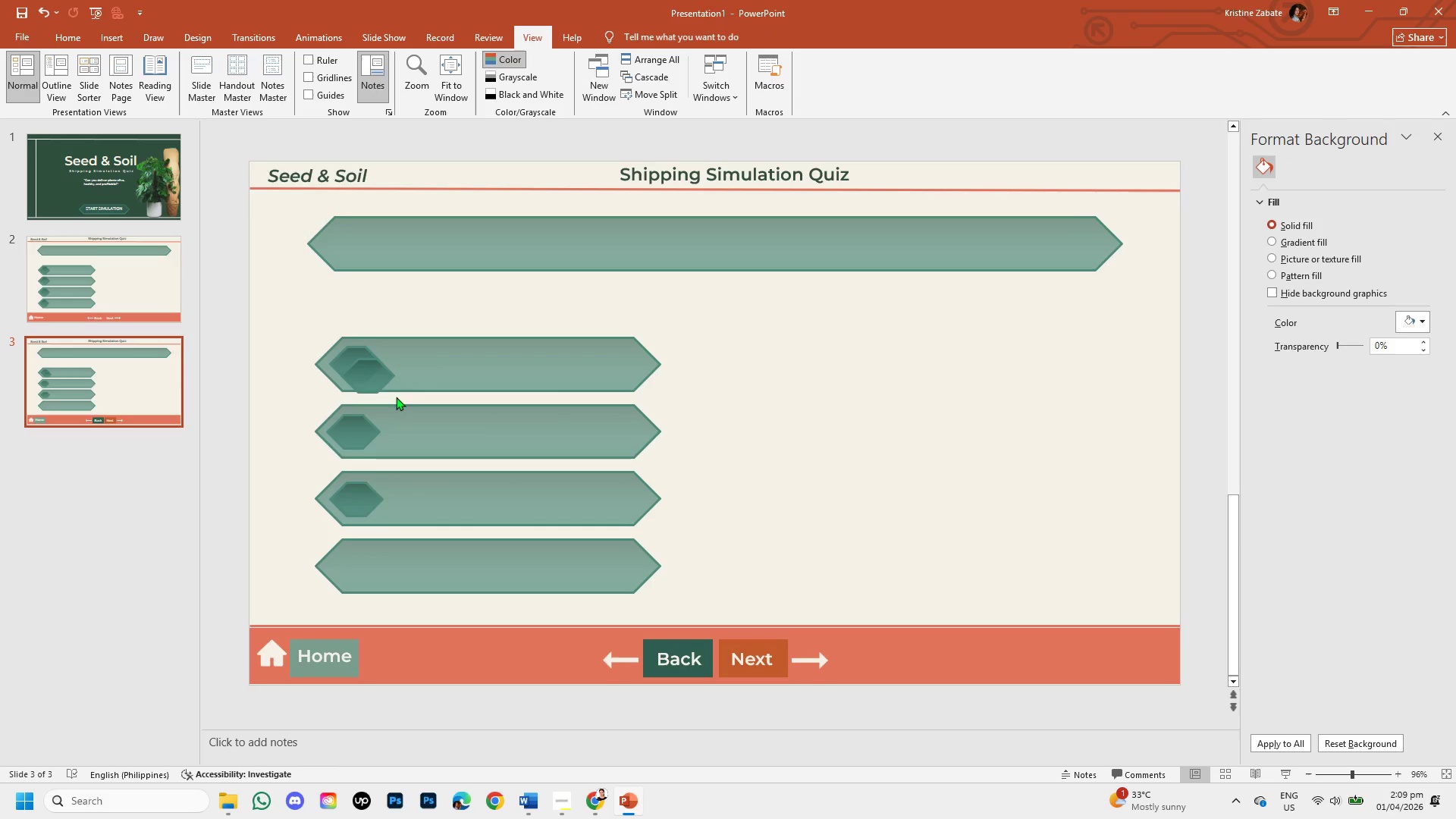 
left_click([375, 379])
 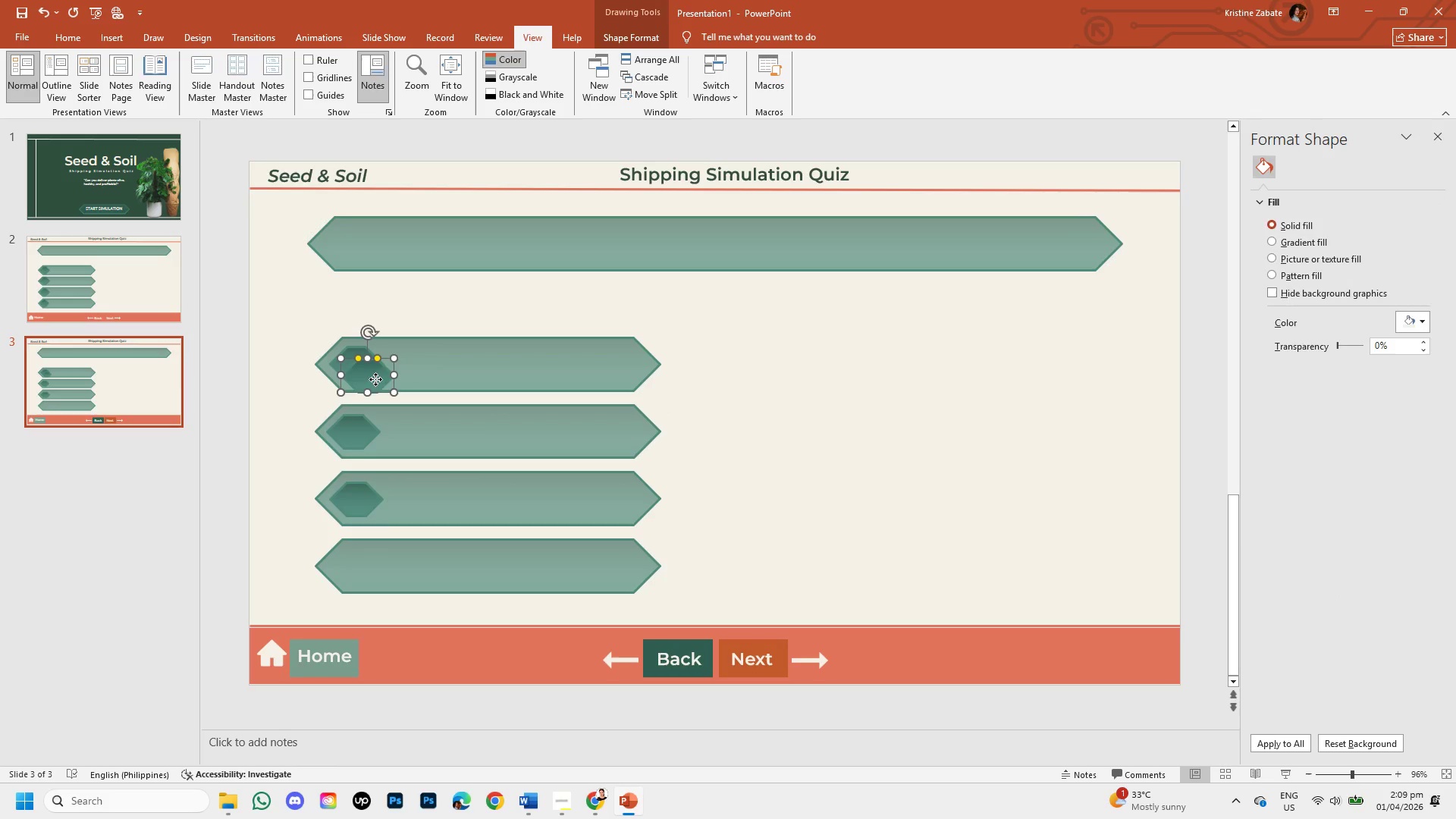 
left_click_drag(start_coordinate=[375, 379], to_coordinate=[359, 570])
 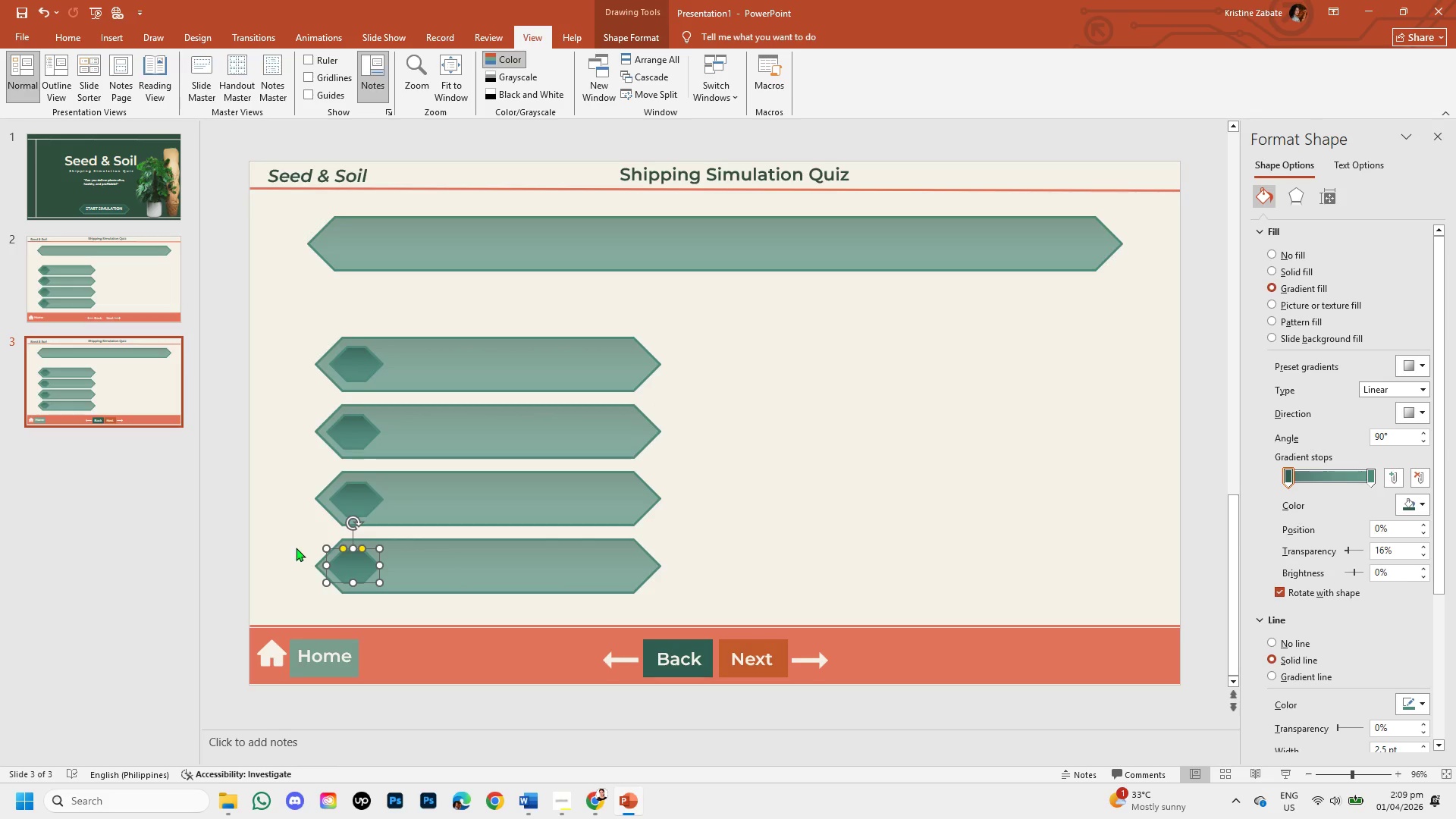 
left_click([284, 532])
 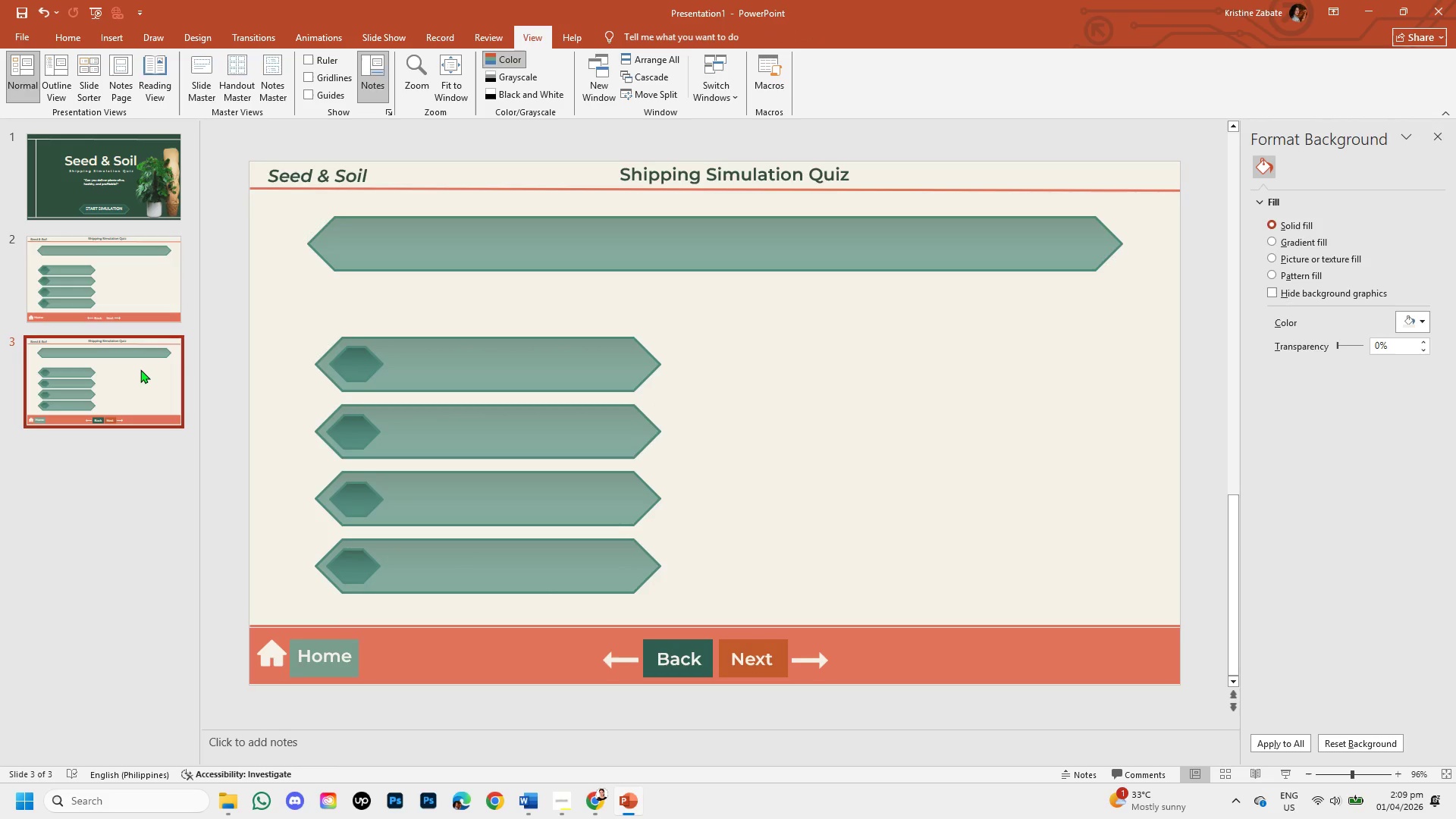 
left_click_drag(start_coordinate=[140, 369], to_coordinate=[133, 259])
 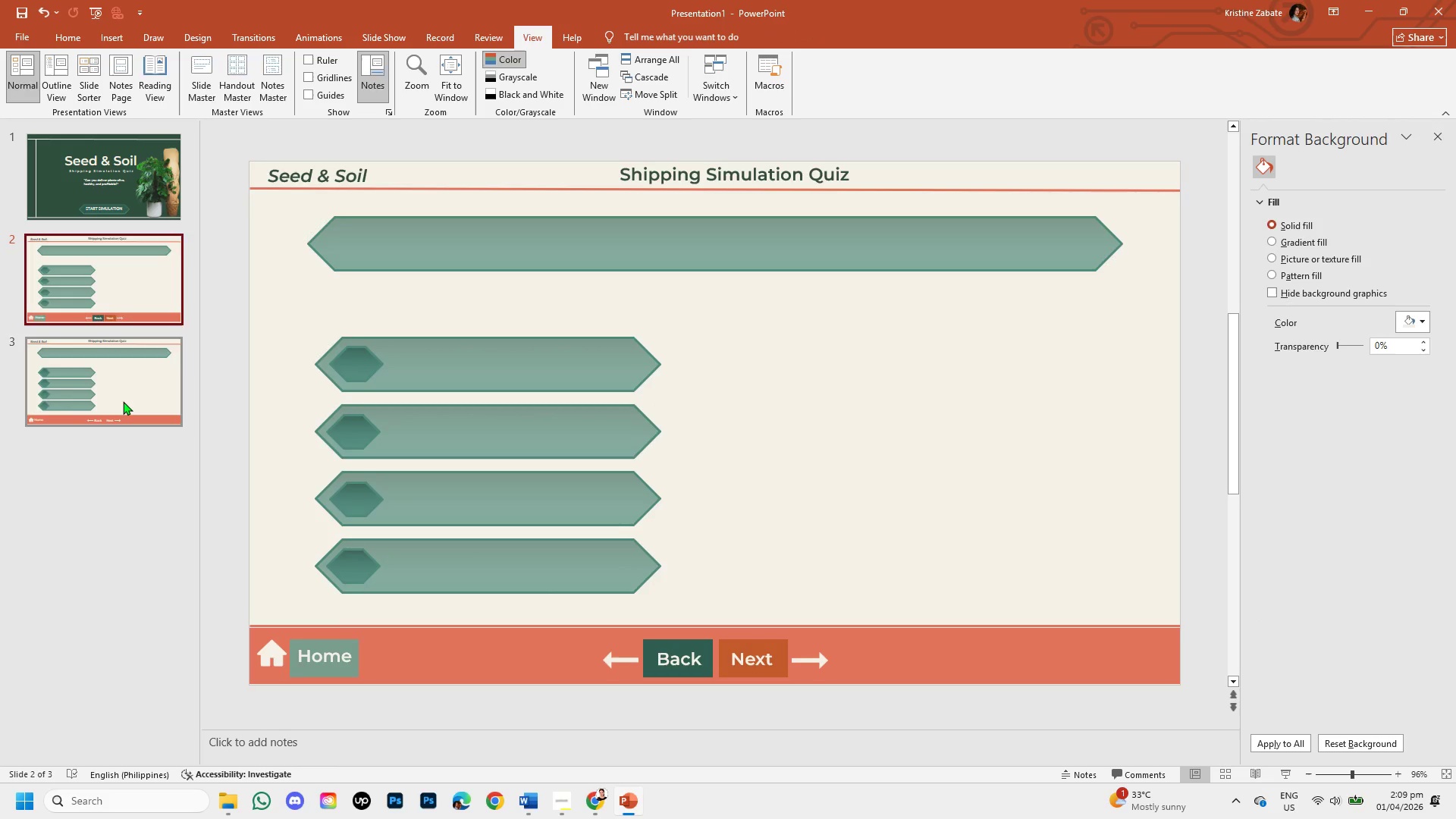 
left_click([123, 401])
 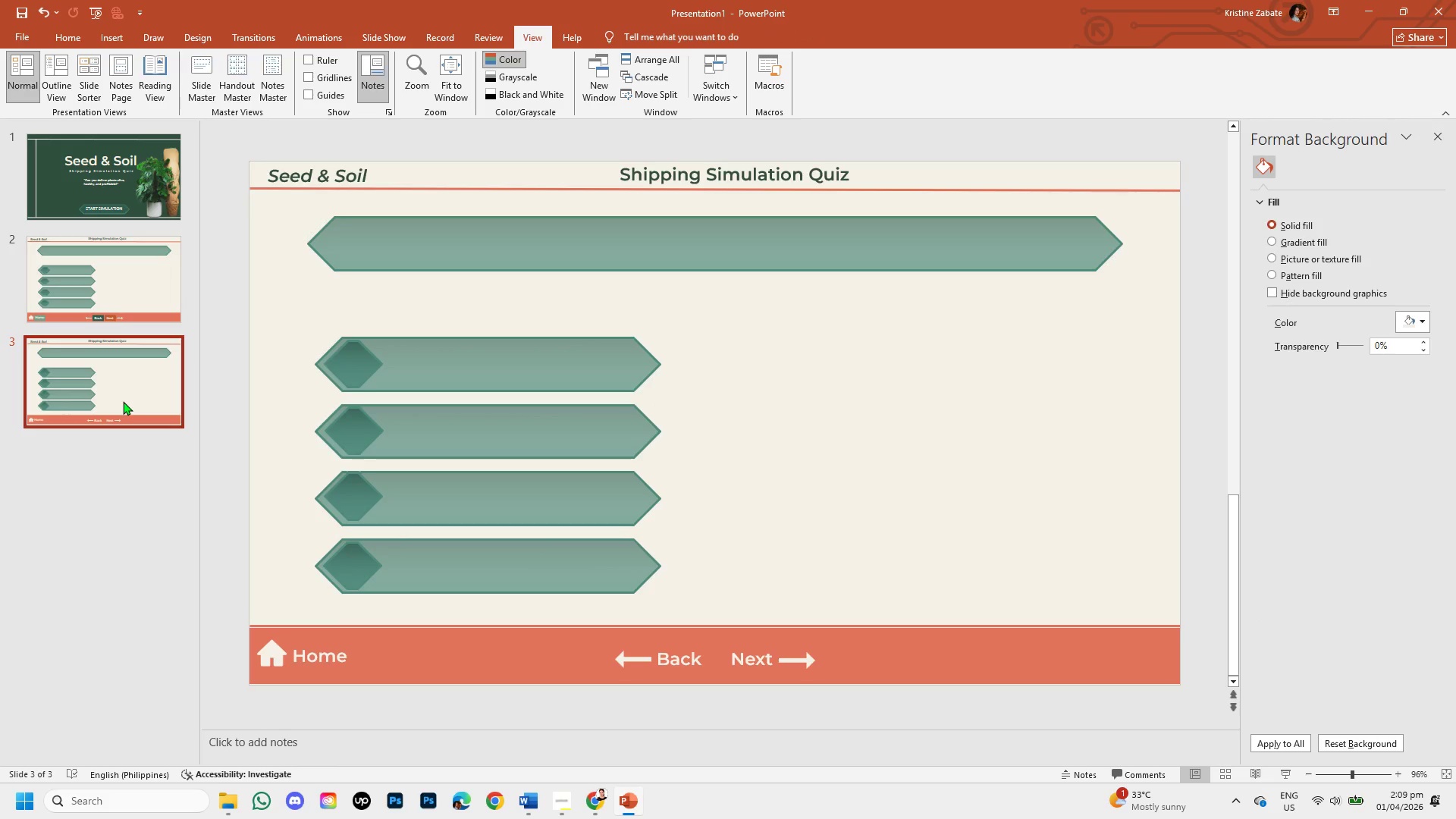 
right_click([123, 401])
 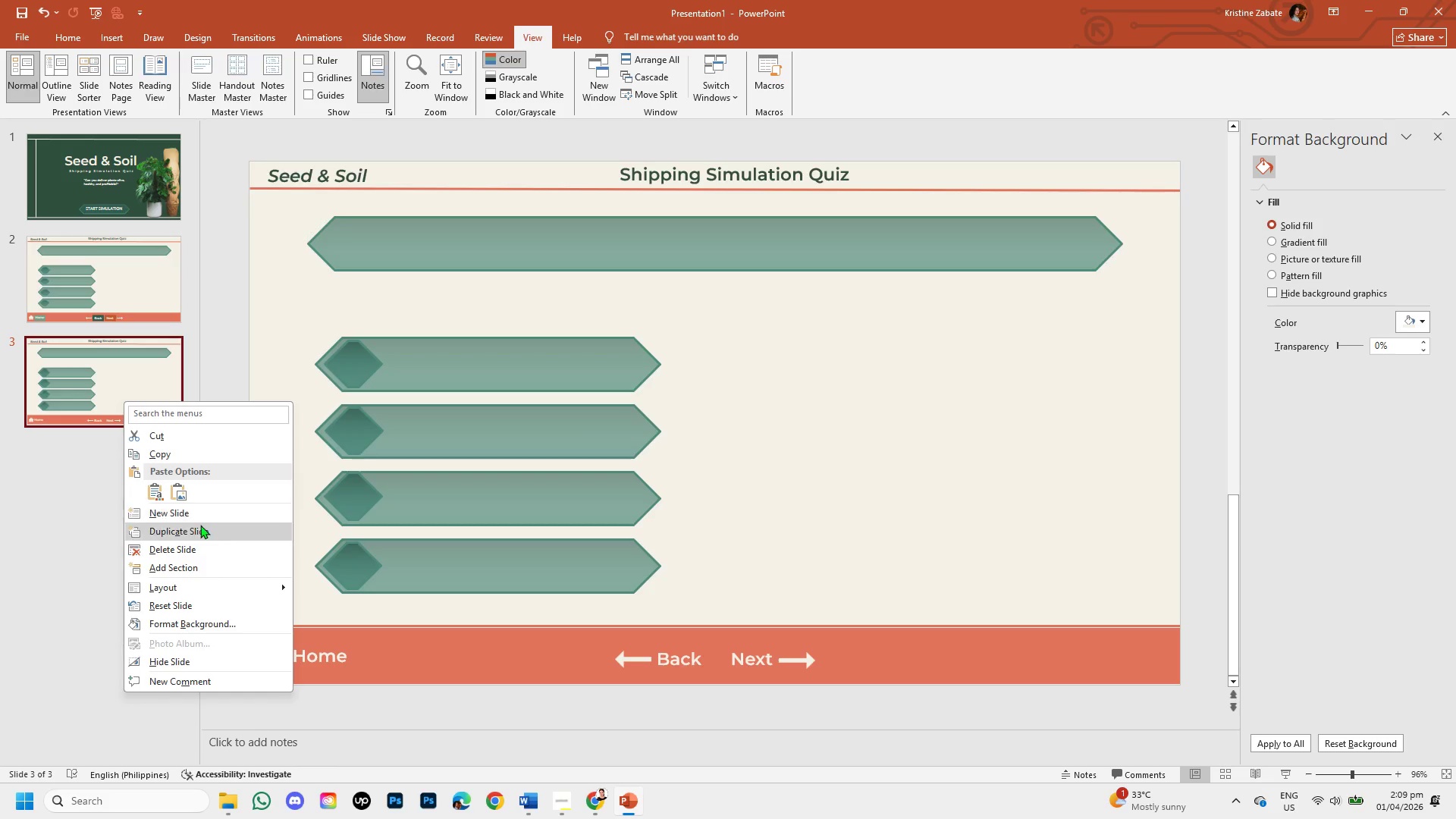 
wait(5.81)
 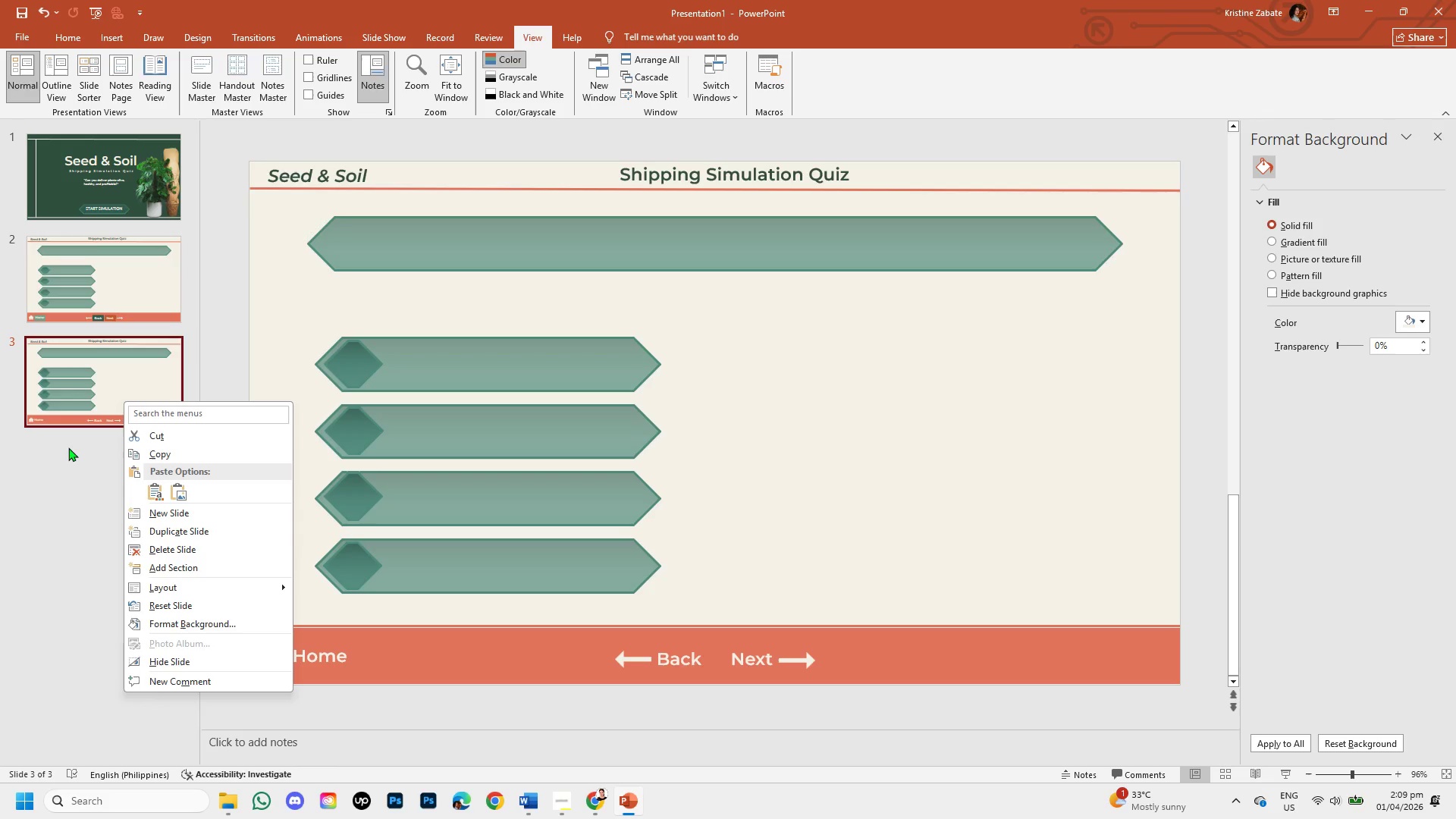 
left_click([198, 551])
 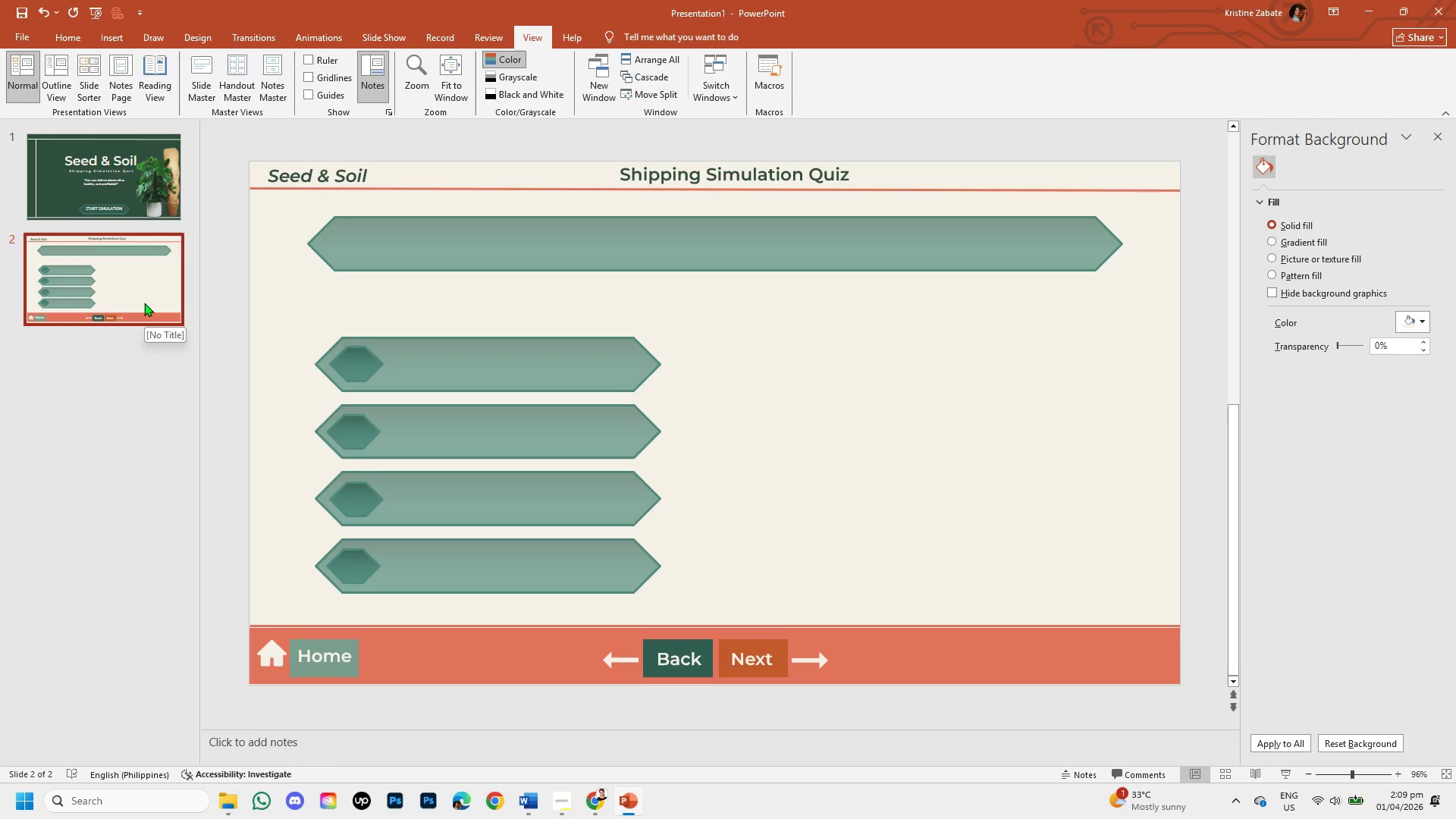 
left_click([144, 303])
 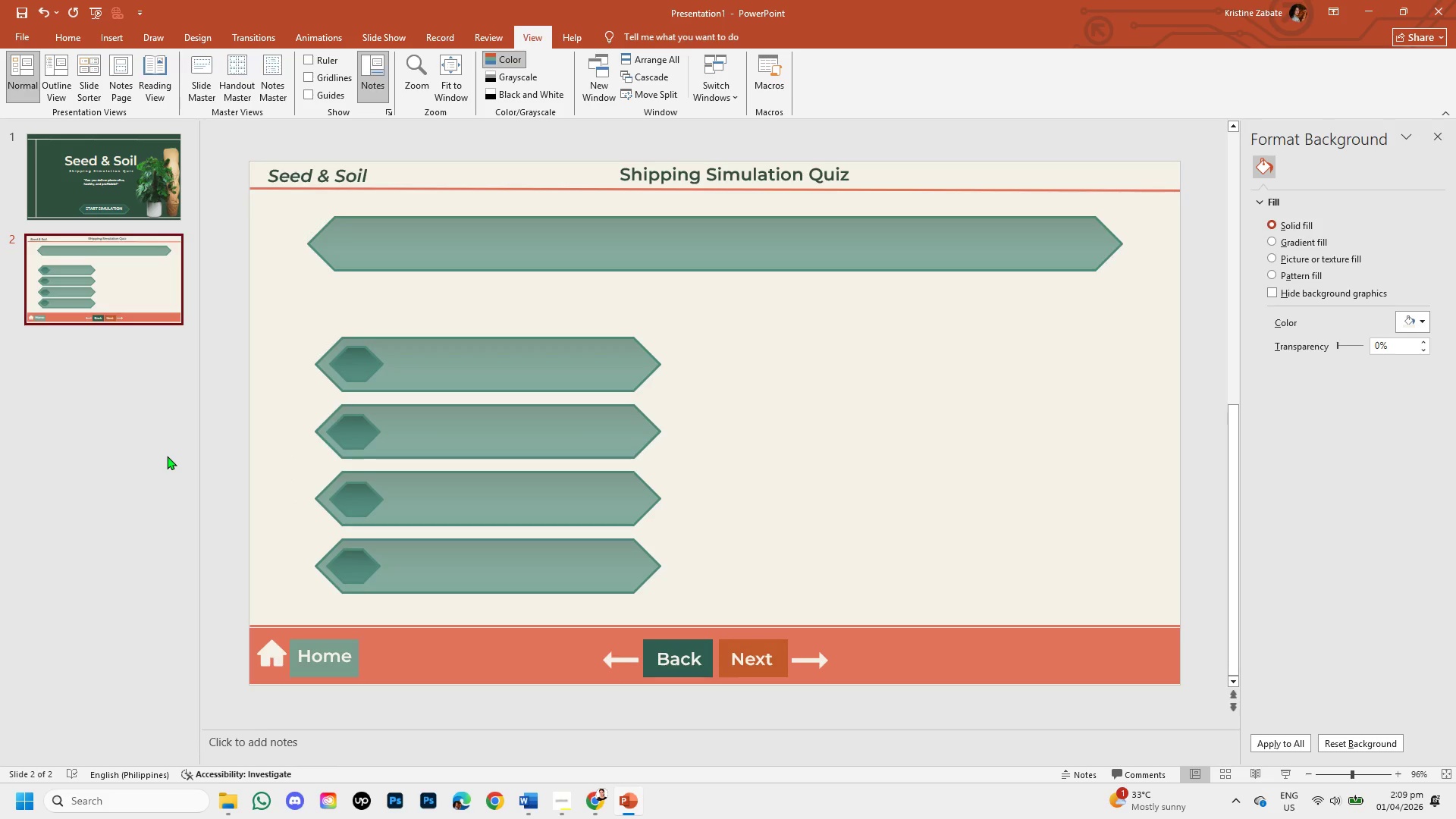 
wait(6.94)
 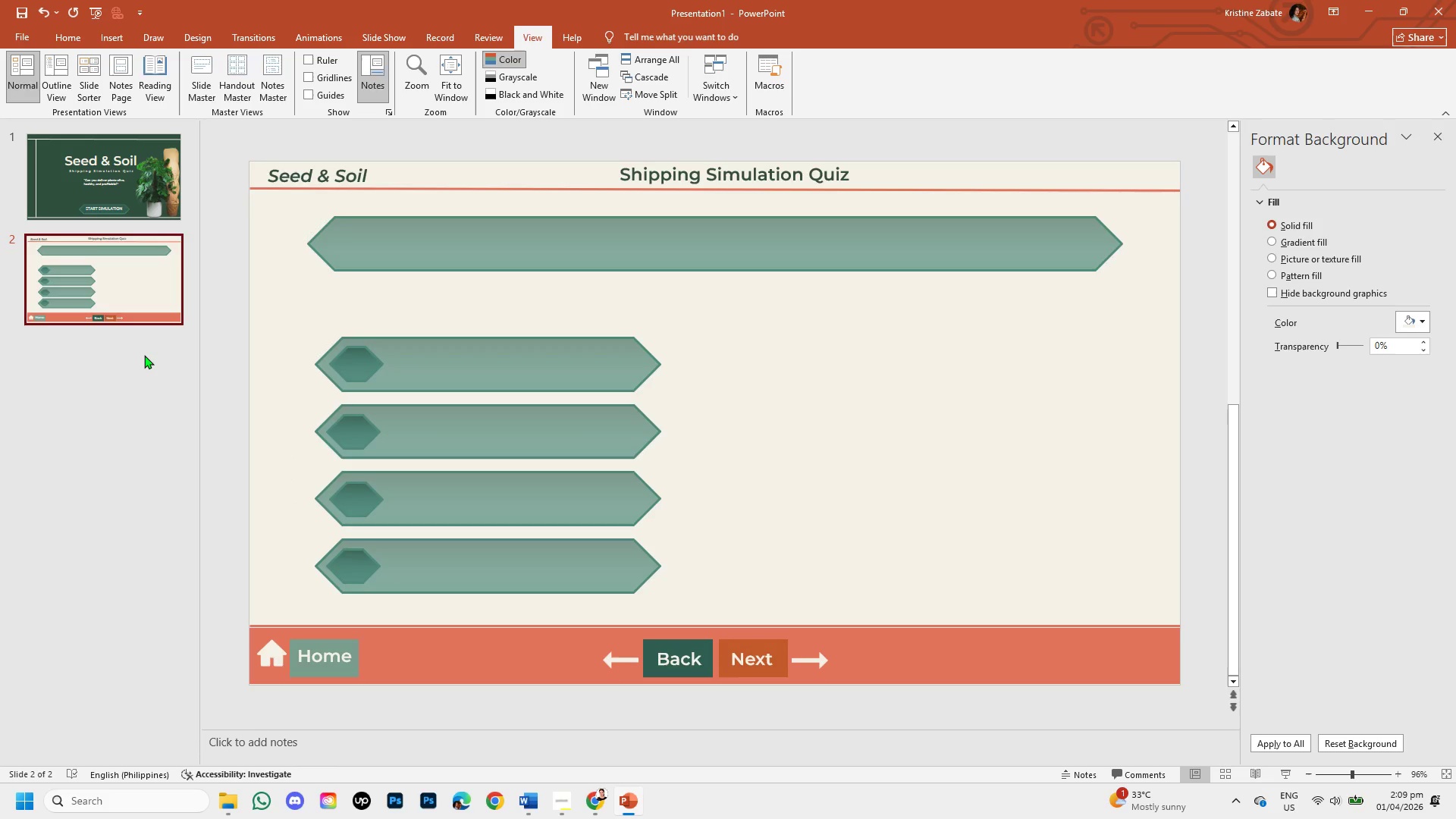 
right_click([159, 290])
 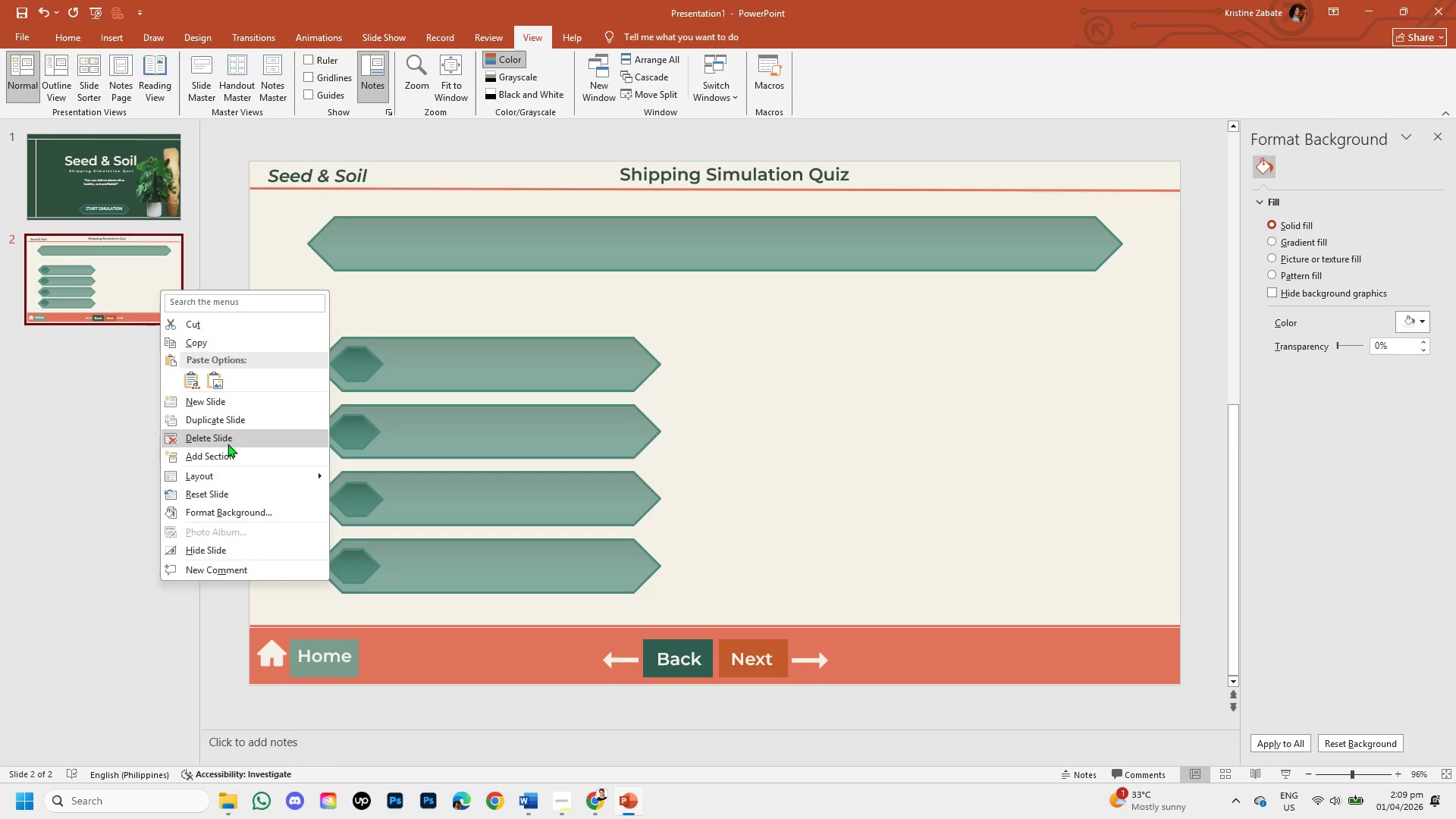 
left_click([246, 425])
 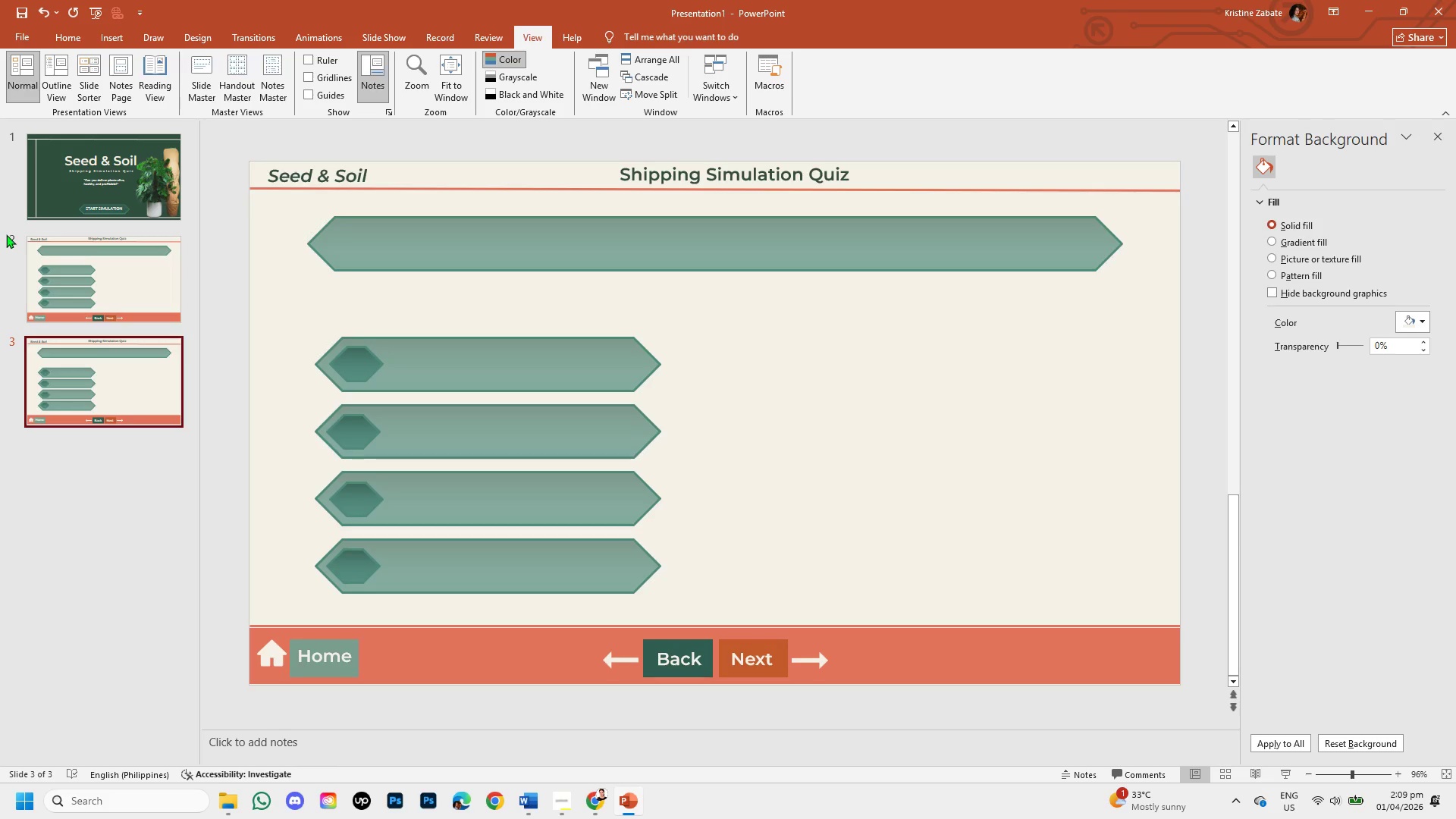 
wait(6.34)
 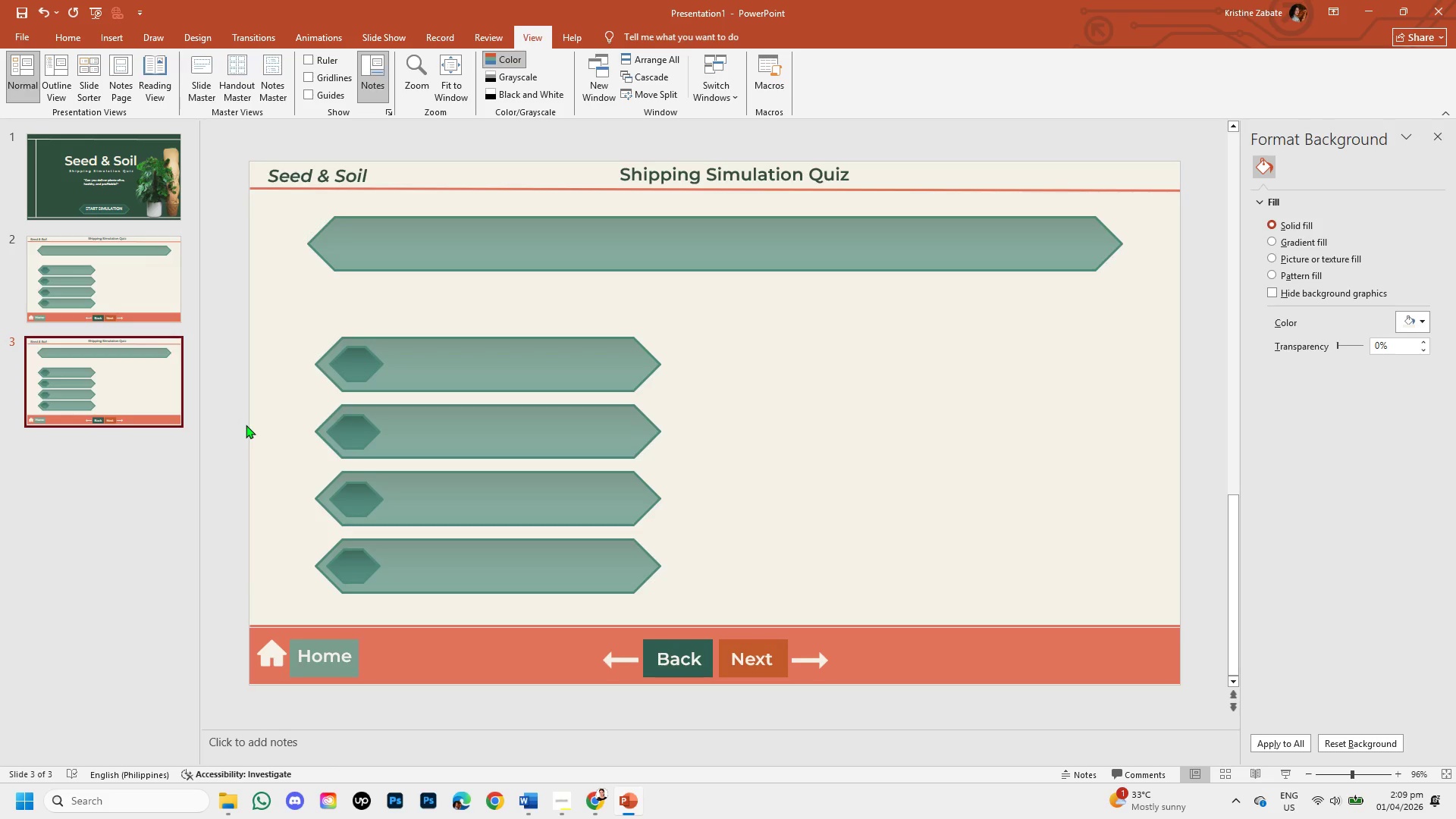 
left_click([58, 36])
 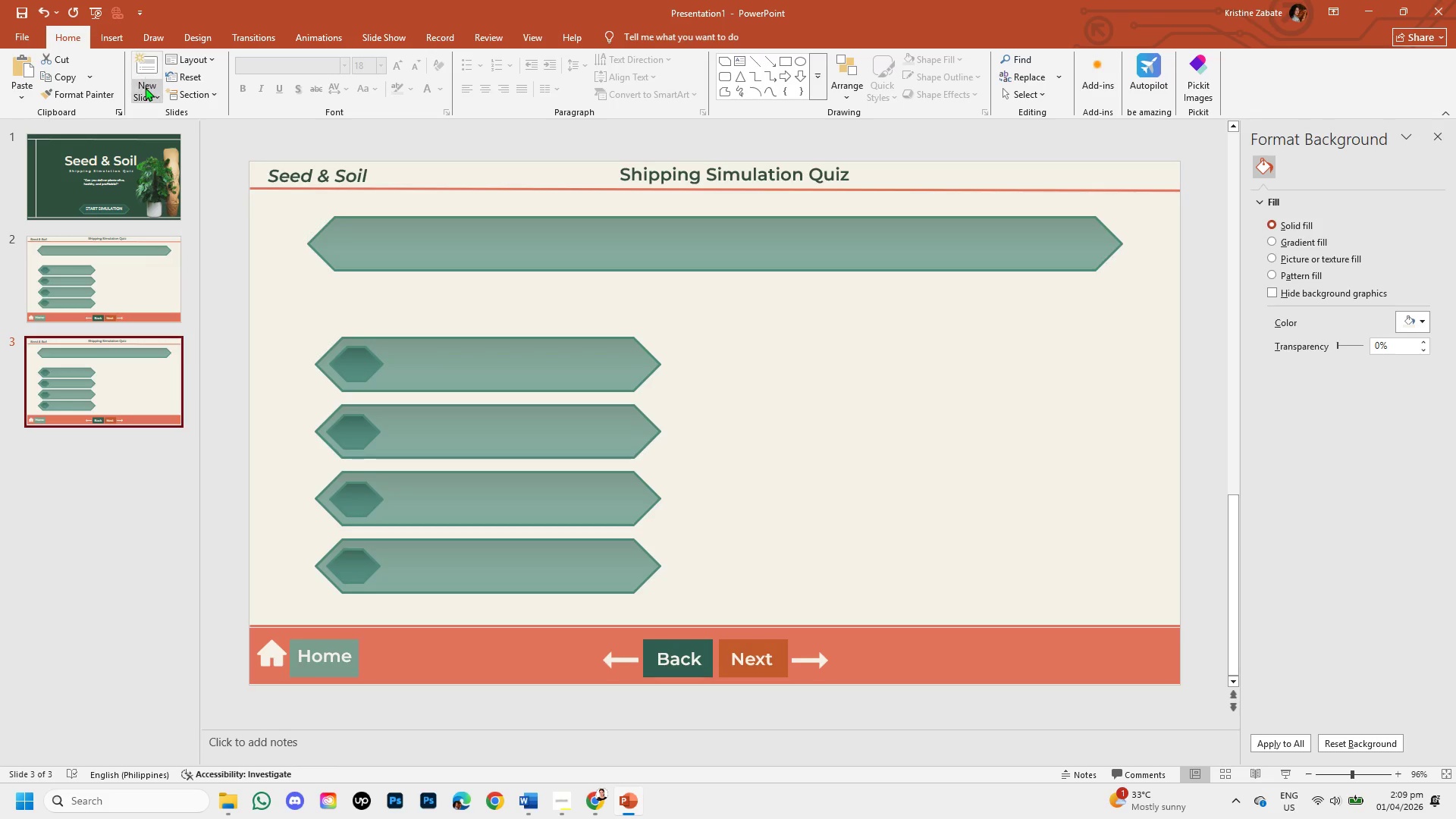 
left_click([145, 88])
 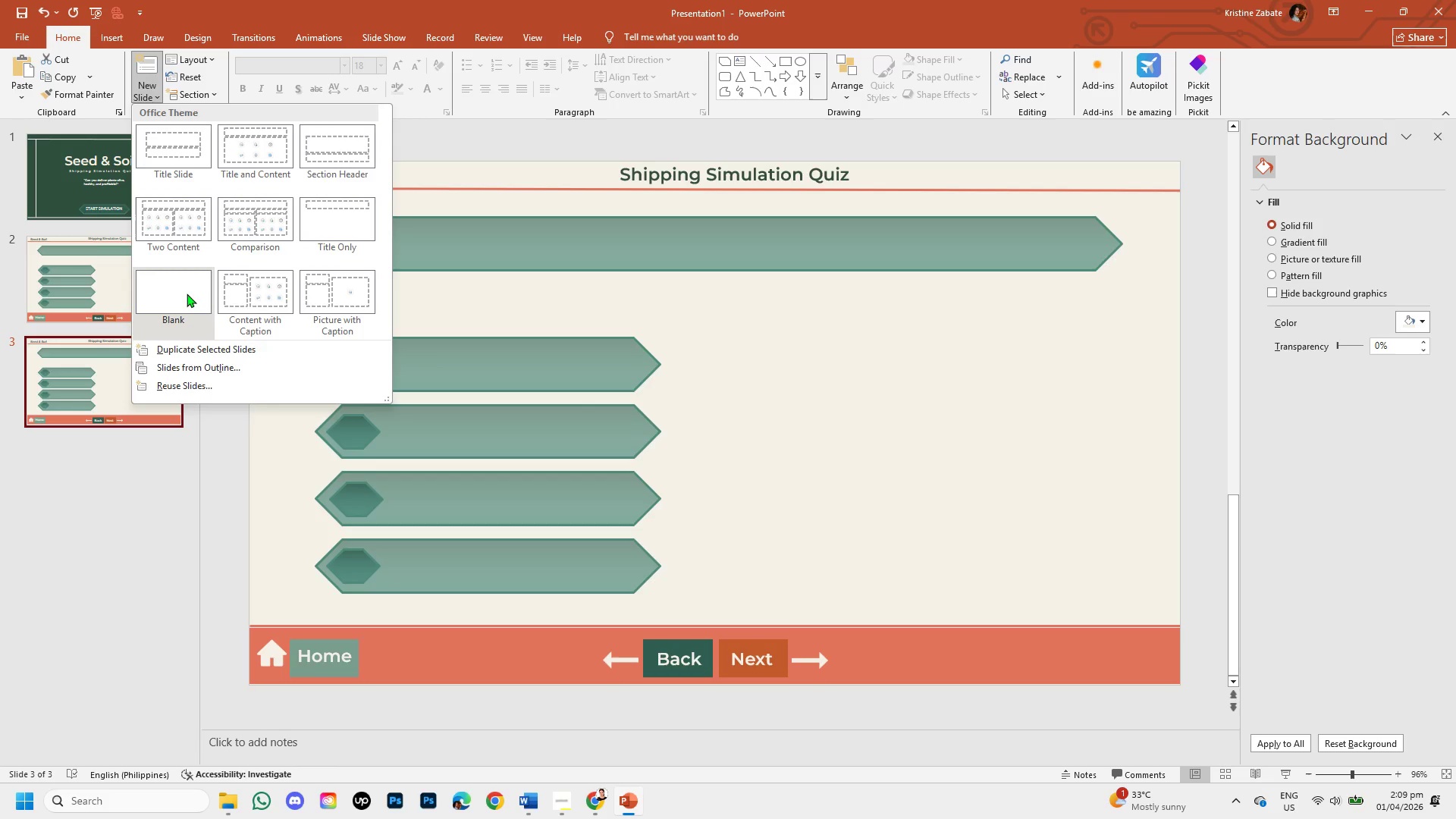 
left_click([187, 293])
 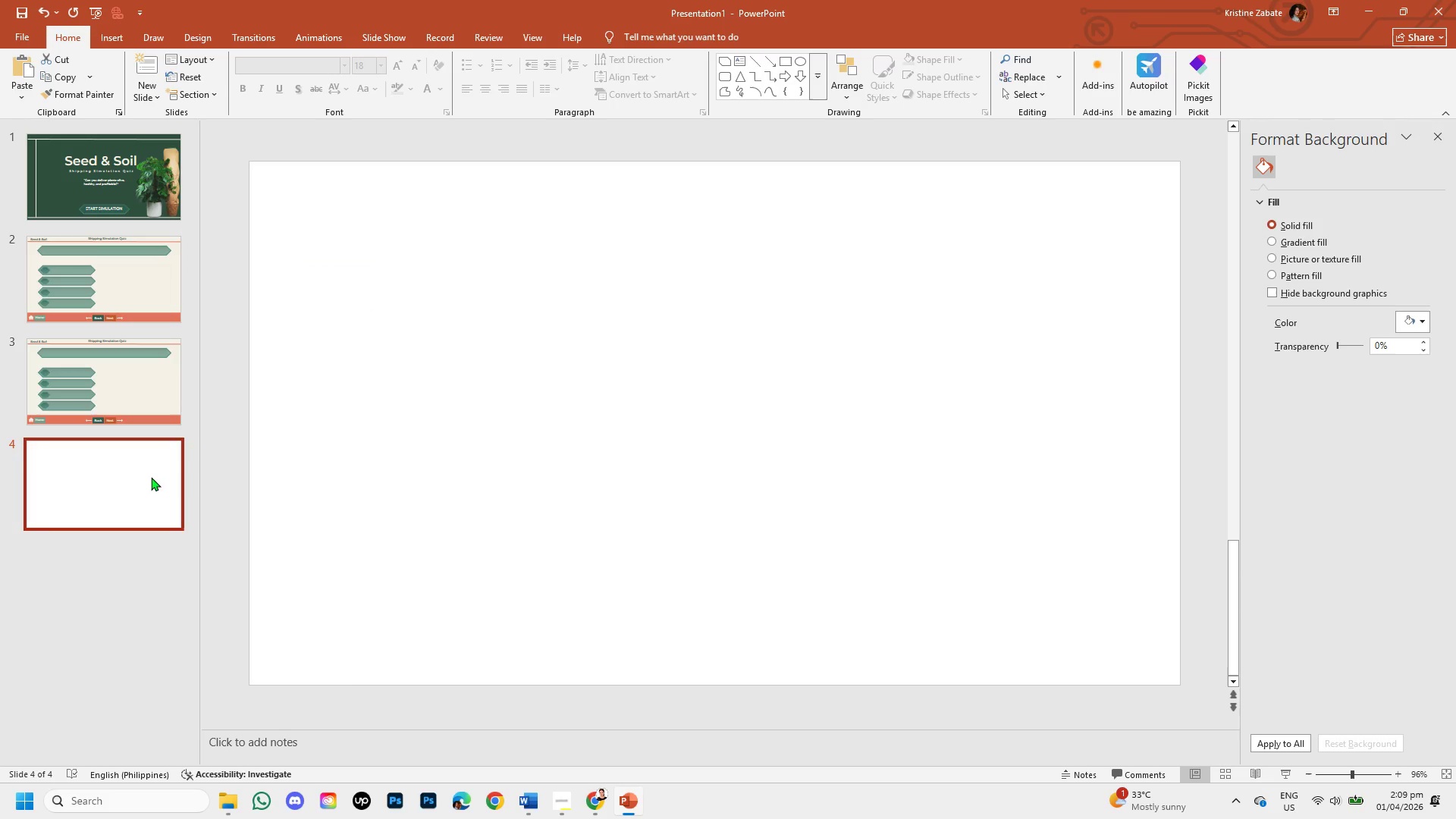 
left_click_drag(start_coordinate=[146, 483], to_coordinate=[143, 381])
 